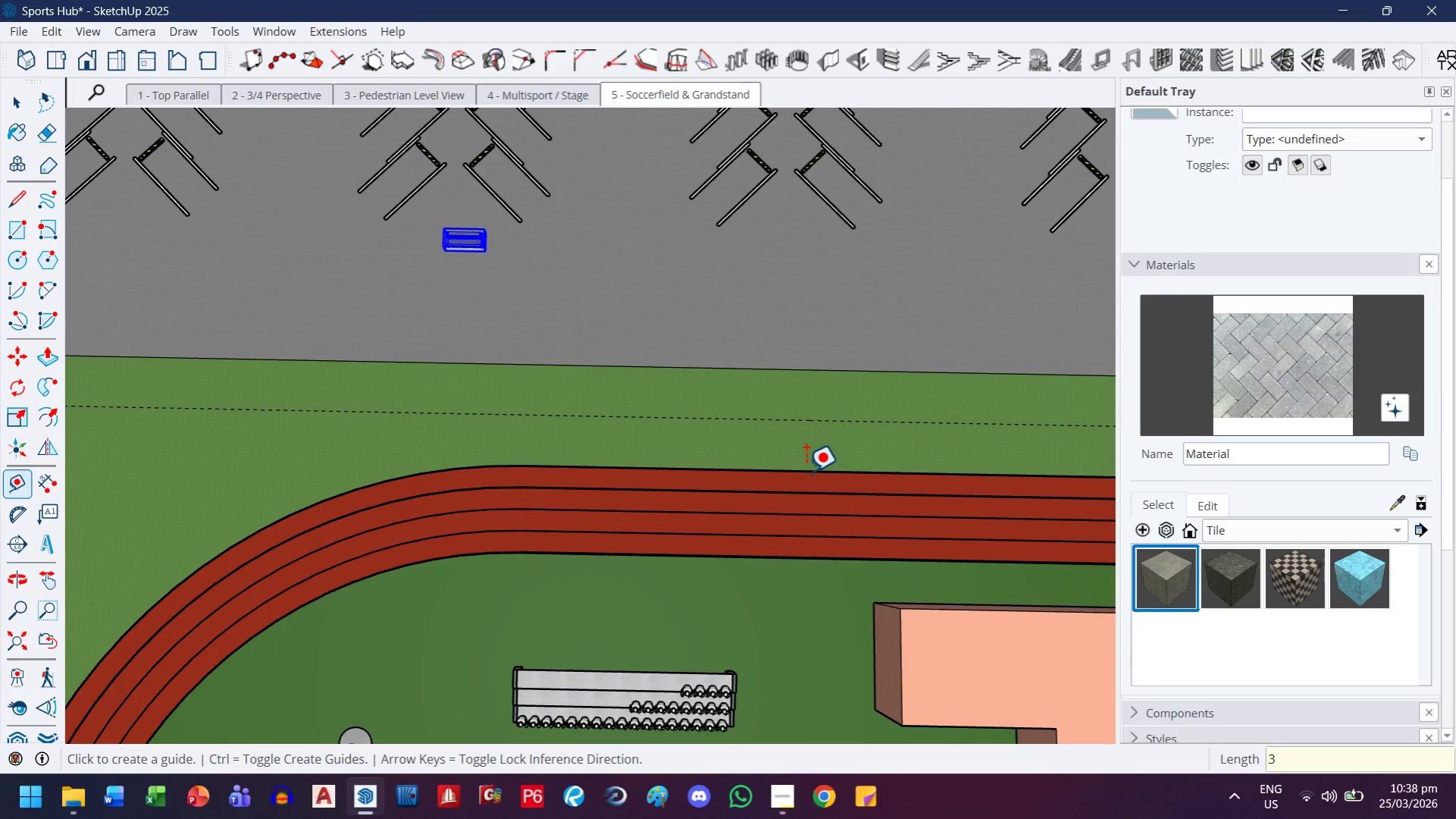 
scroll: coordinate [628, 460], scroll_direction: down, amount: 4.0
 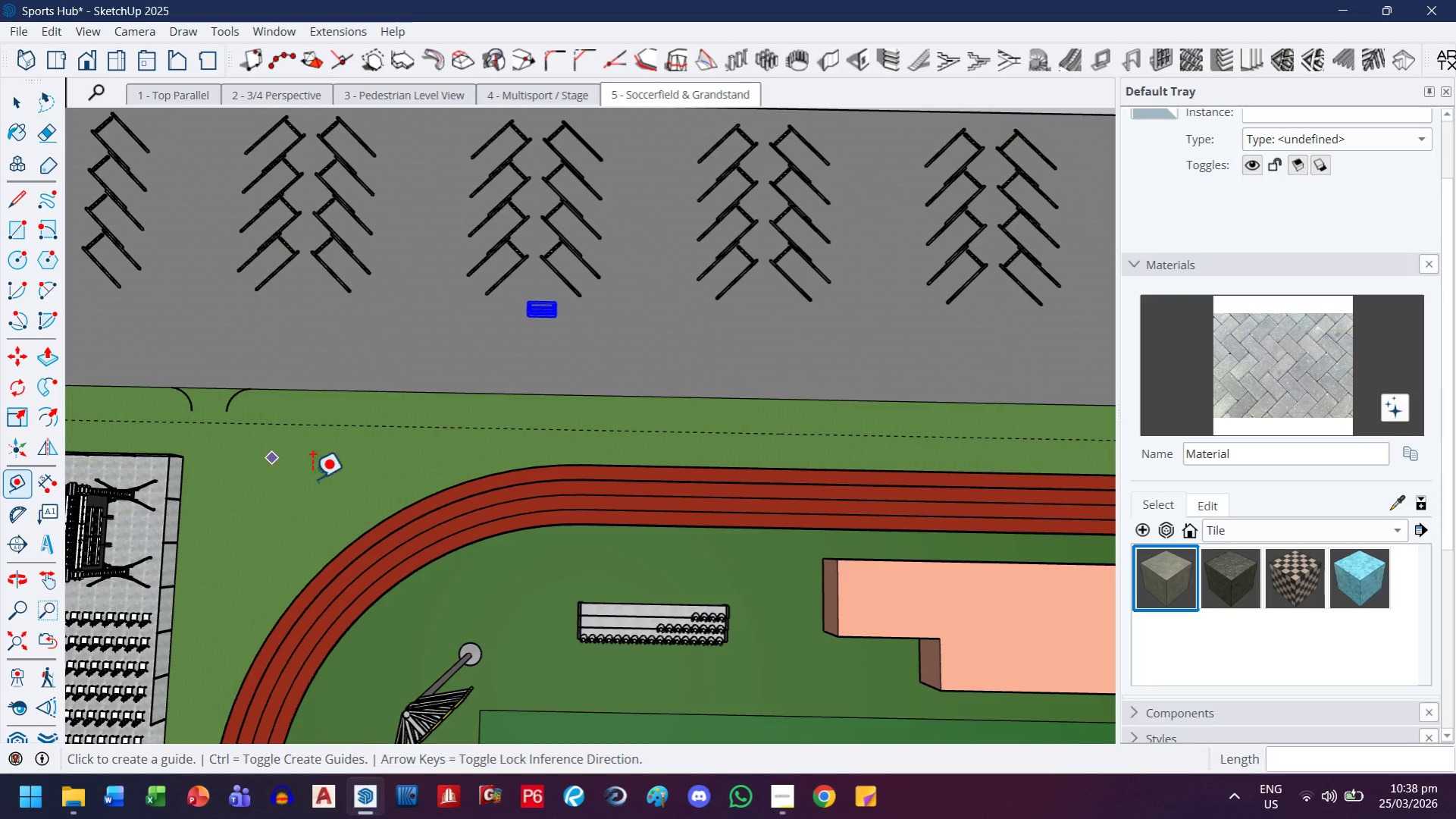 
key(H)
 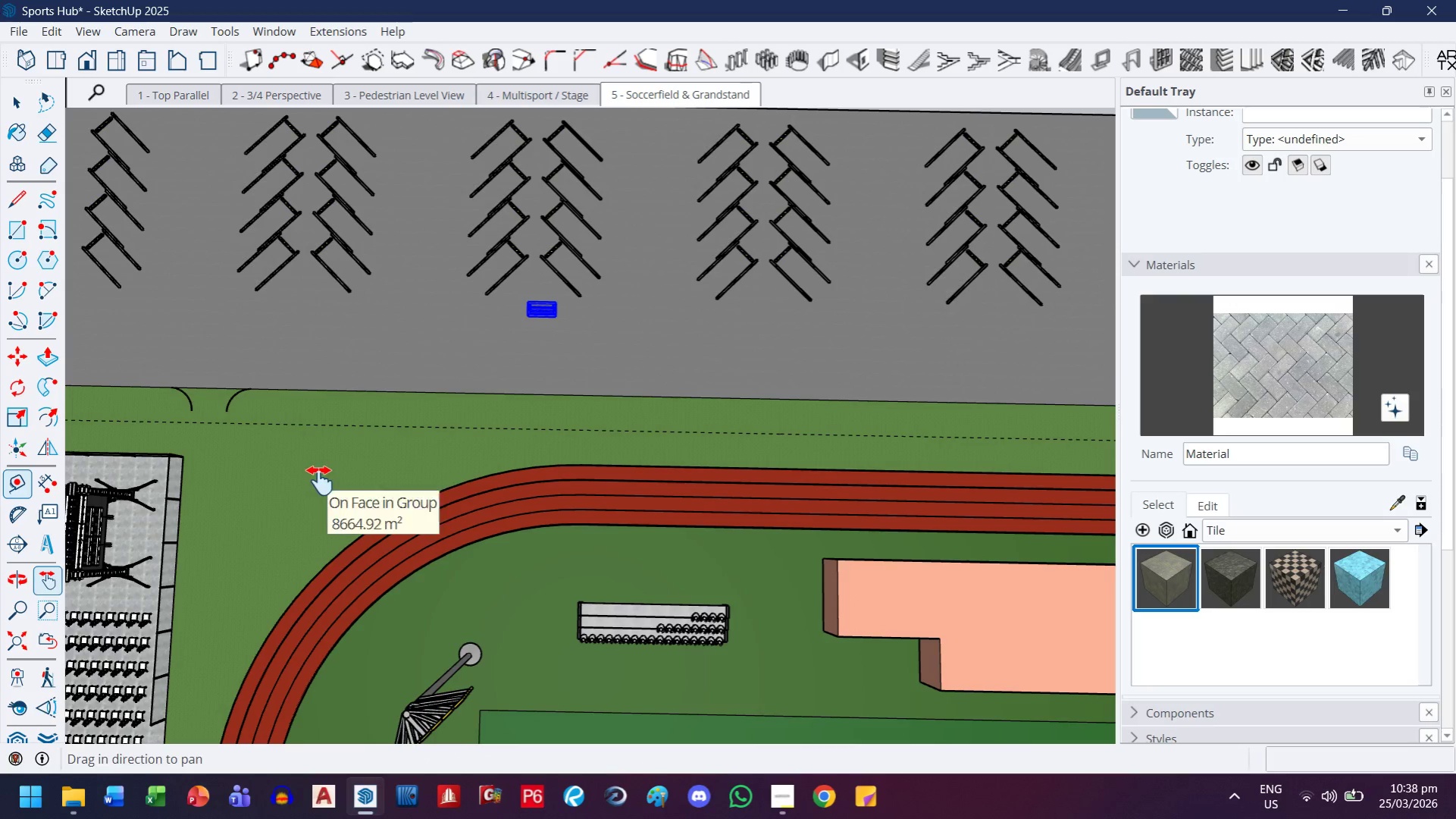 
left_click_drag(start_coordinate=[321, 481], to_coordinate=[715, 488])
 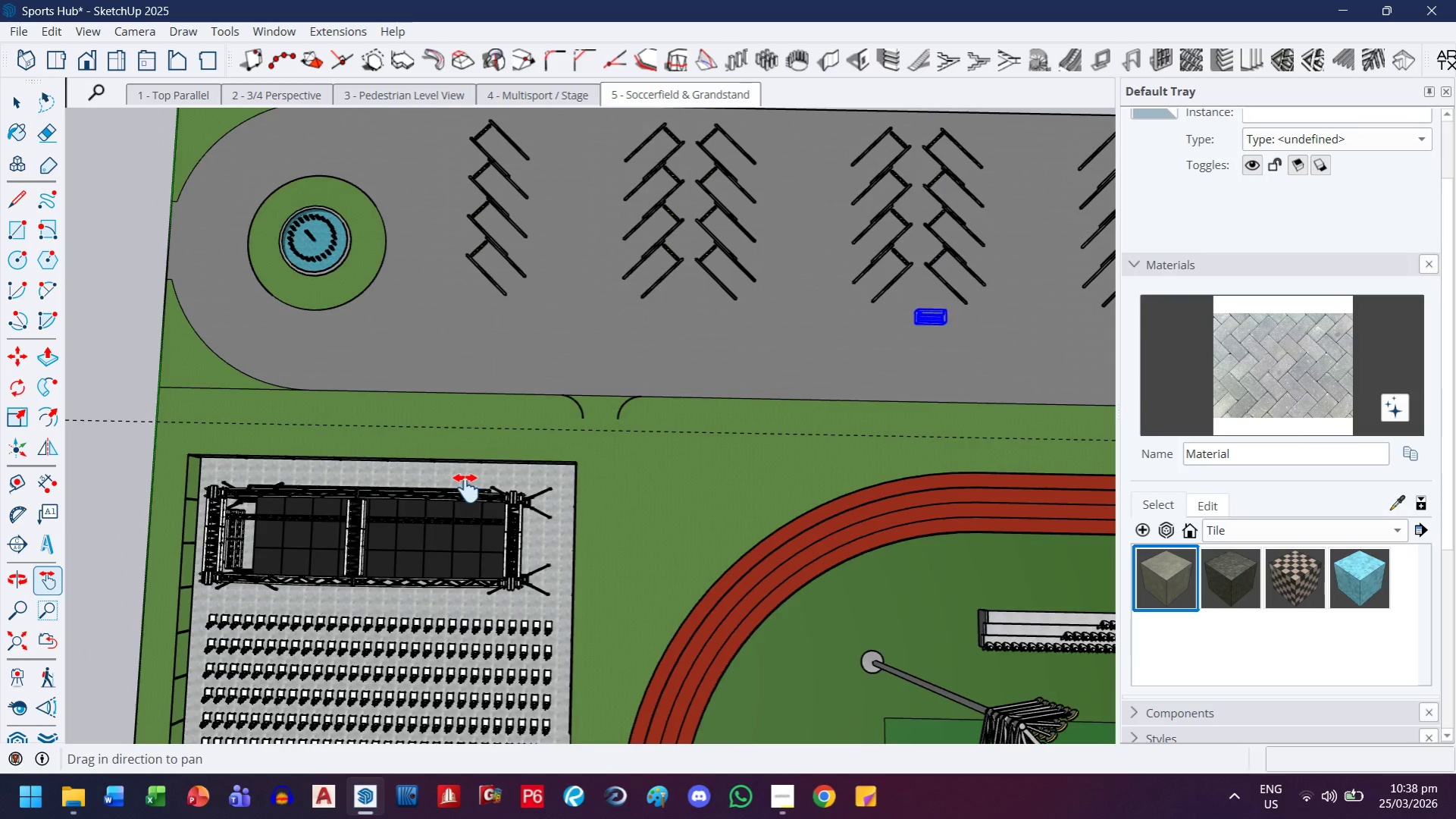 
left_click_drag(start_coordinate=[466, 488], to_coordinate=[528, 495])
 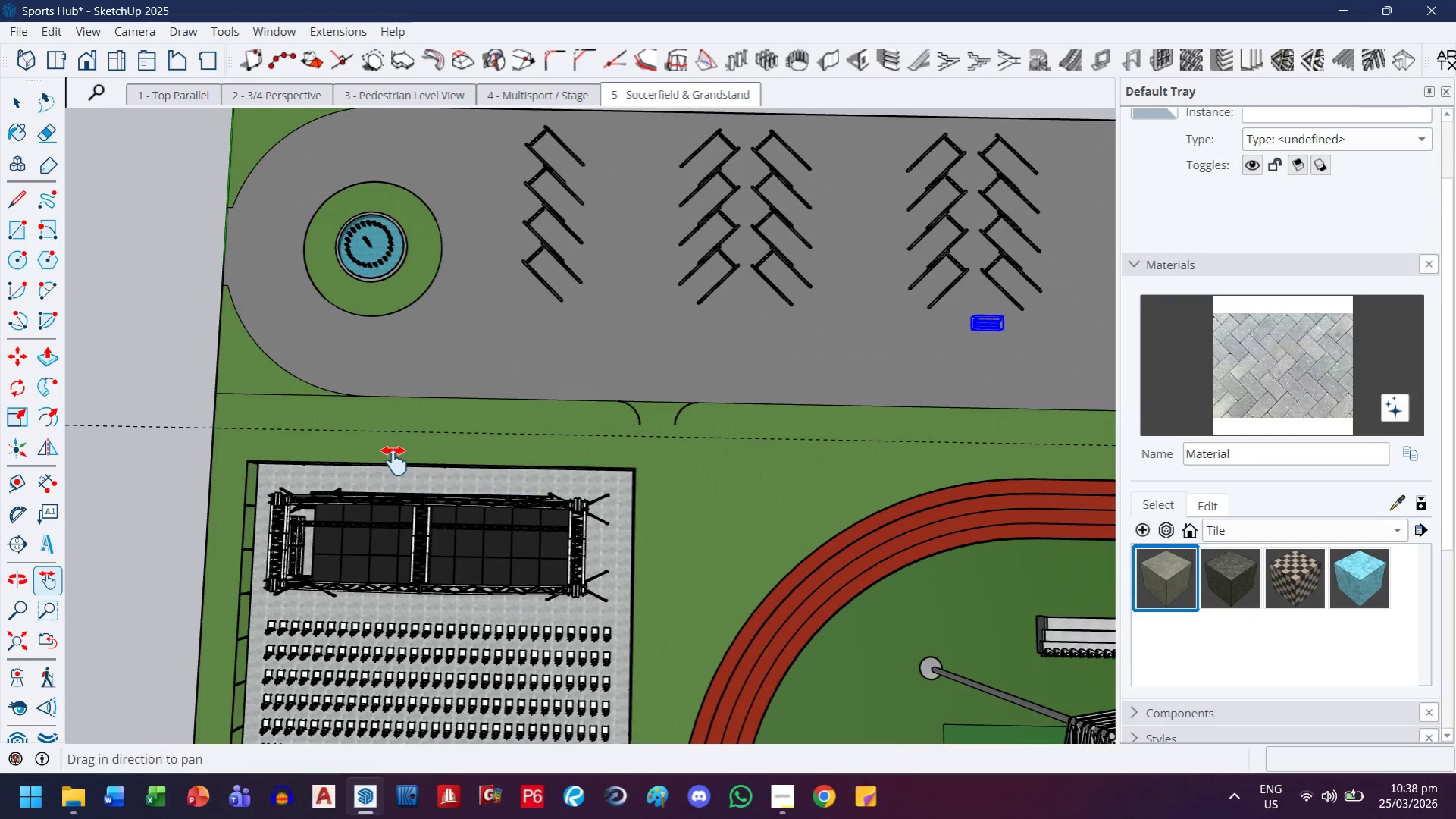 
key(Escape)
 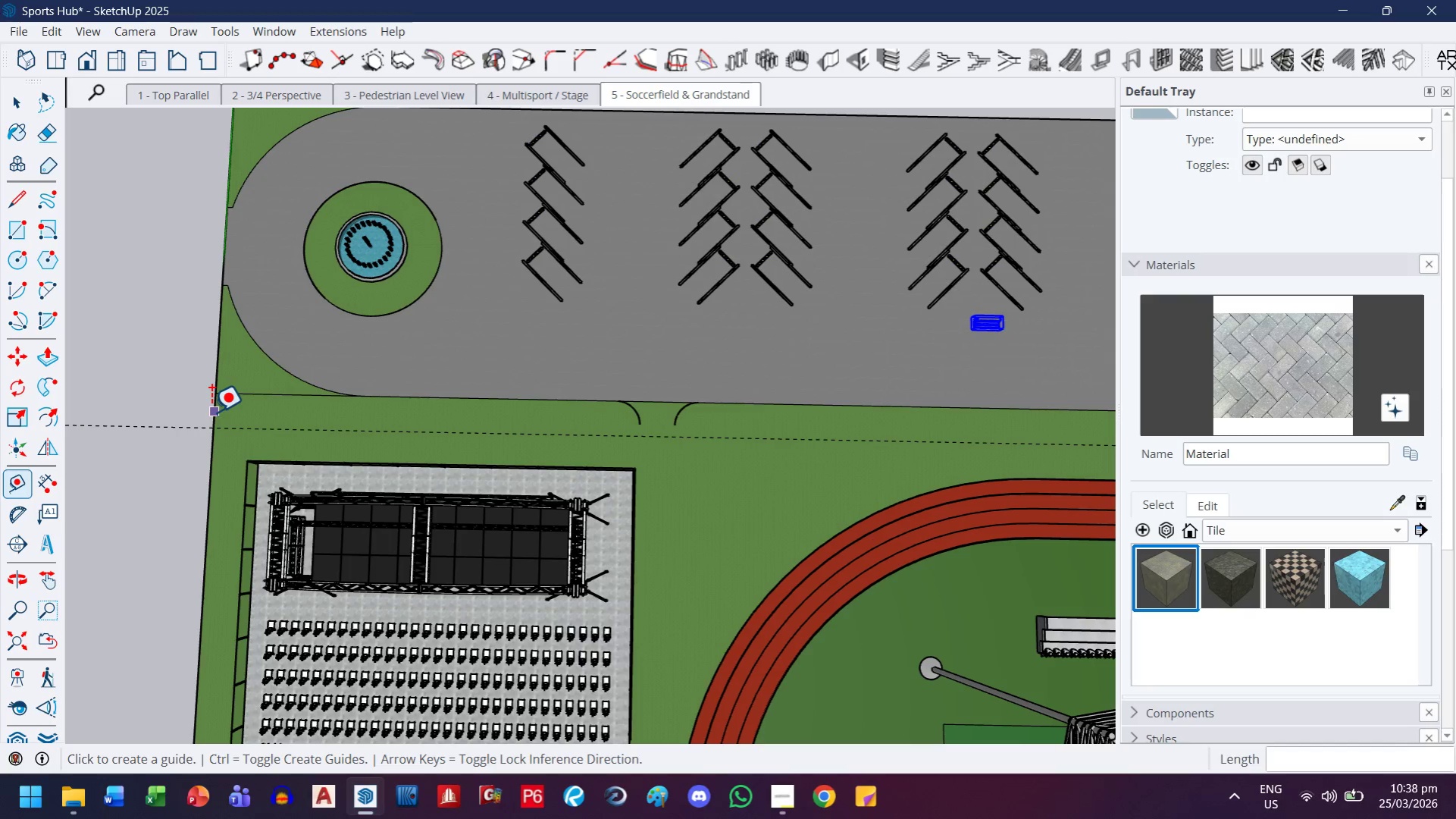 
left_click([211, 412])
 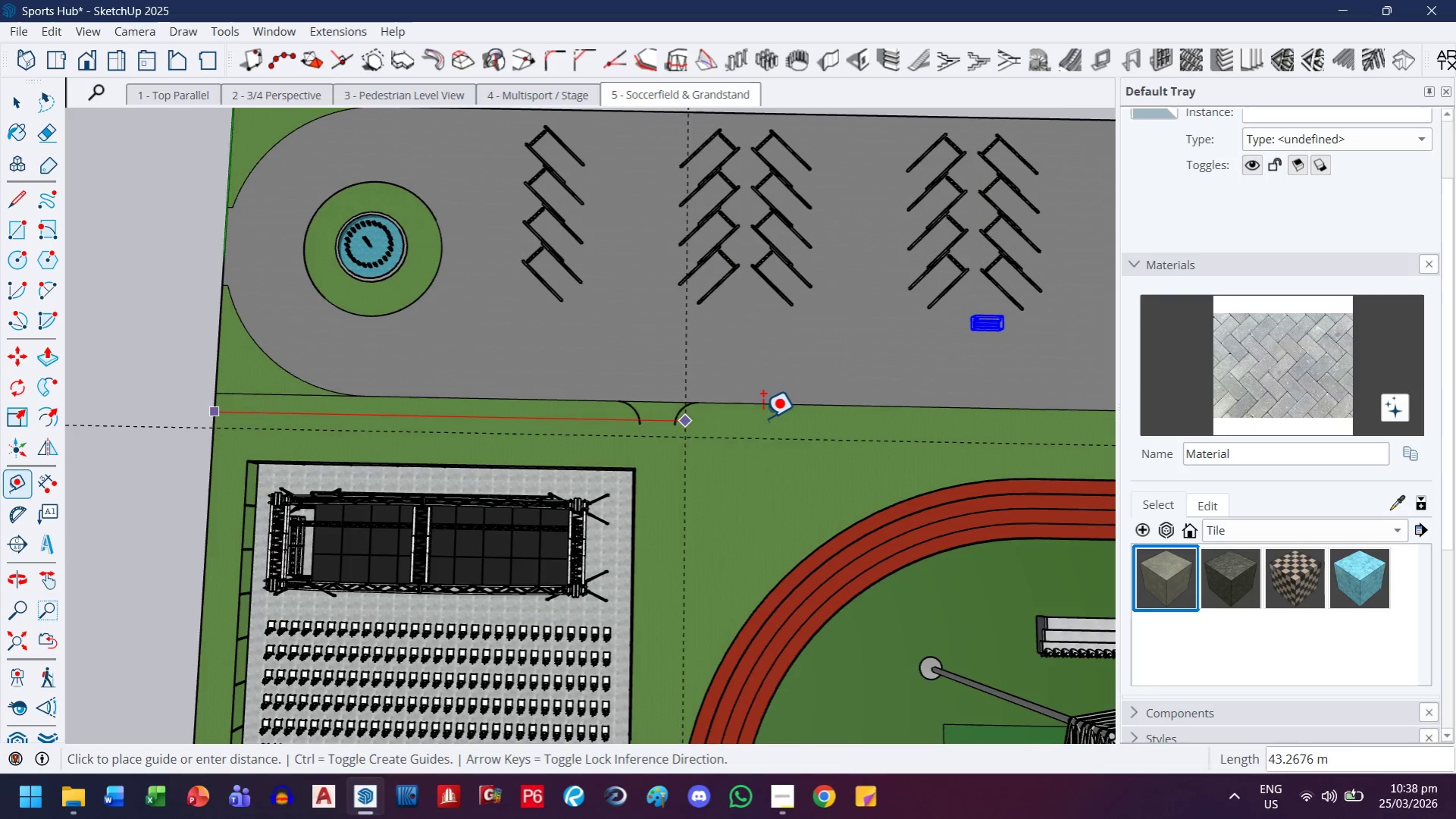 
key(H)
 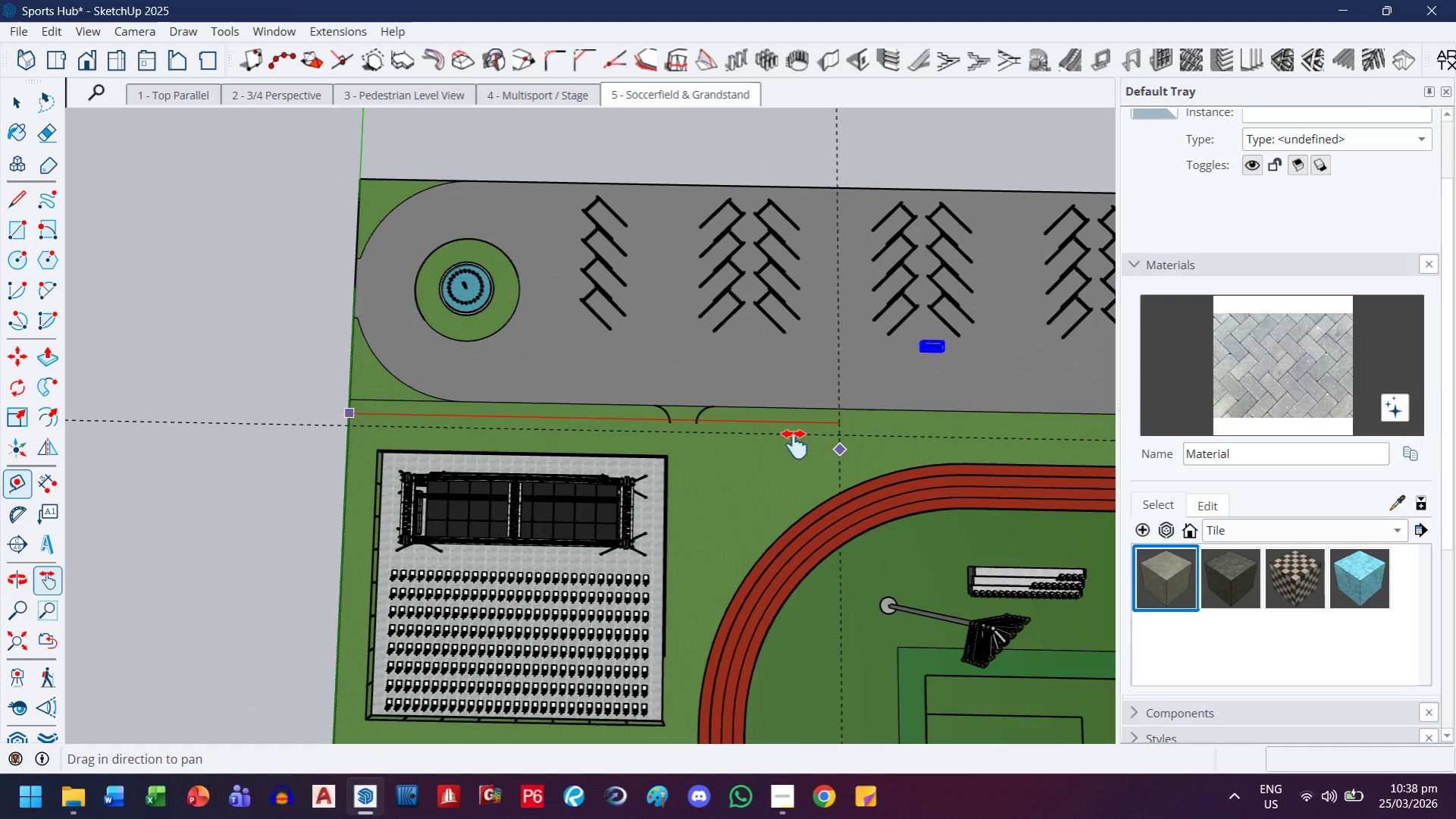 
left_click_drag(start_coordinate=[839, 450], to_coordinate=[468, 441])
 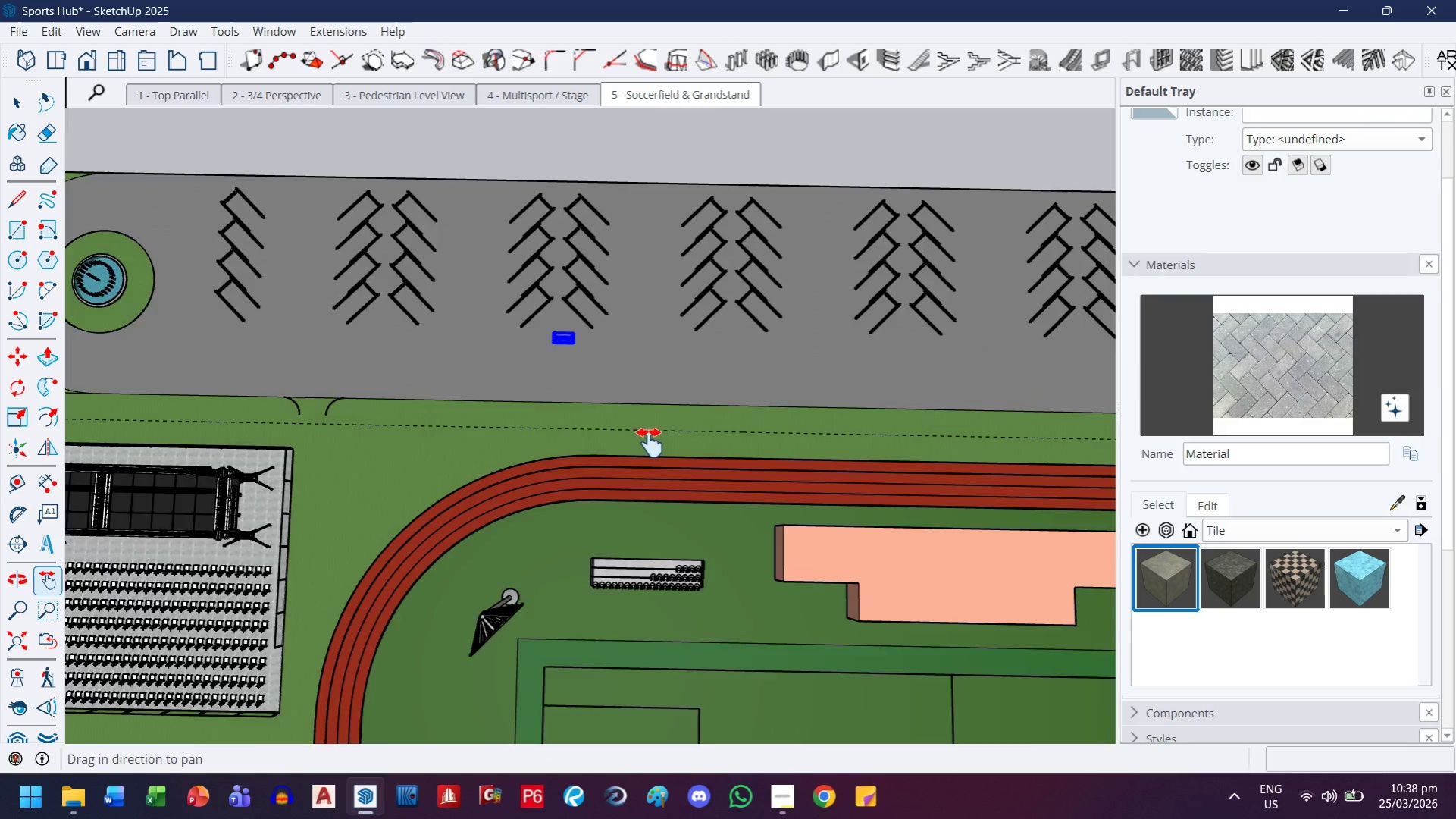 
scroll: coordinate [762, 419], scroll_direction: down, amount: 3.0
 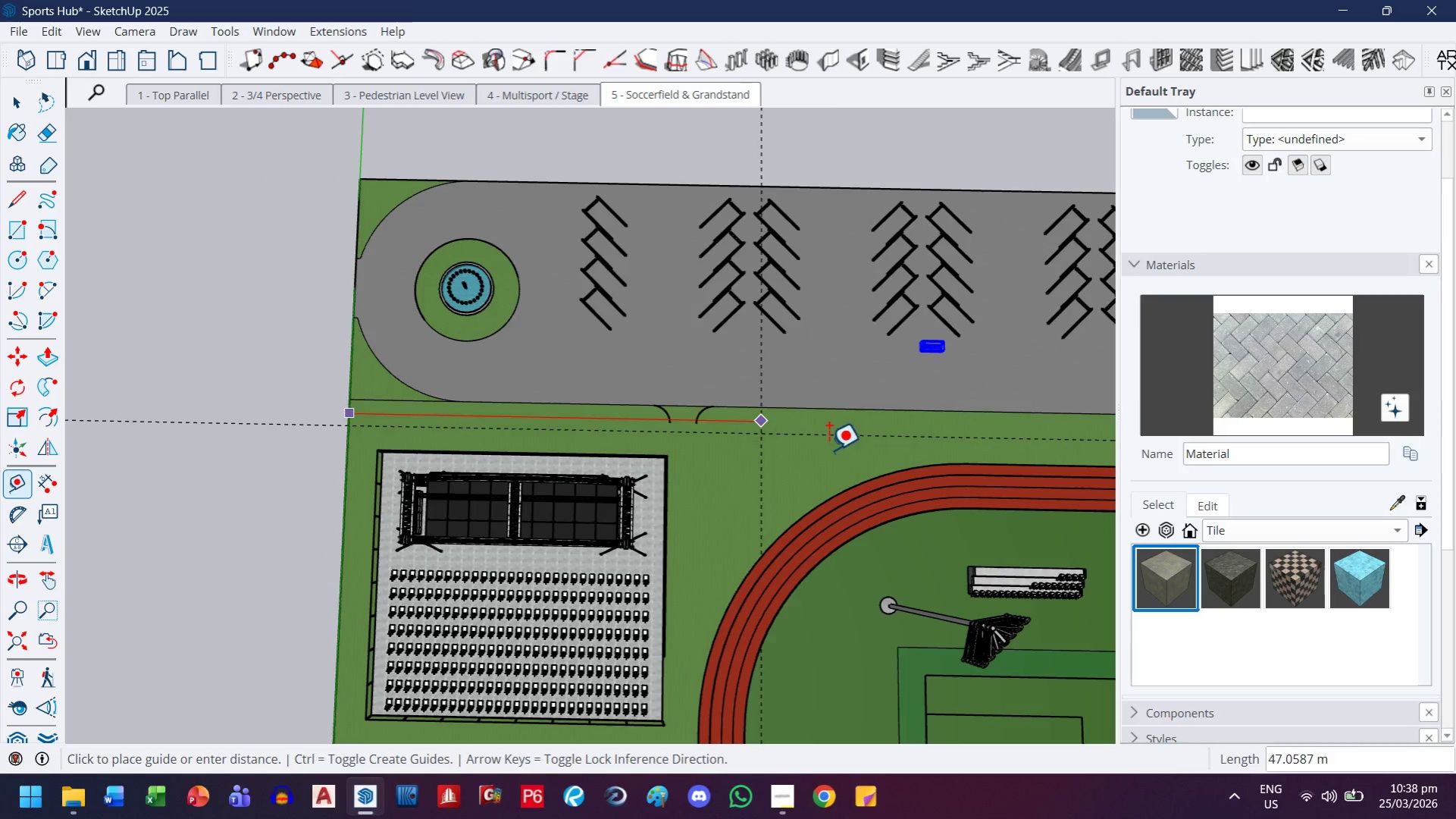 
key(Escape)
 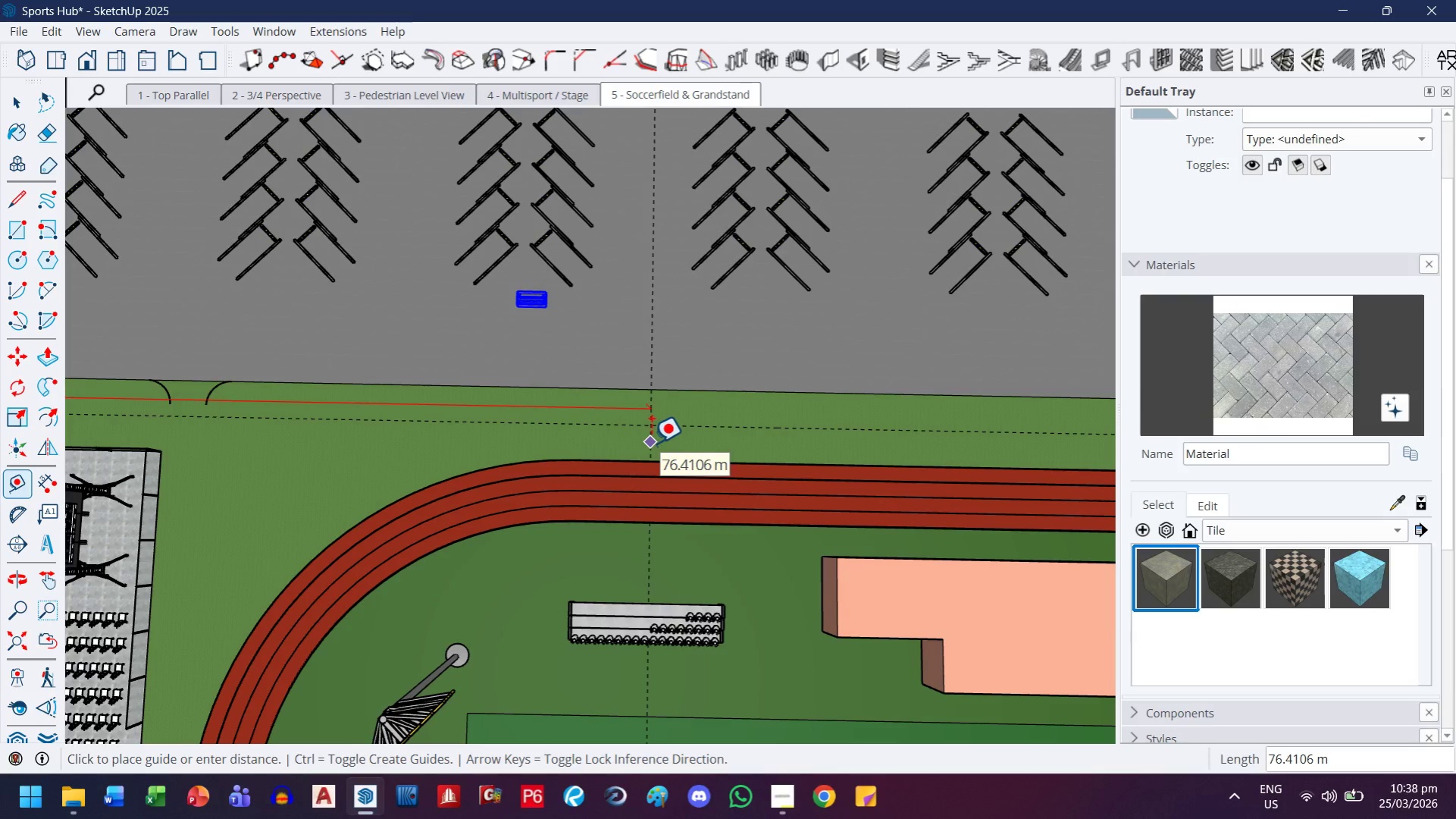 
scroll: coordinate [650, 443], scroll_direction: up, amount: 3.0
 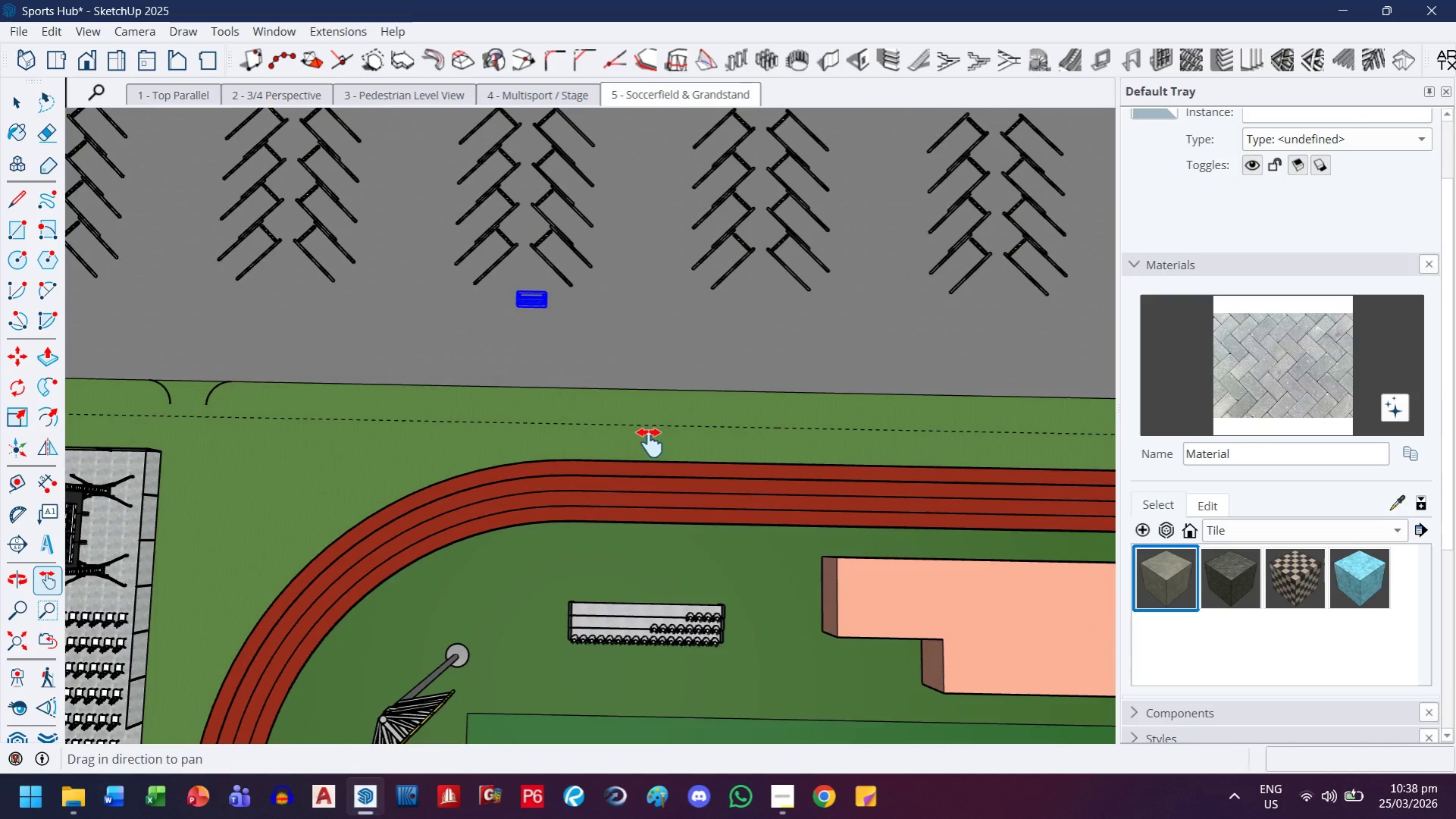 
key(ArrowLeft)
 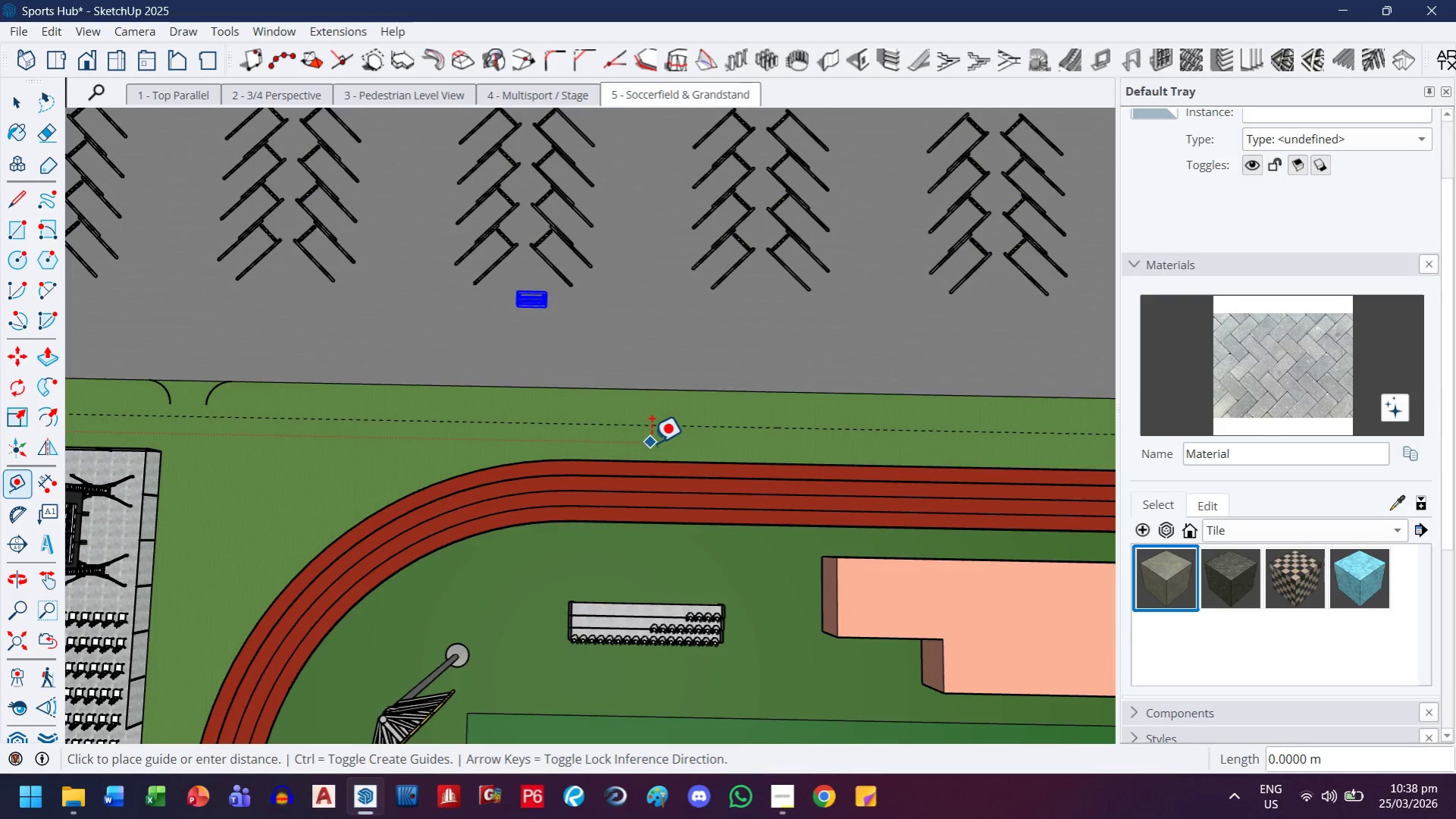 
key(ArrowRight)
 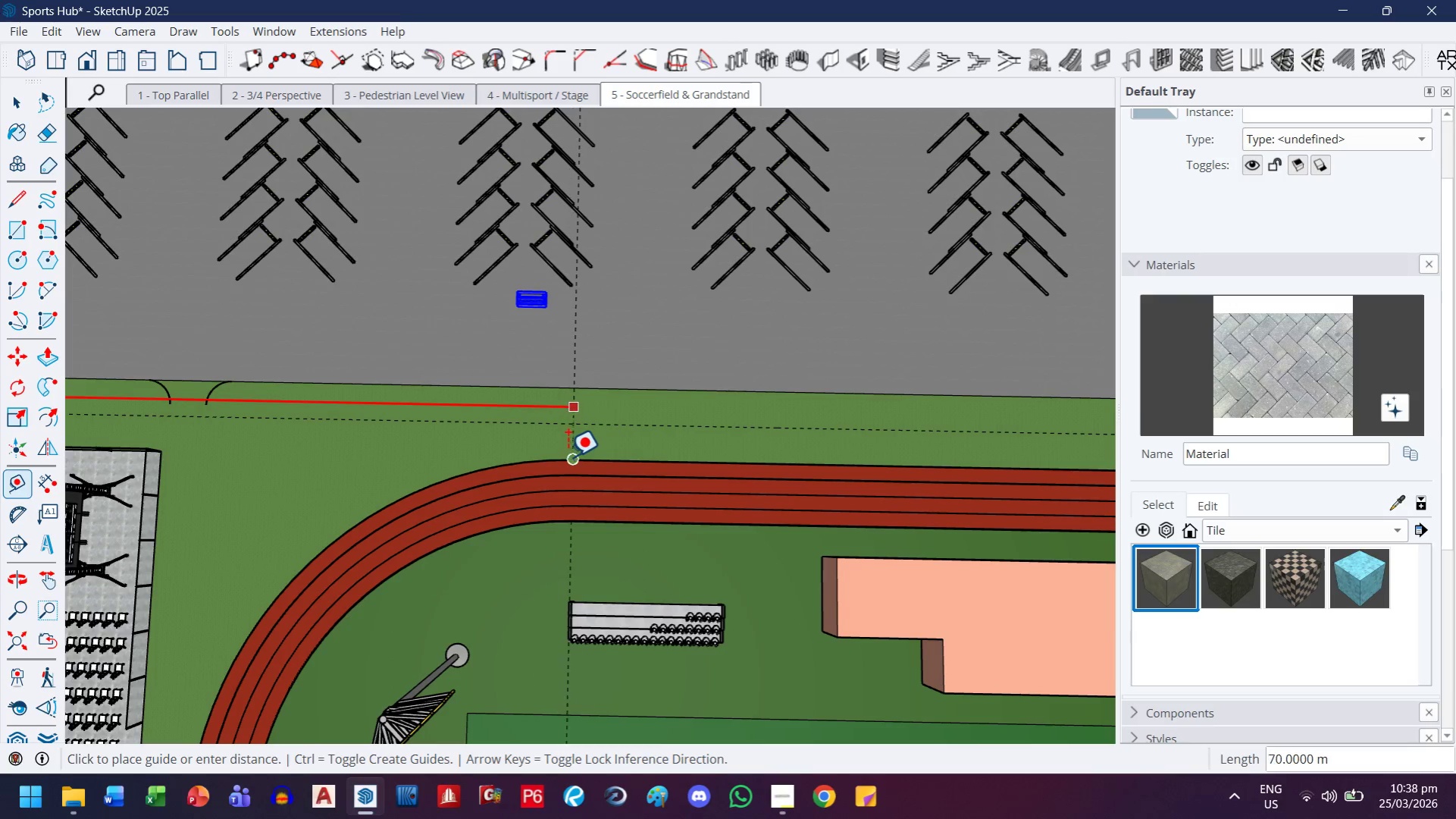 
left_click([573, 457])
 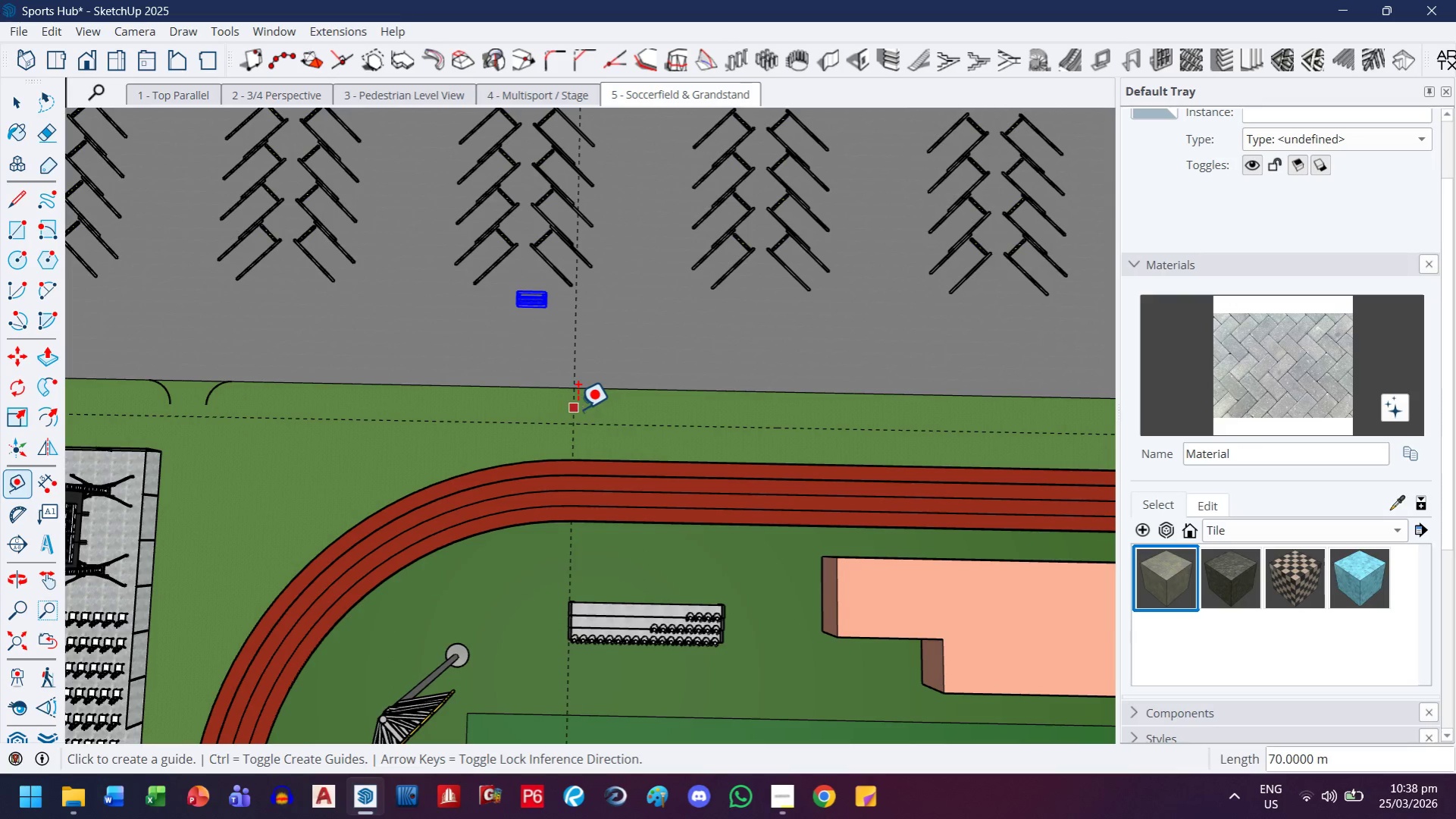 
left_click([574, 409])
 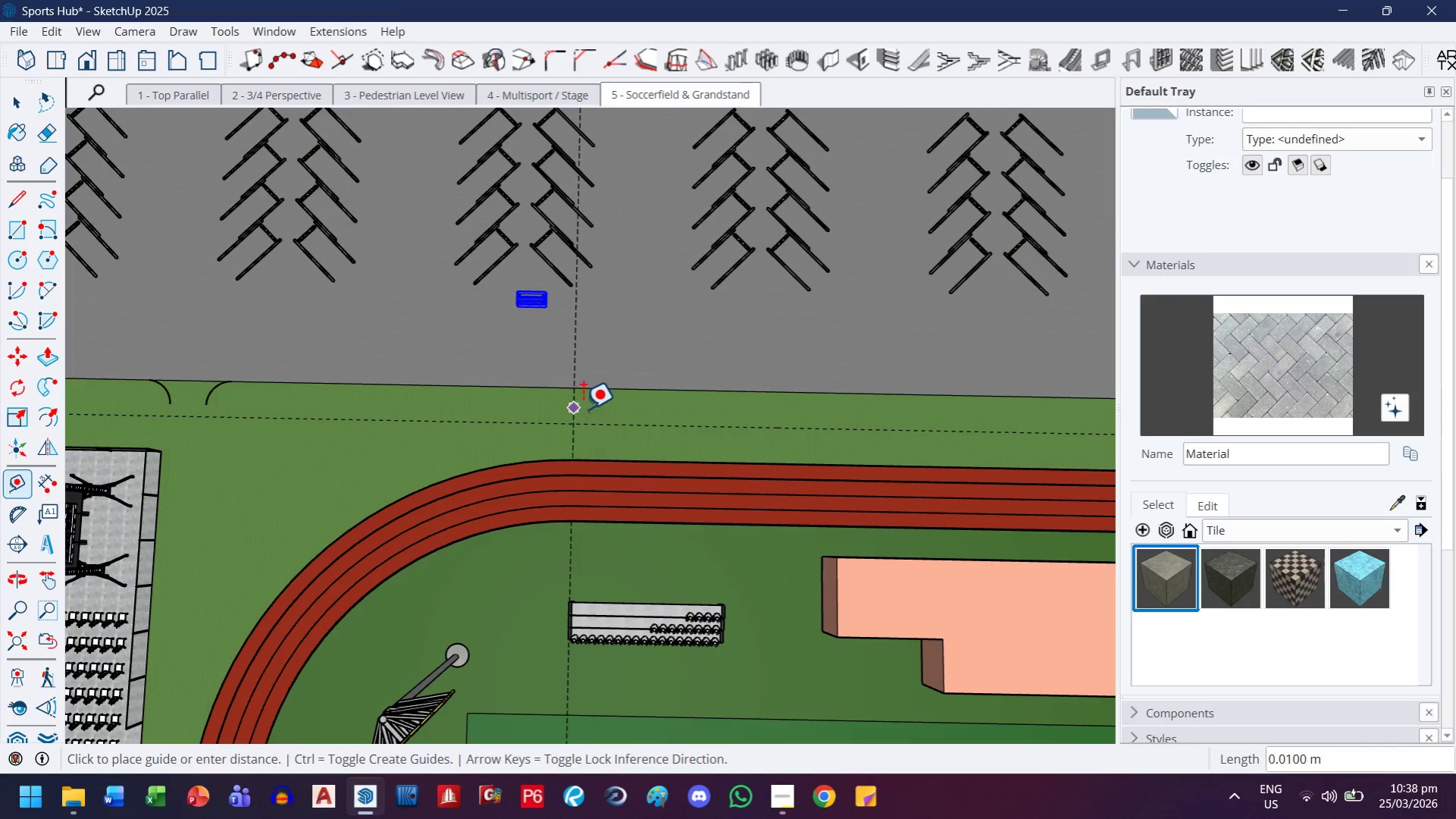 
key(H)
 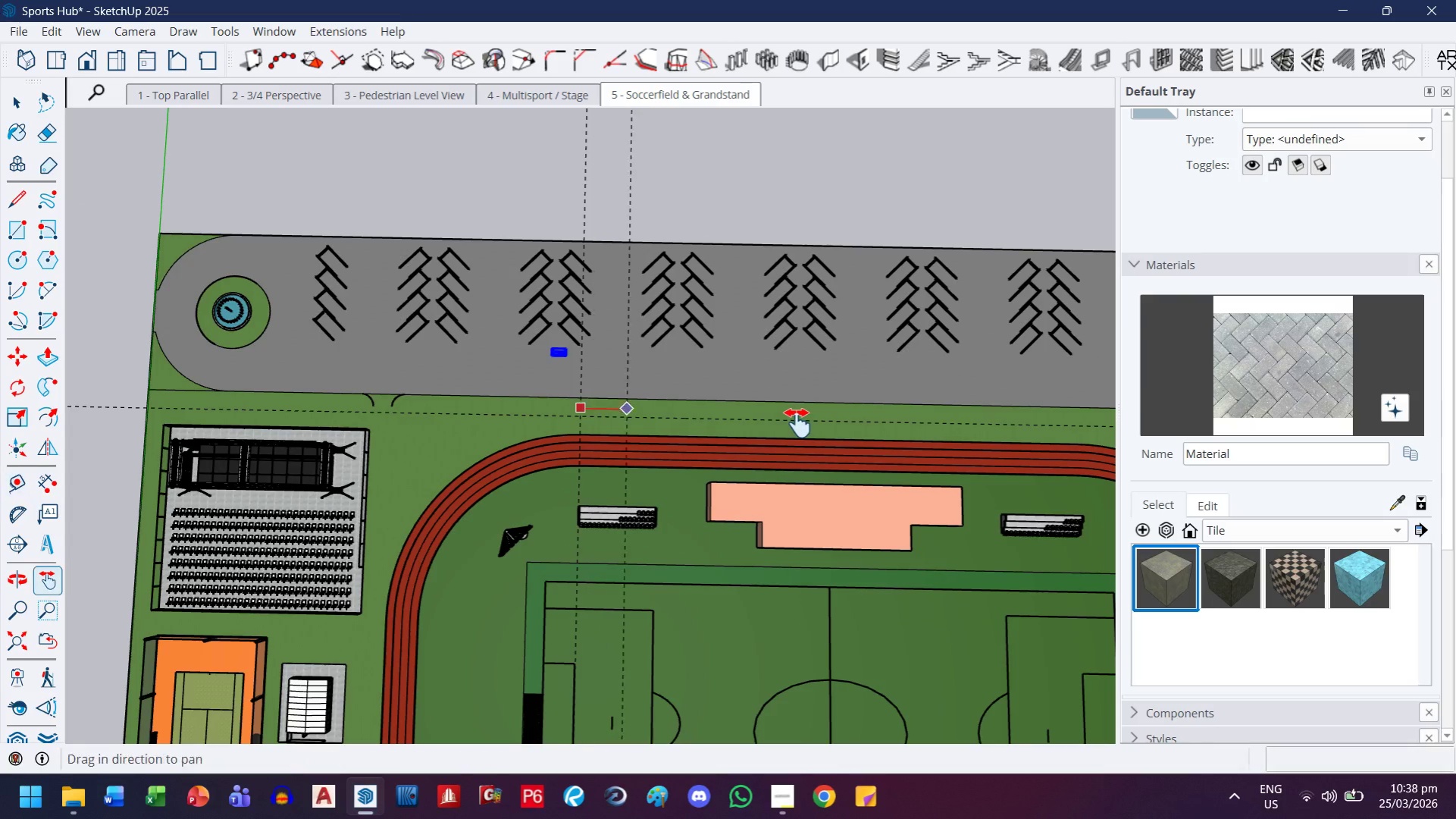 
left_click_drag(start_coordinate=[797, 423], to_coordinate=[0, 515])
 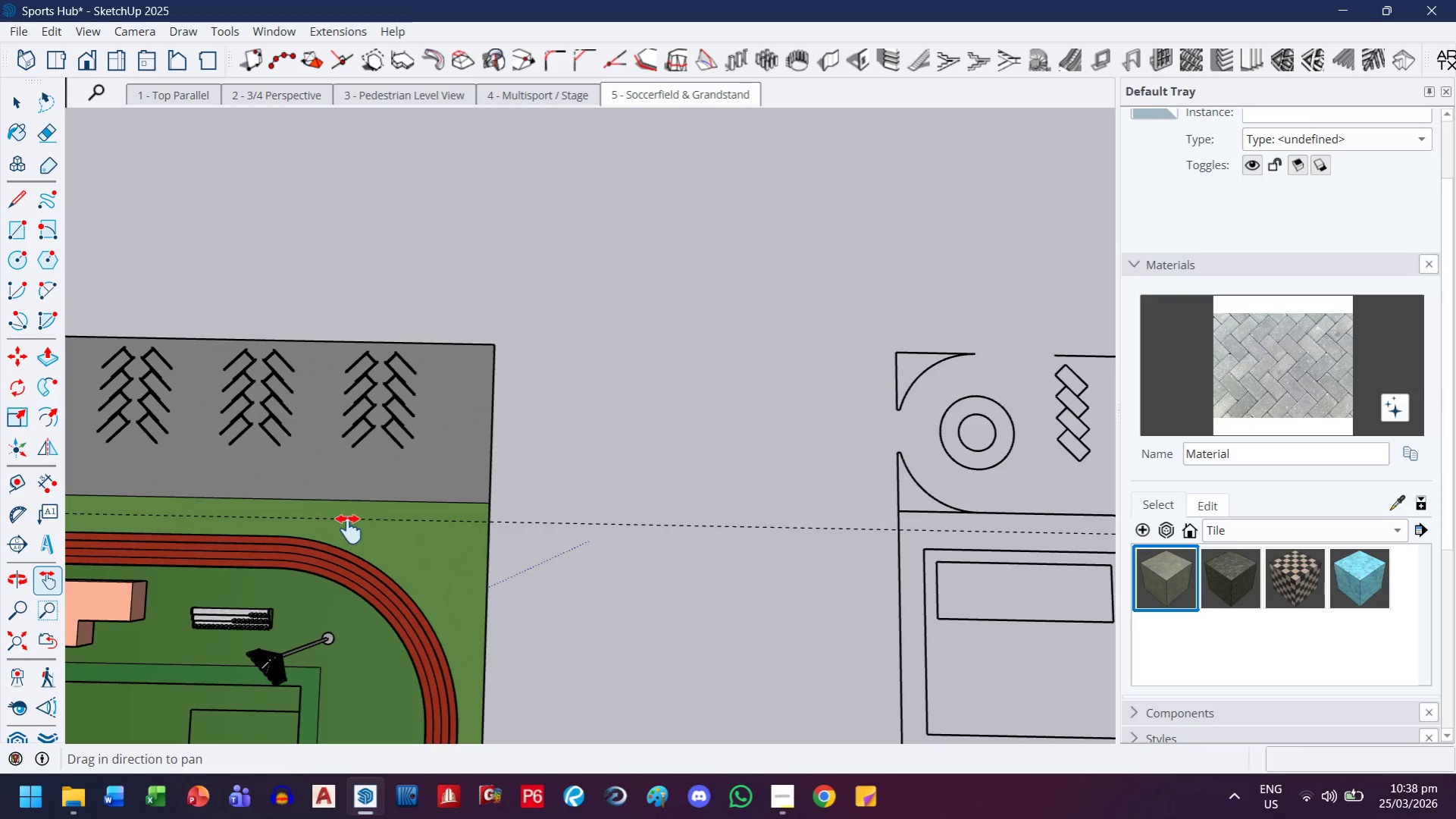 
scroll: coordinate [592, 407], scroll_direction: down, amount: 7.0
 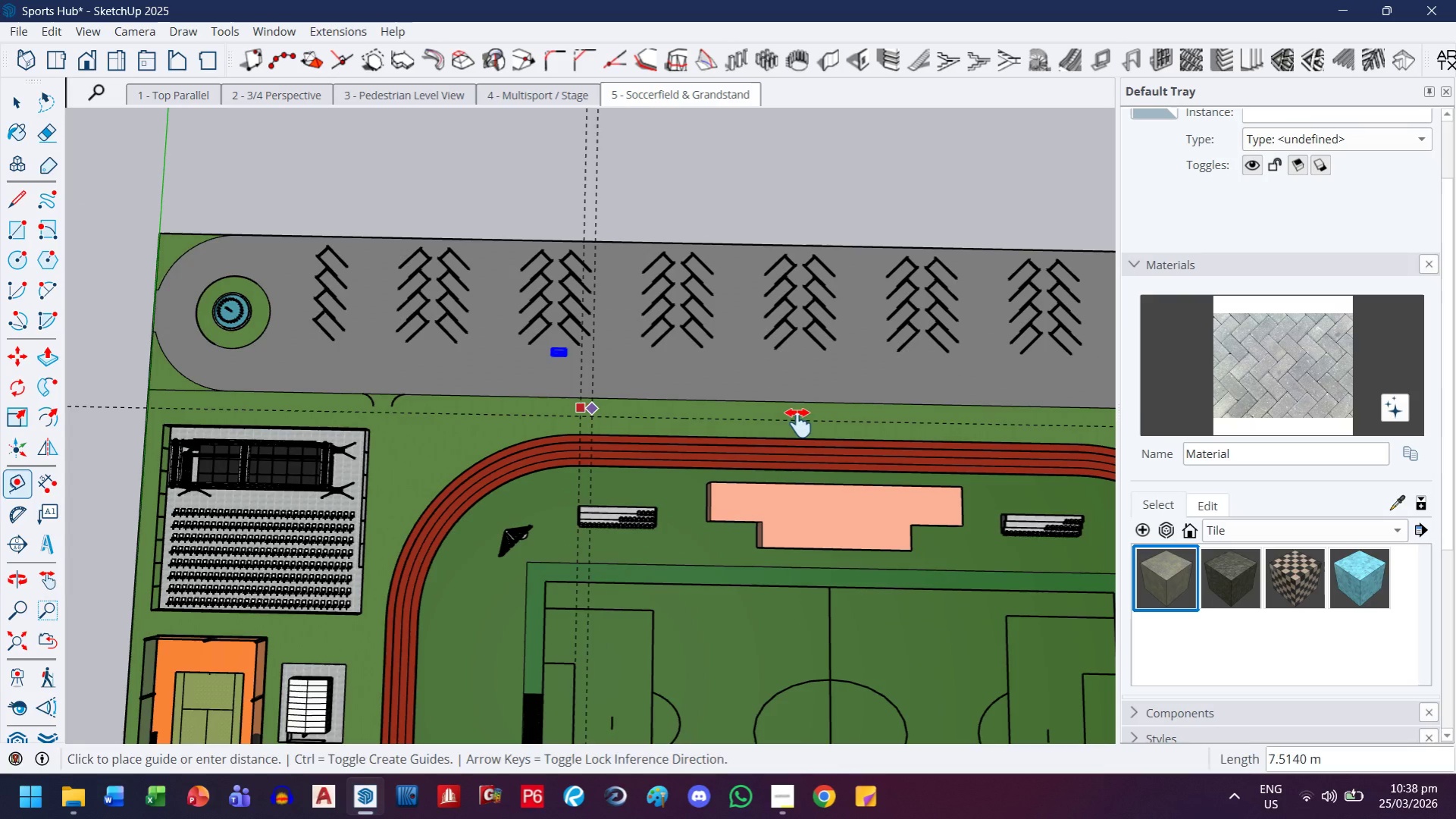 
left_click_drag(start_coordinate=[355, 529], to_coordinate=[746, 529])
 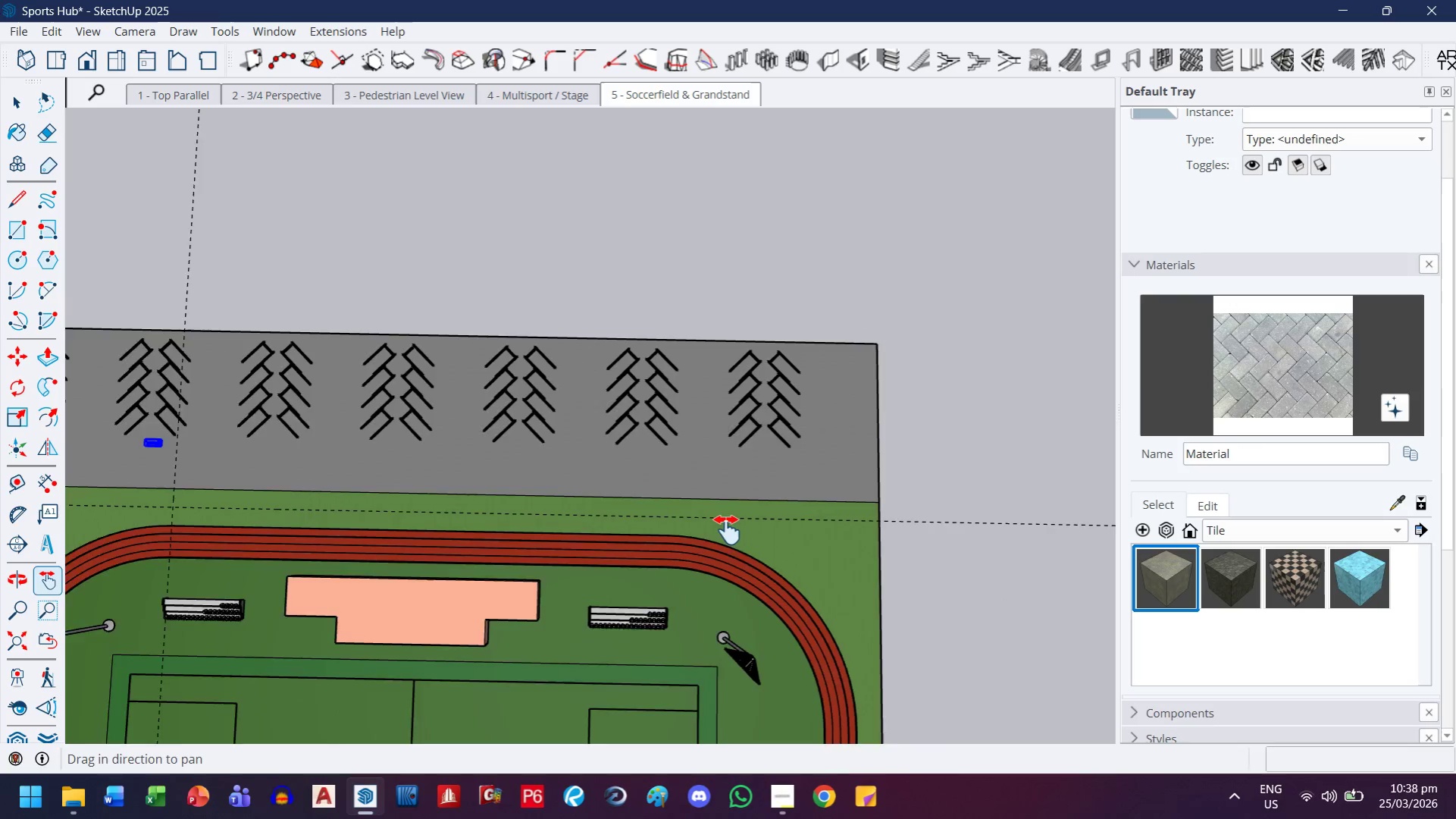 
key(Escape)
 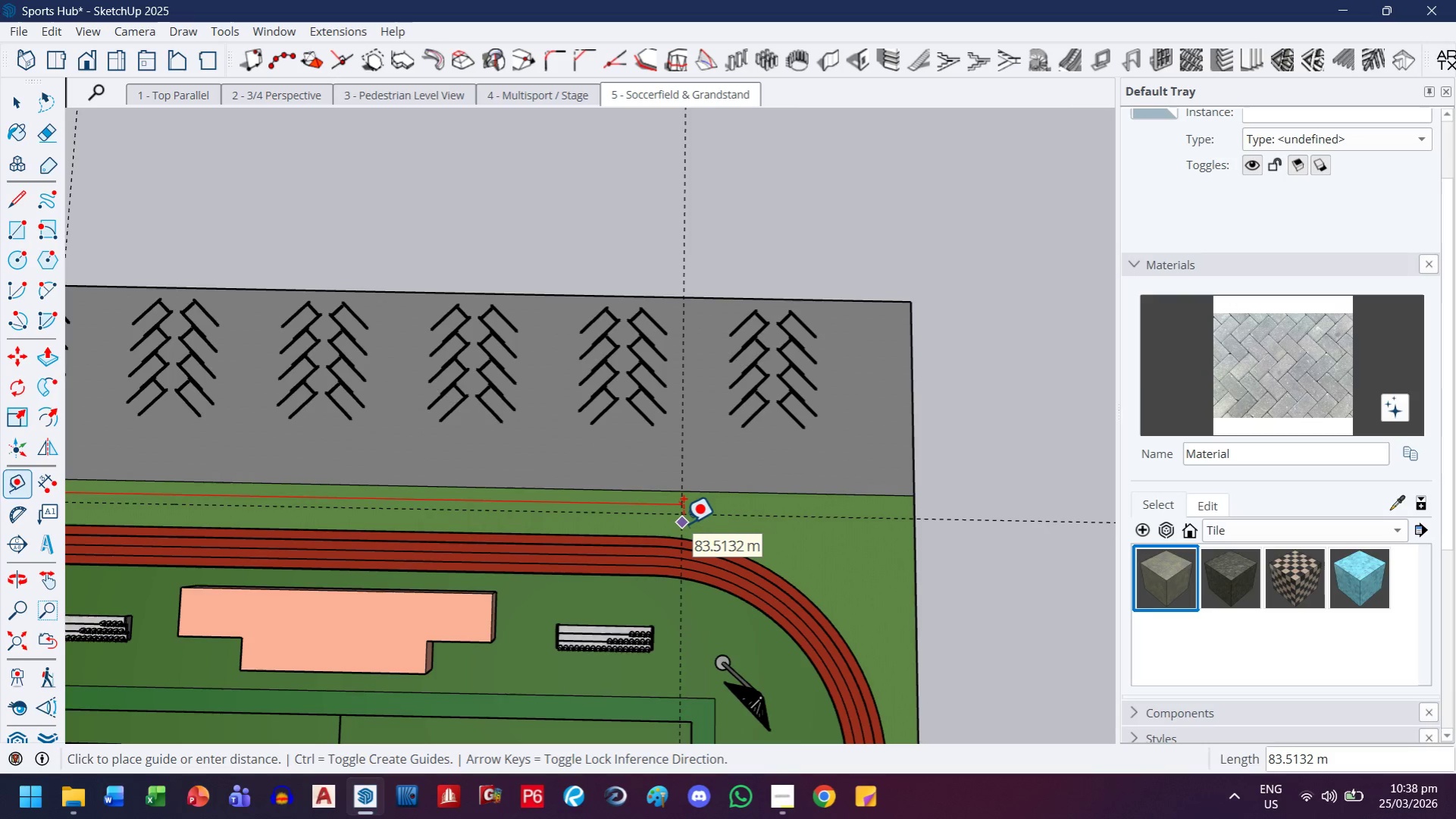 
scroll: coordinate [725, 530], scroll_direction: up, amount: 2.0
 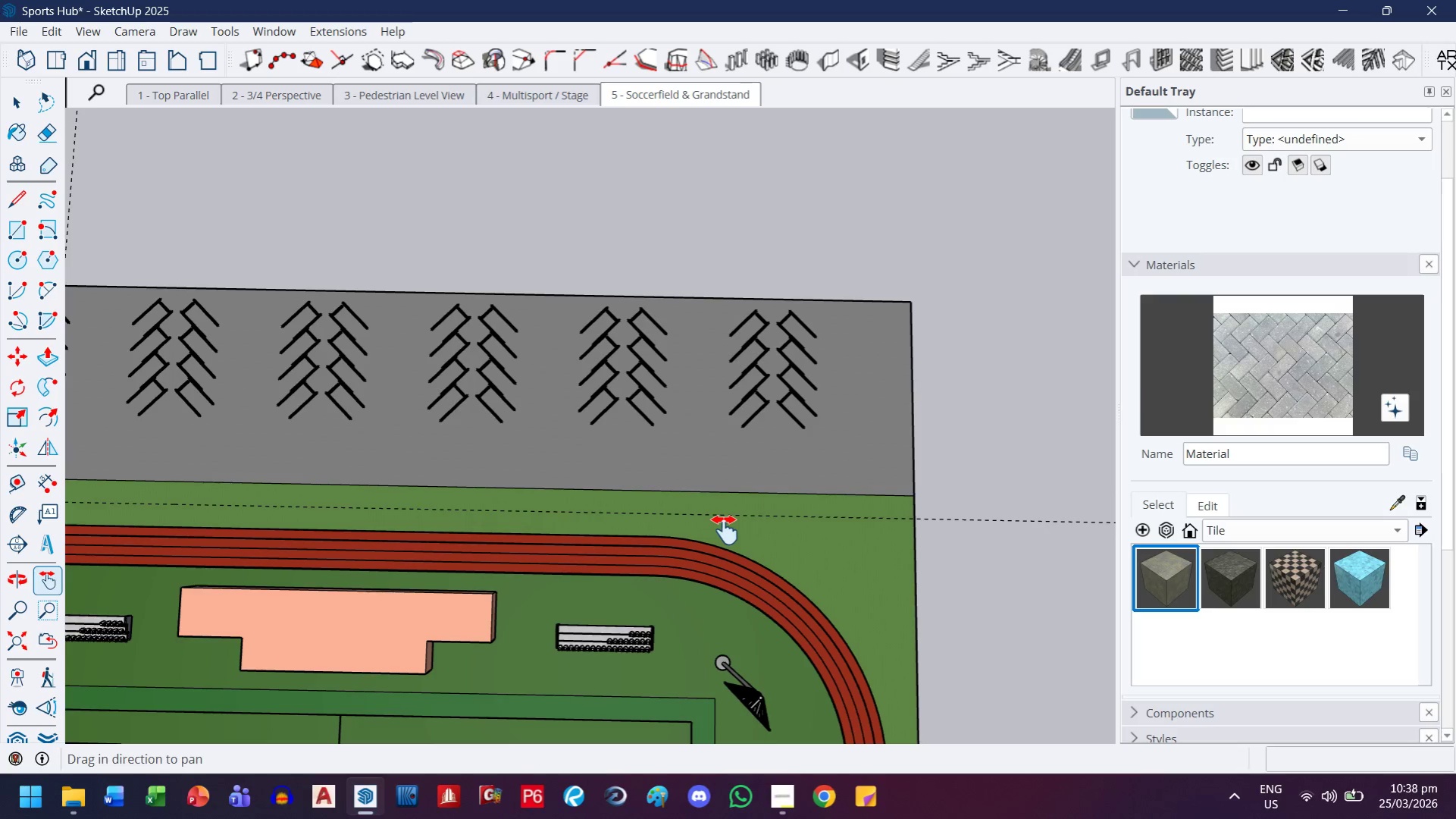 
key(ArrowLeft)
 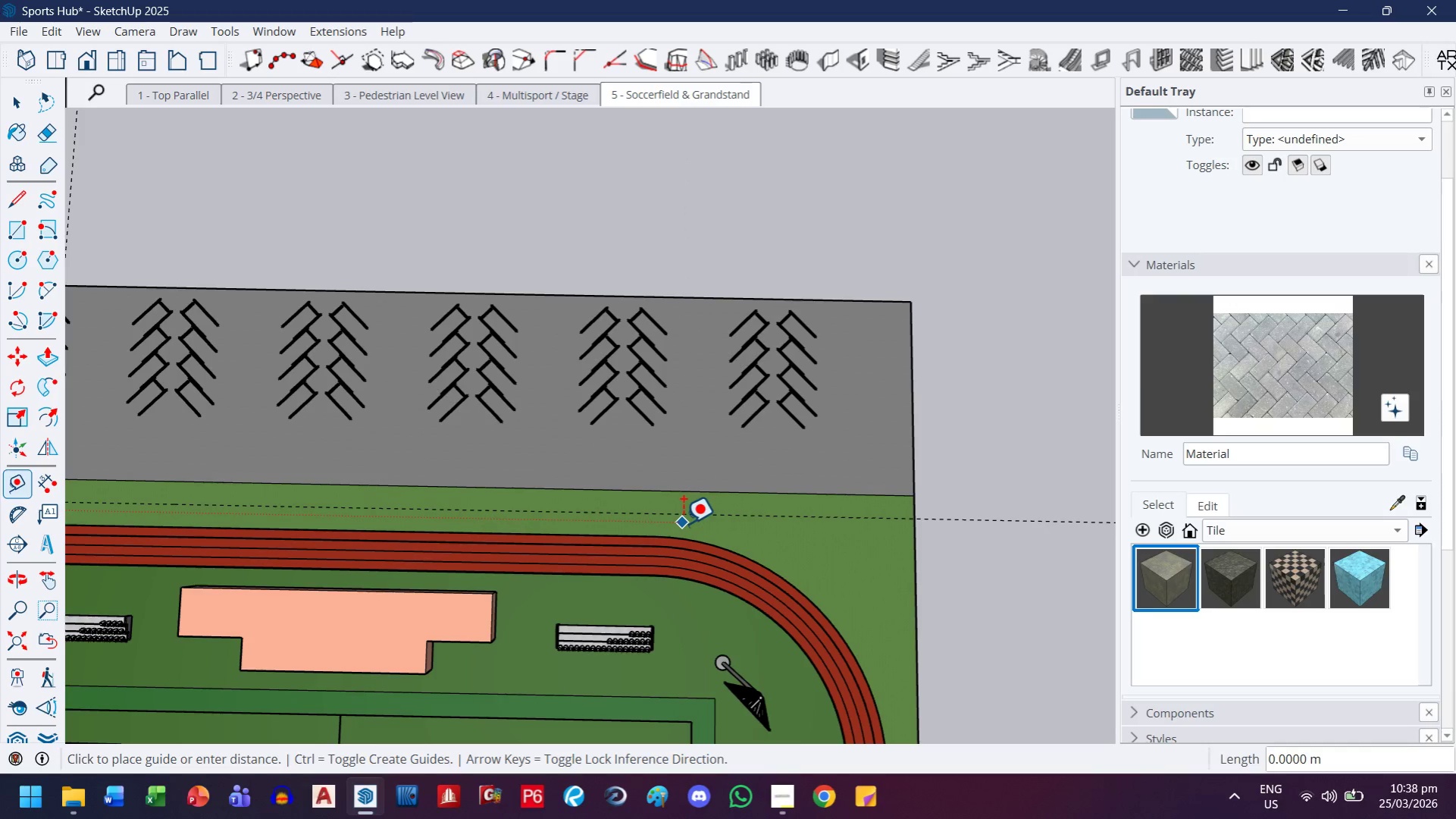 
key(ArrowRight)
 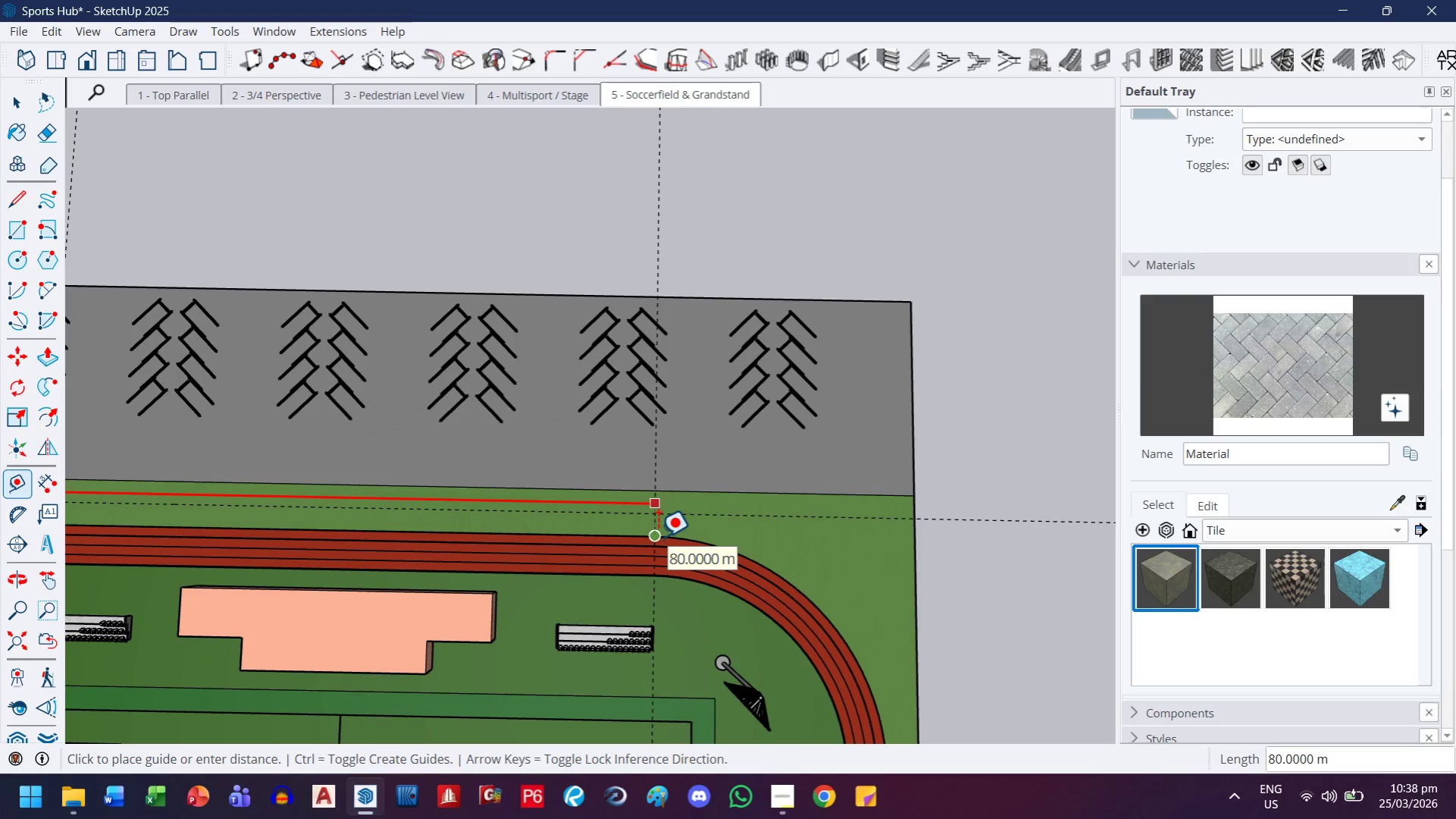 
left_click([657, 537])
 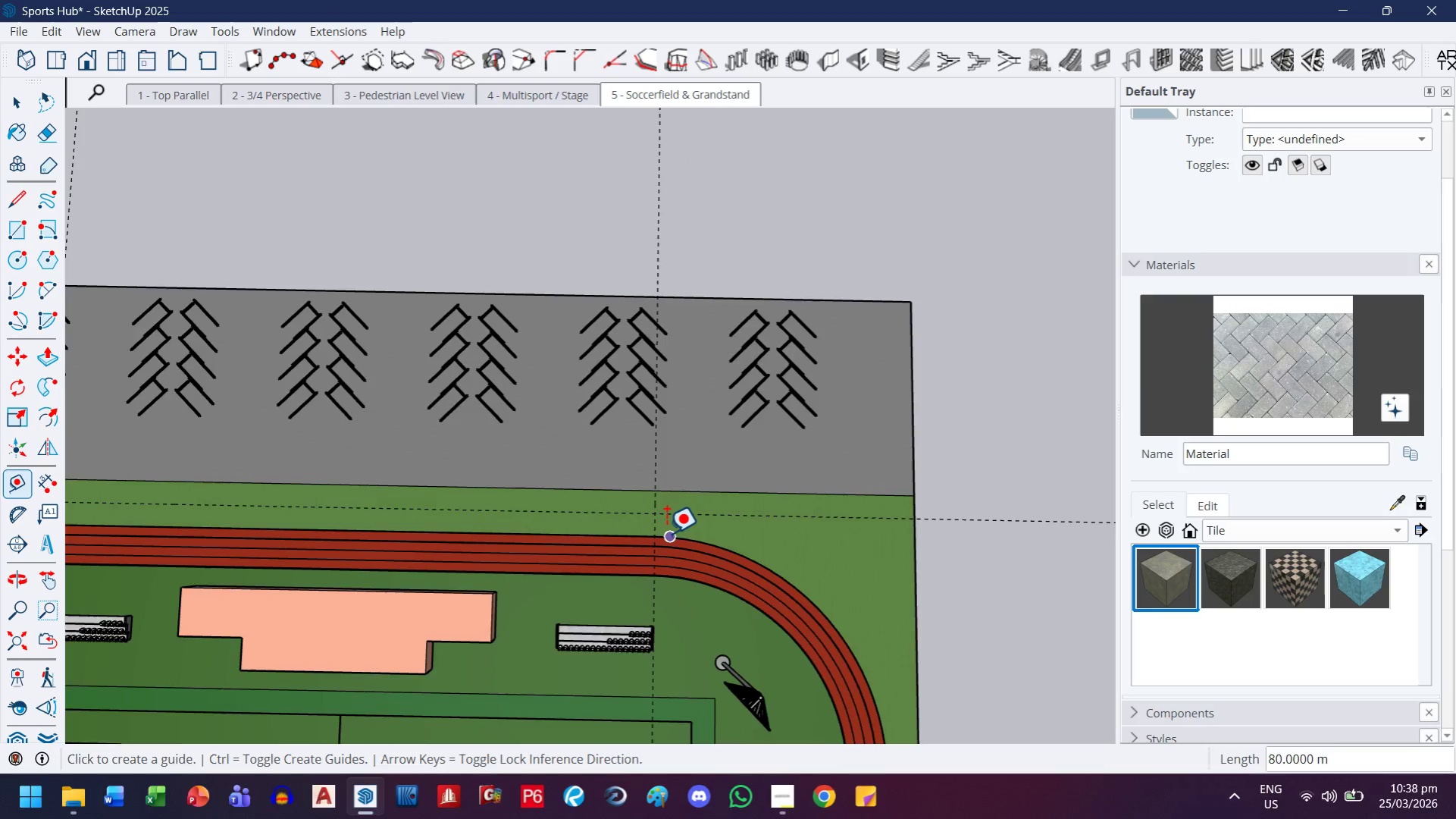 
scroll: coordinate [665, 533], scroll_direction: down, amount: 3.0
 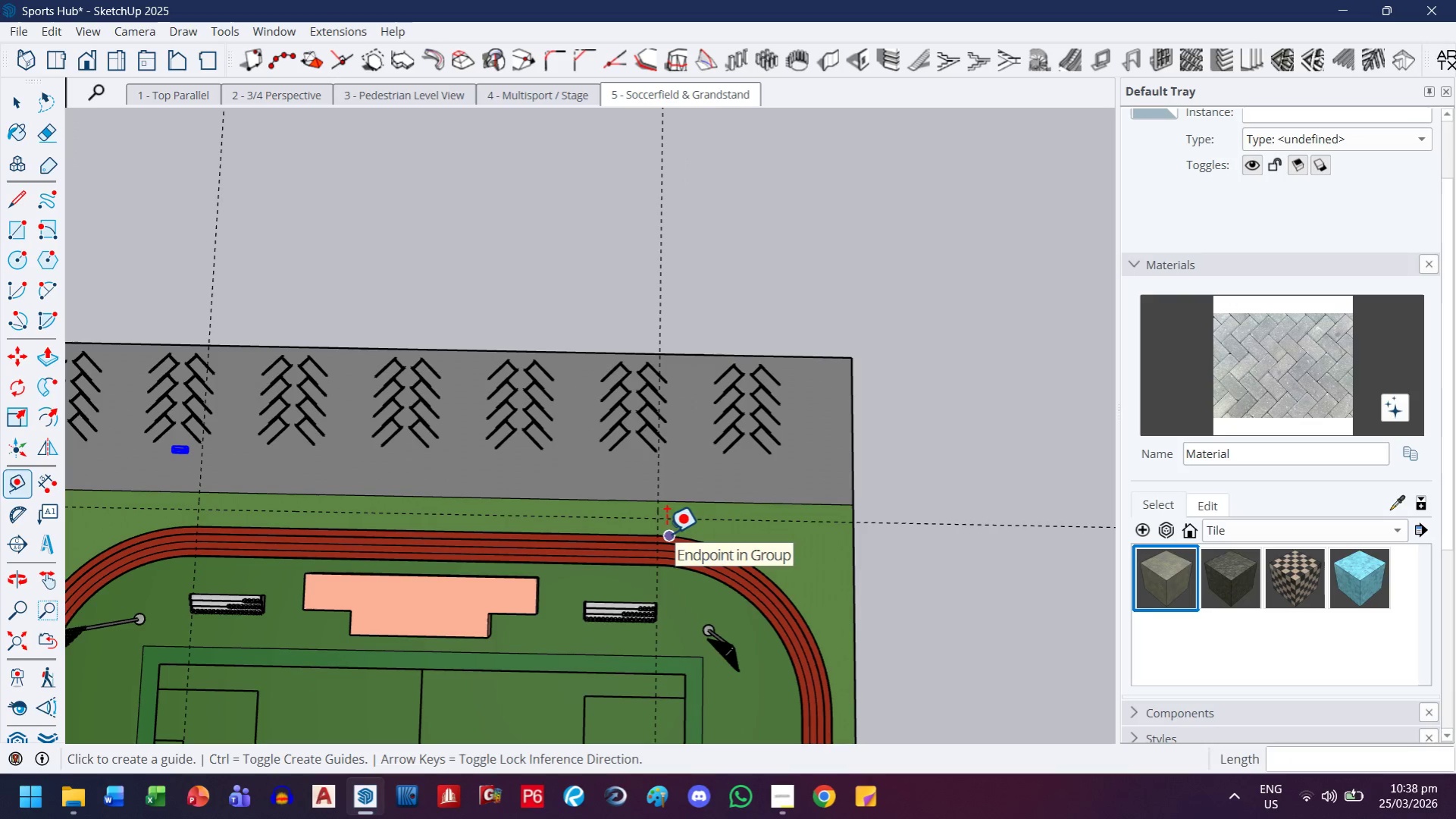 
key(H)
 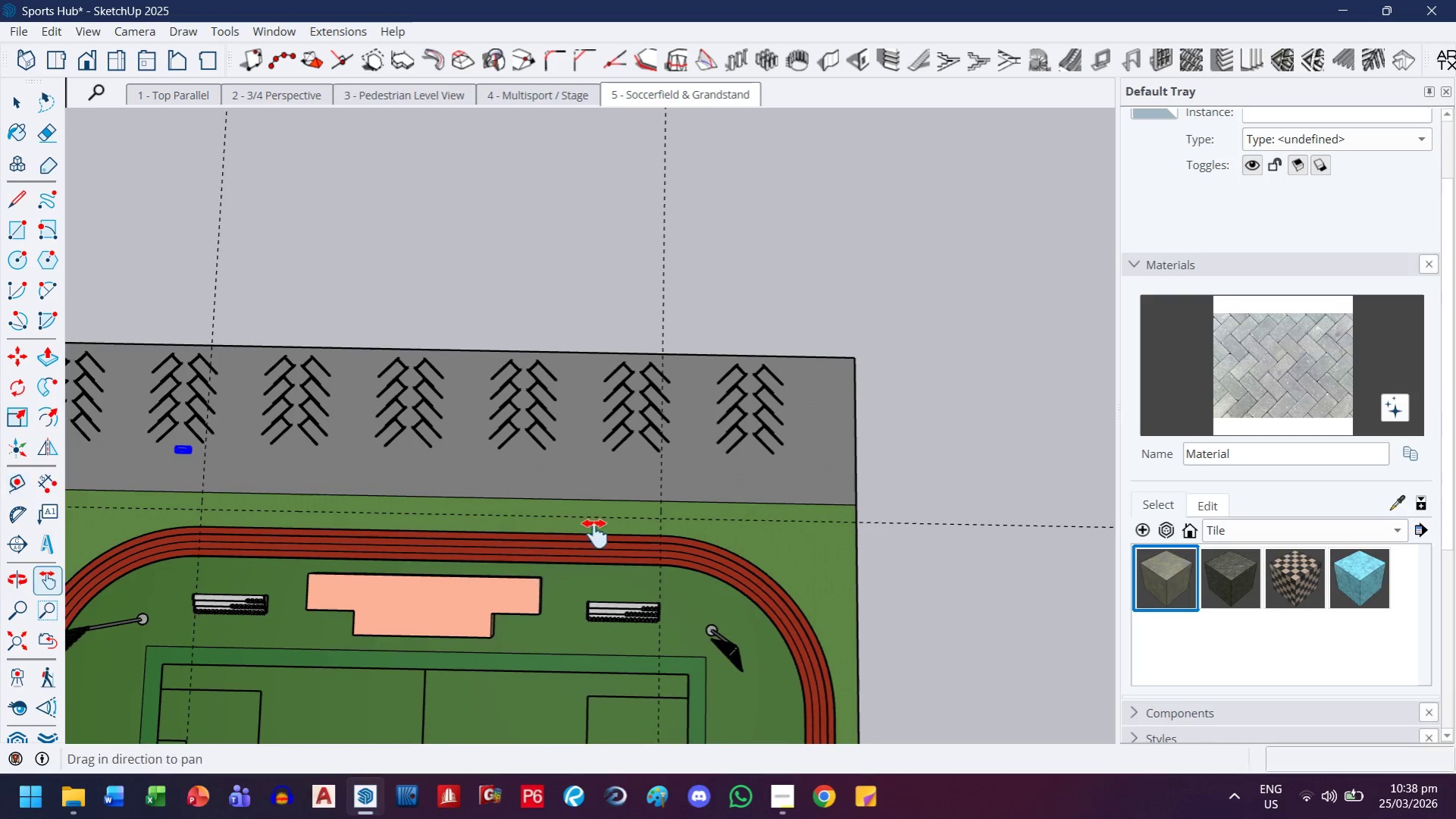 
left_click_drag(start_coordinate=[534, 561], to_coordinate=[779, 490])
 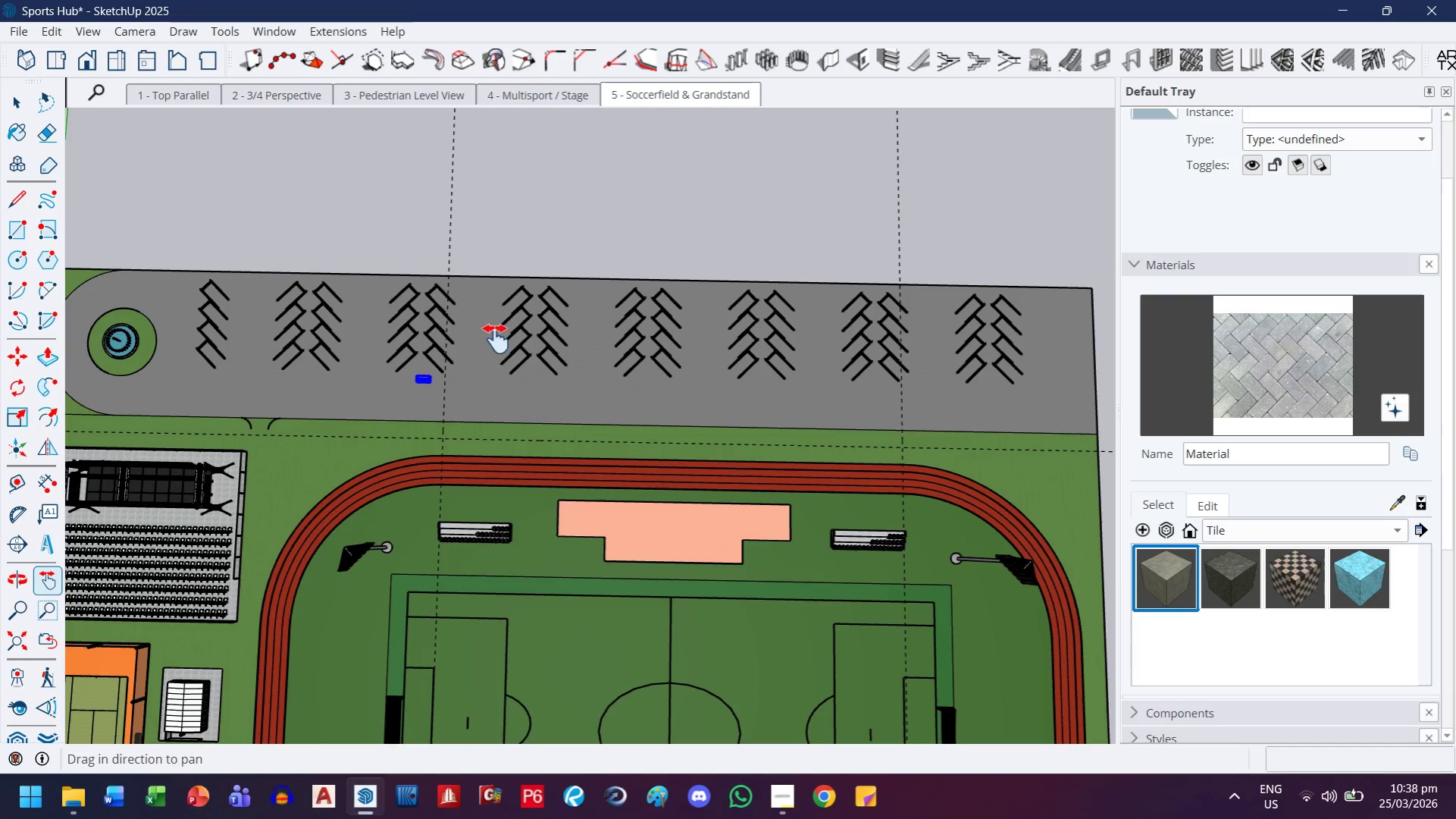 
scroll: coordinate [492, 337], scroll_direction: up, amount: 4.0
 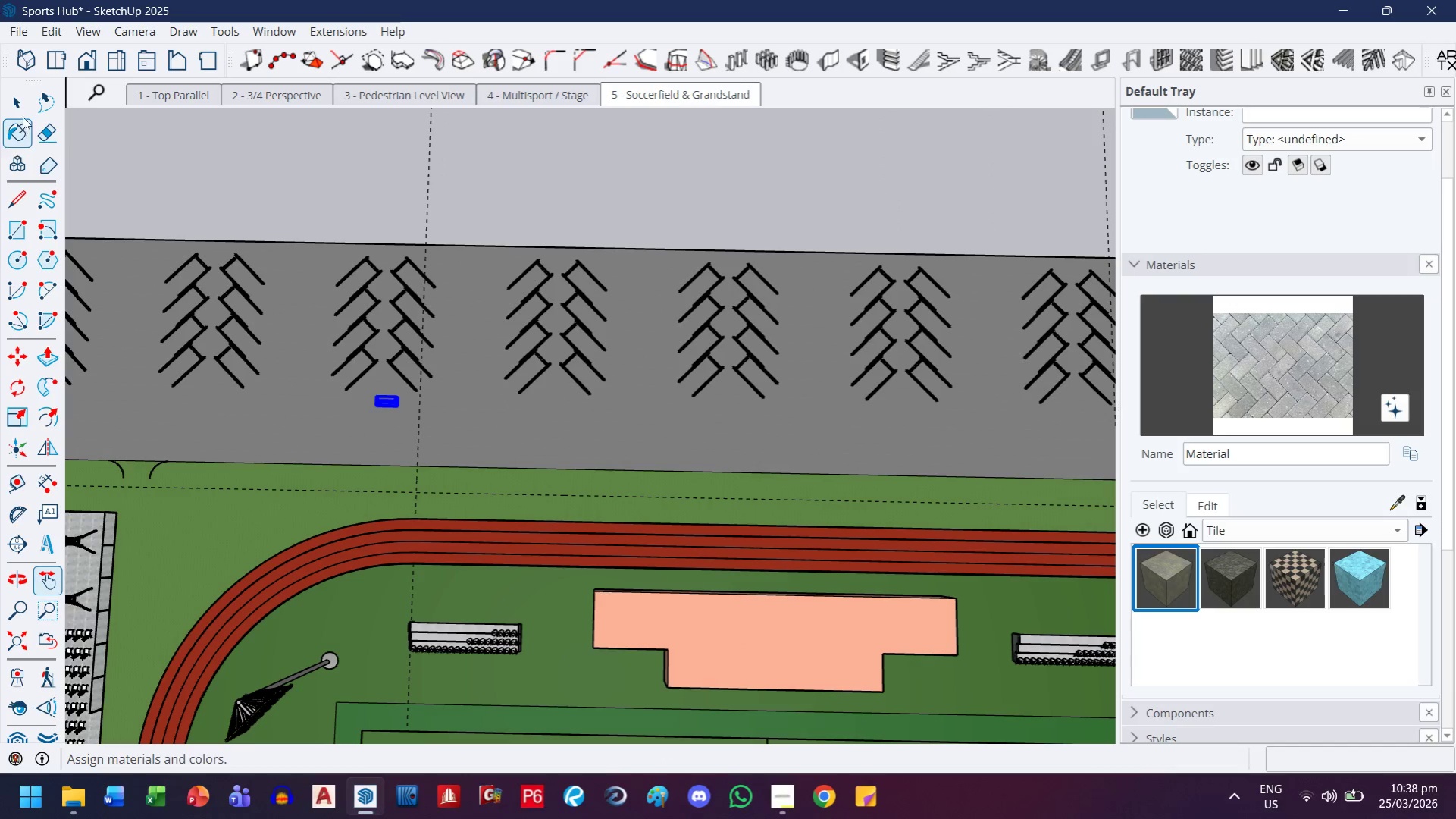 
left_click([26, 106])
 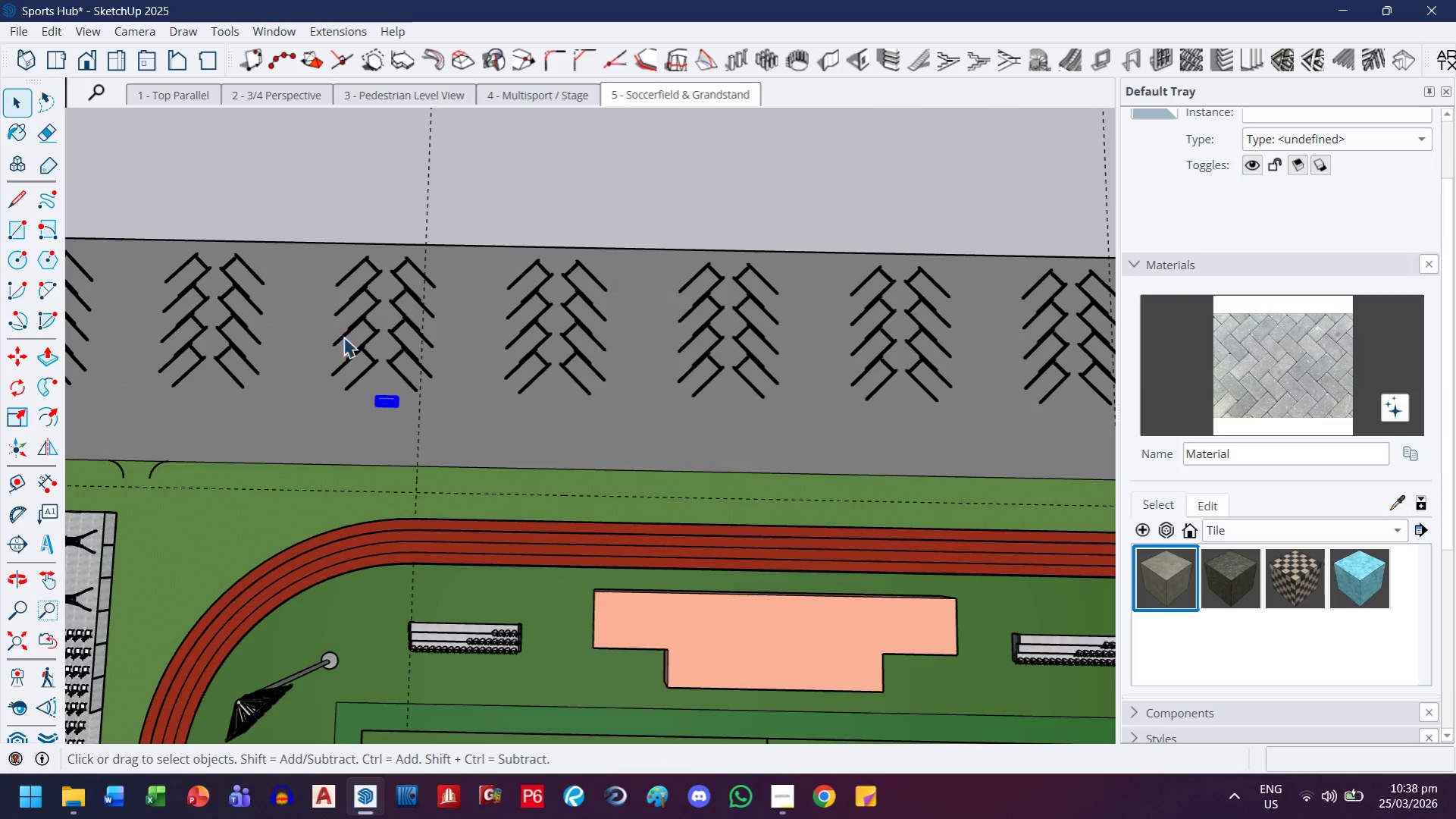 
key(M)
 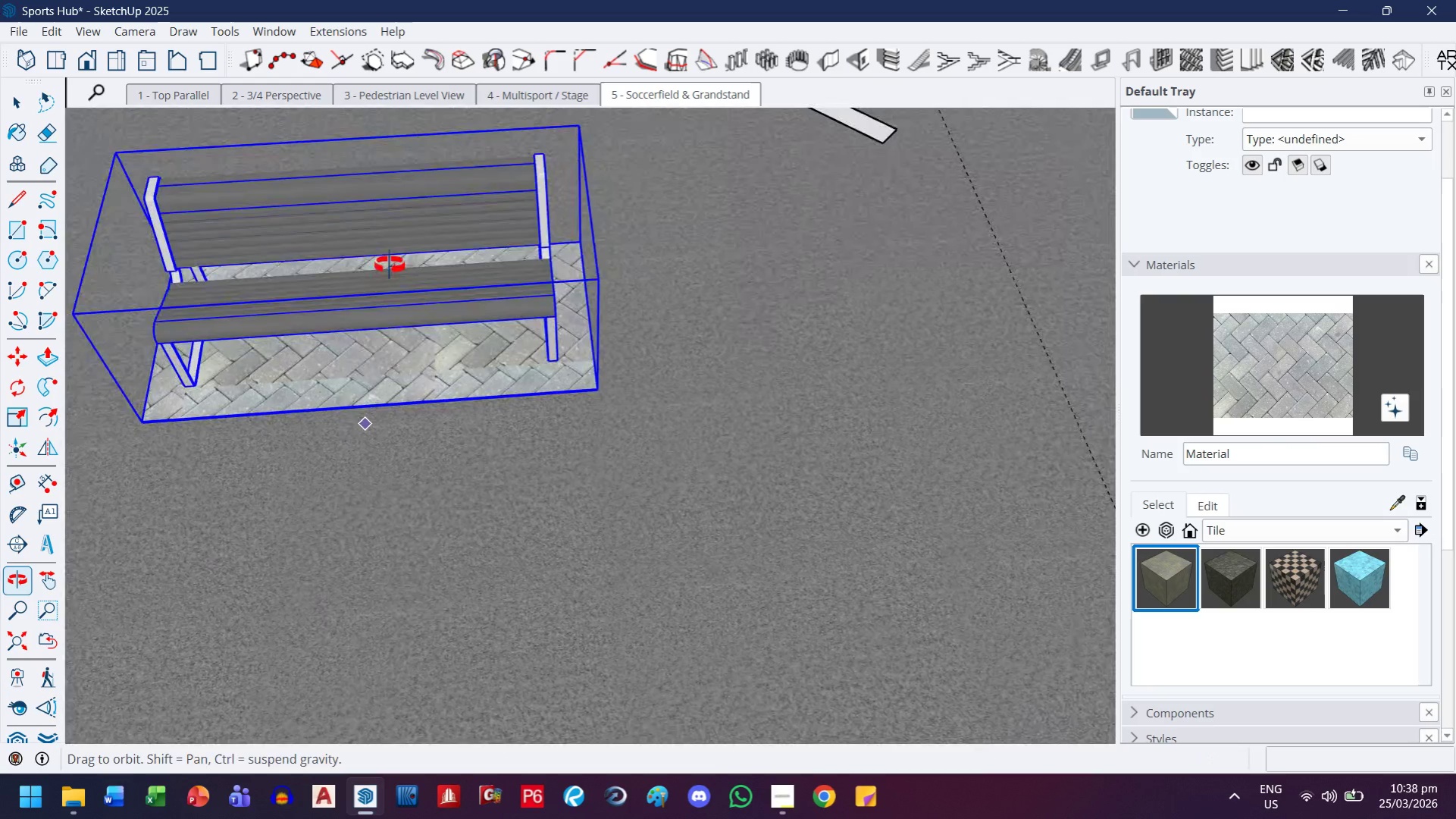 
scroll: coordinate [348, 429], scroll_direction: up, amount: 38.0
 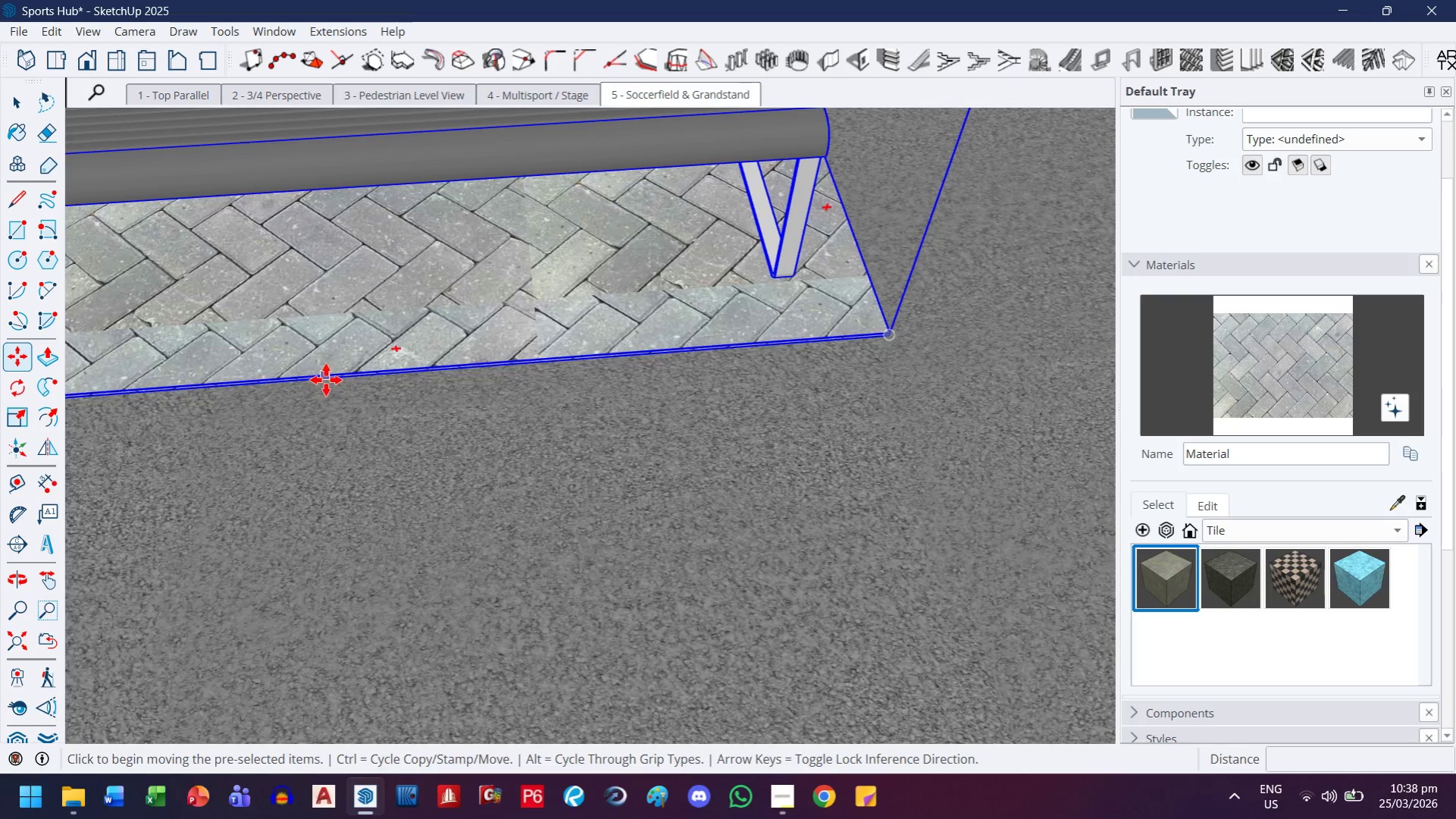 
left_click([345, 314])
 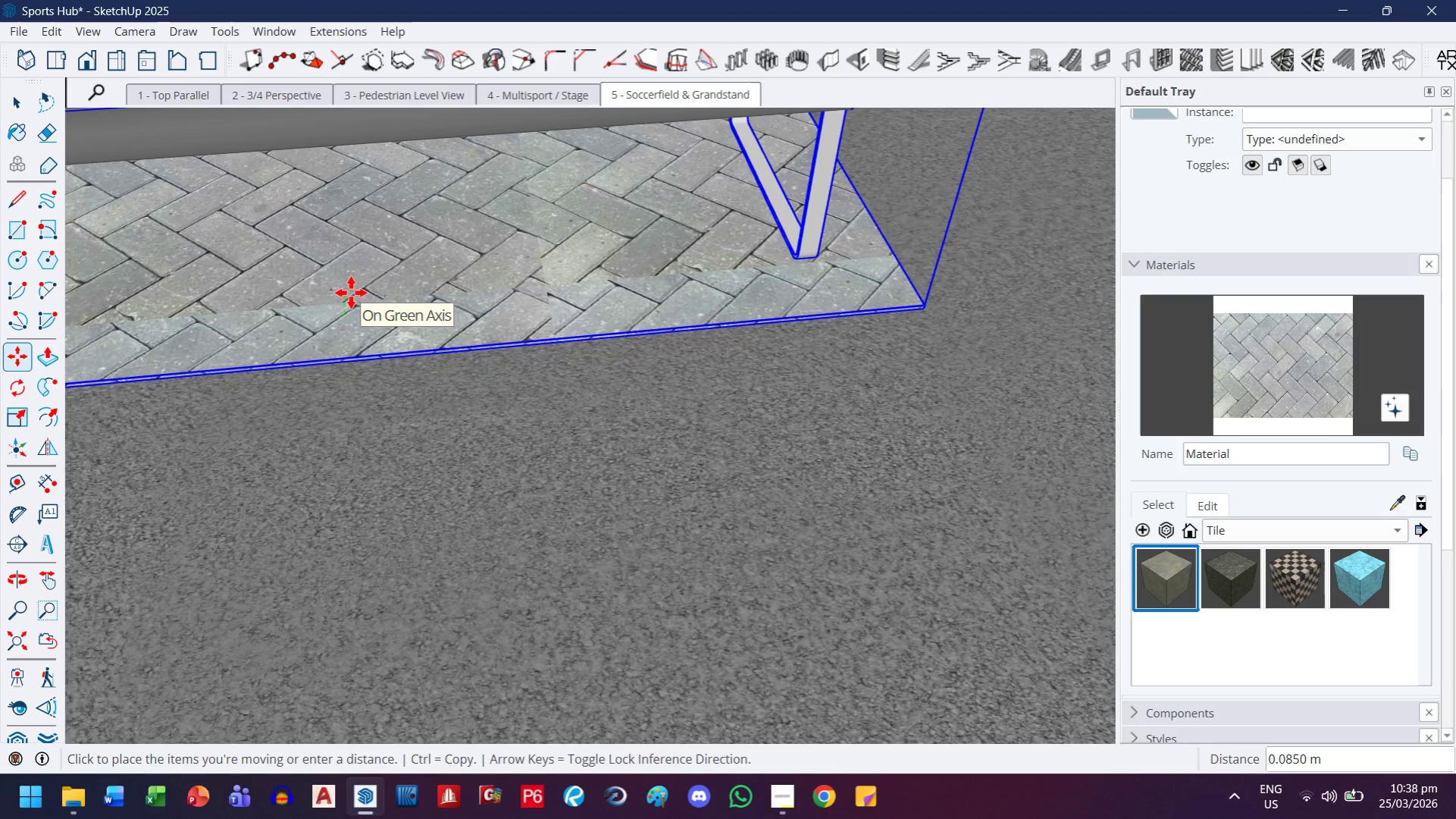 
scroll: coordinate [346, 312], scroll_direction: up, amount: 1.0
 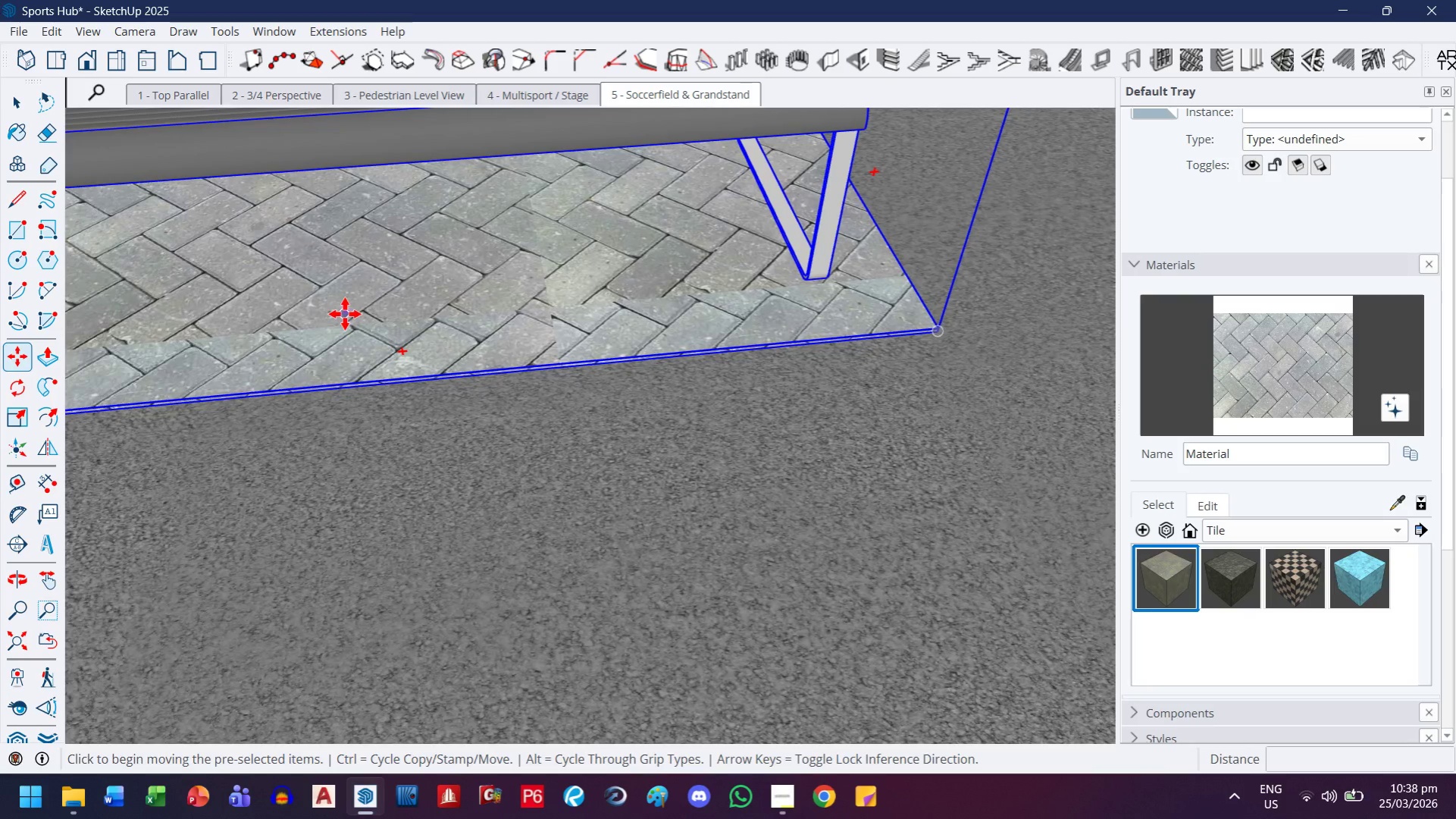 
key(ArrowUp)
 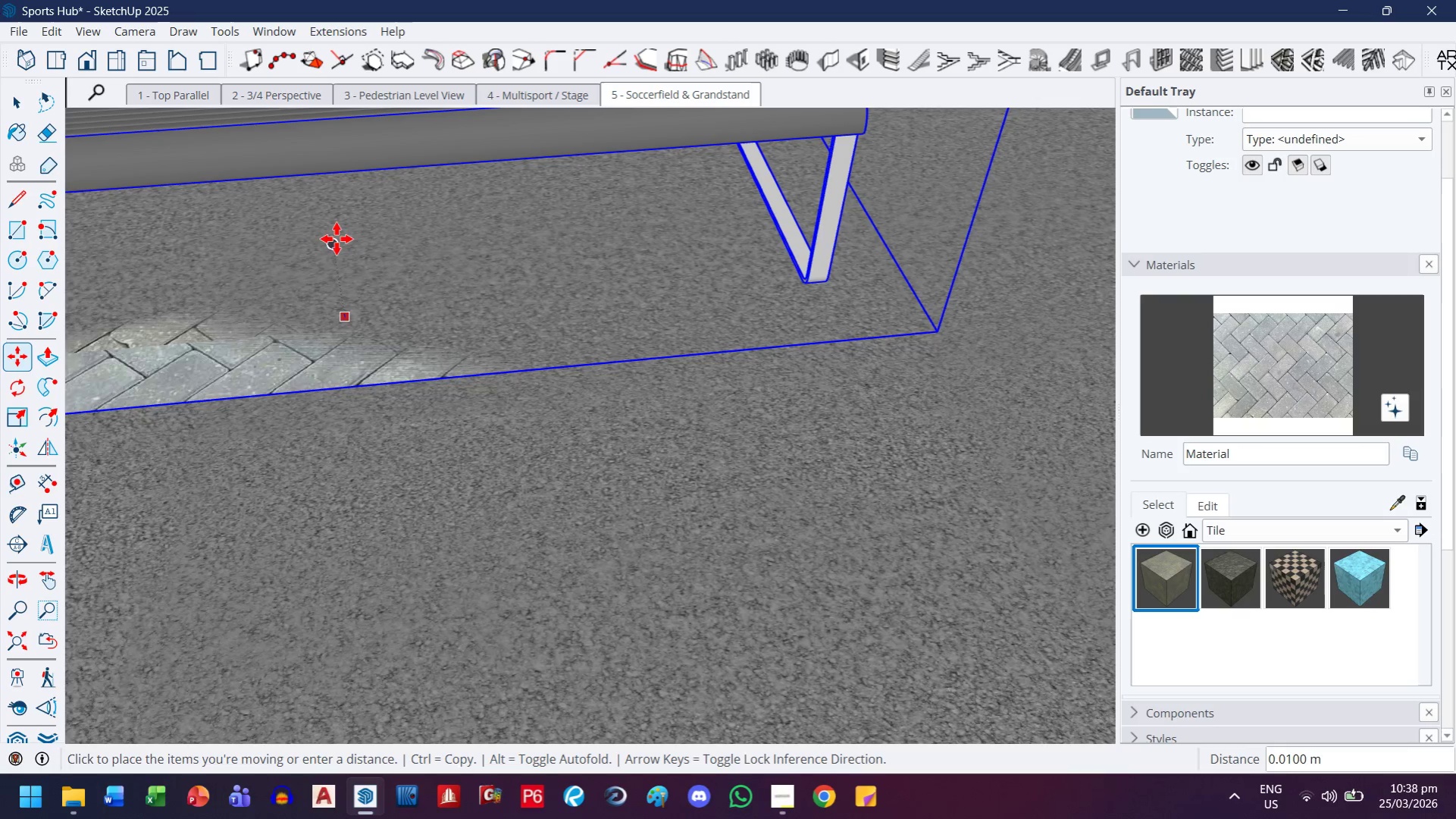 
scroll: coordinate [449, 373], scroll_direction: down, amount: 13.0
 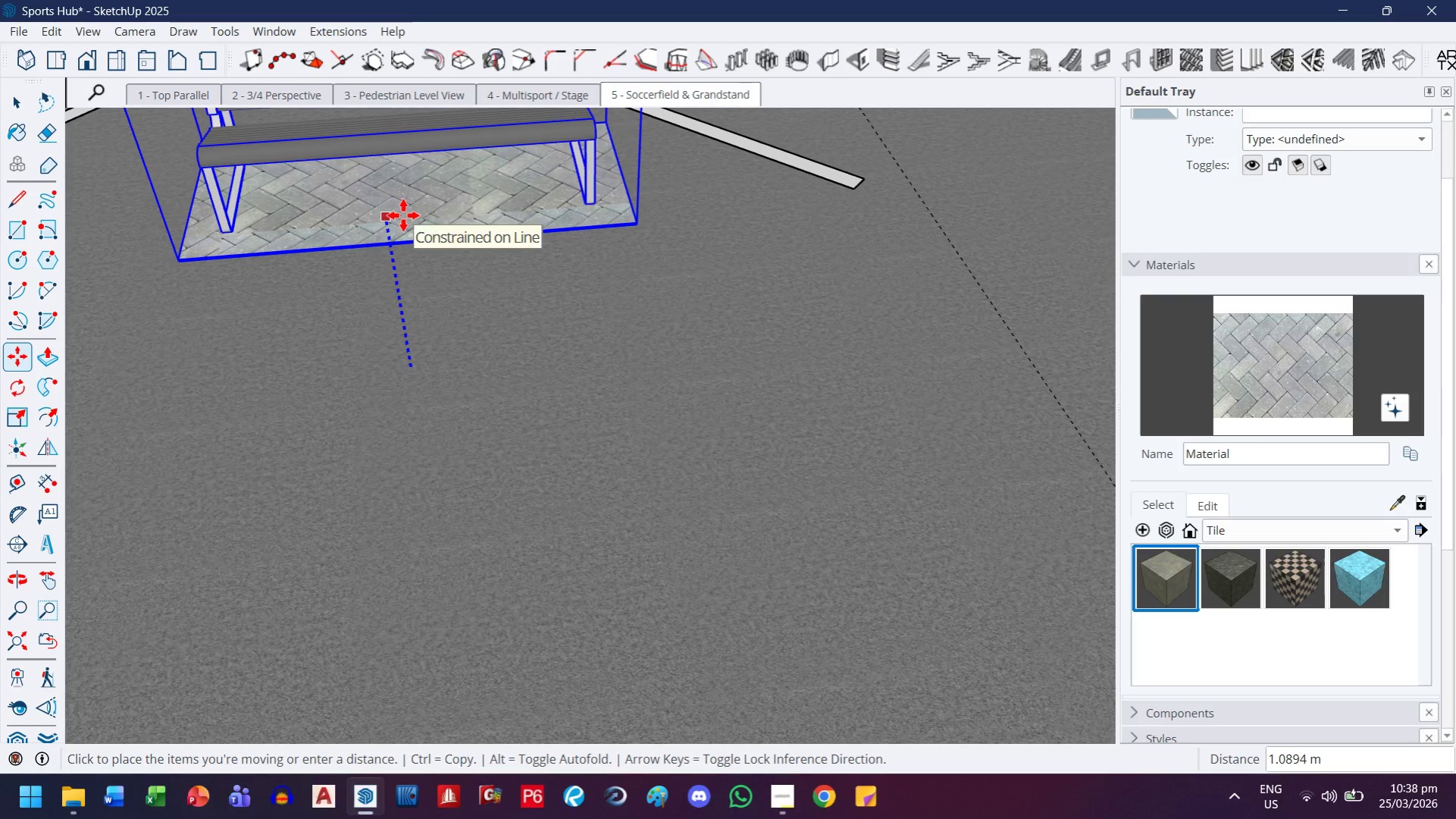 
left_click([403, 215])
 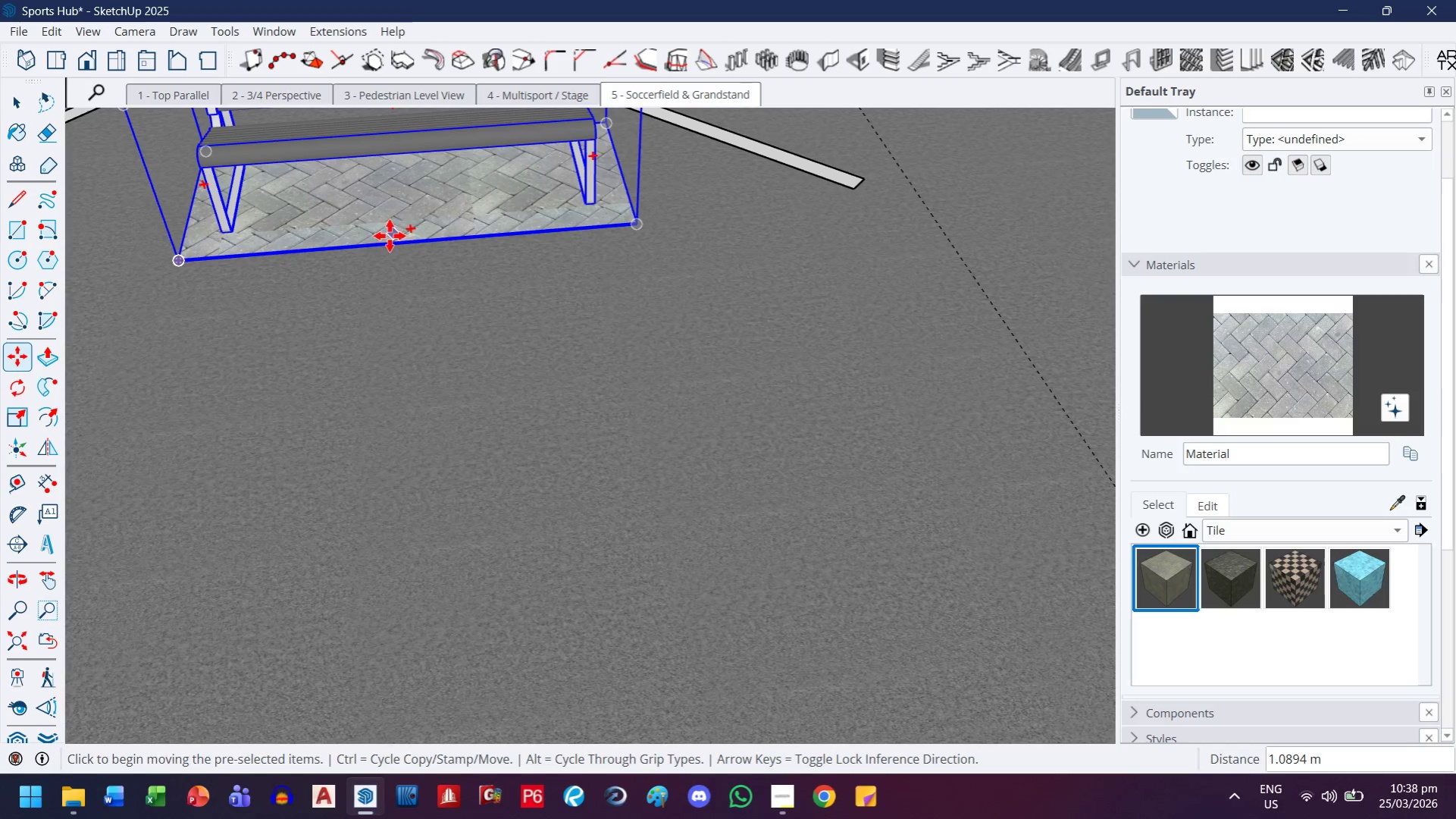 
scroll: coordinate [387, 242], scroll_direction: up, amount: 5.0
 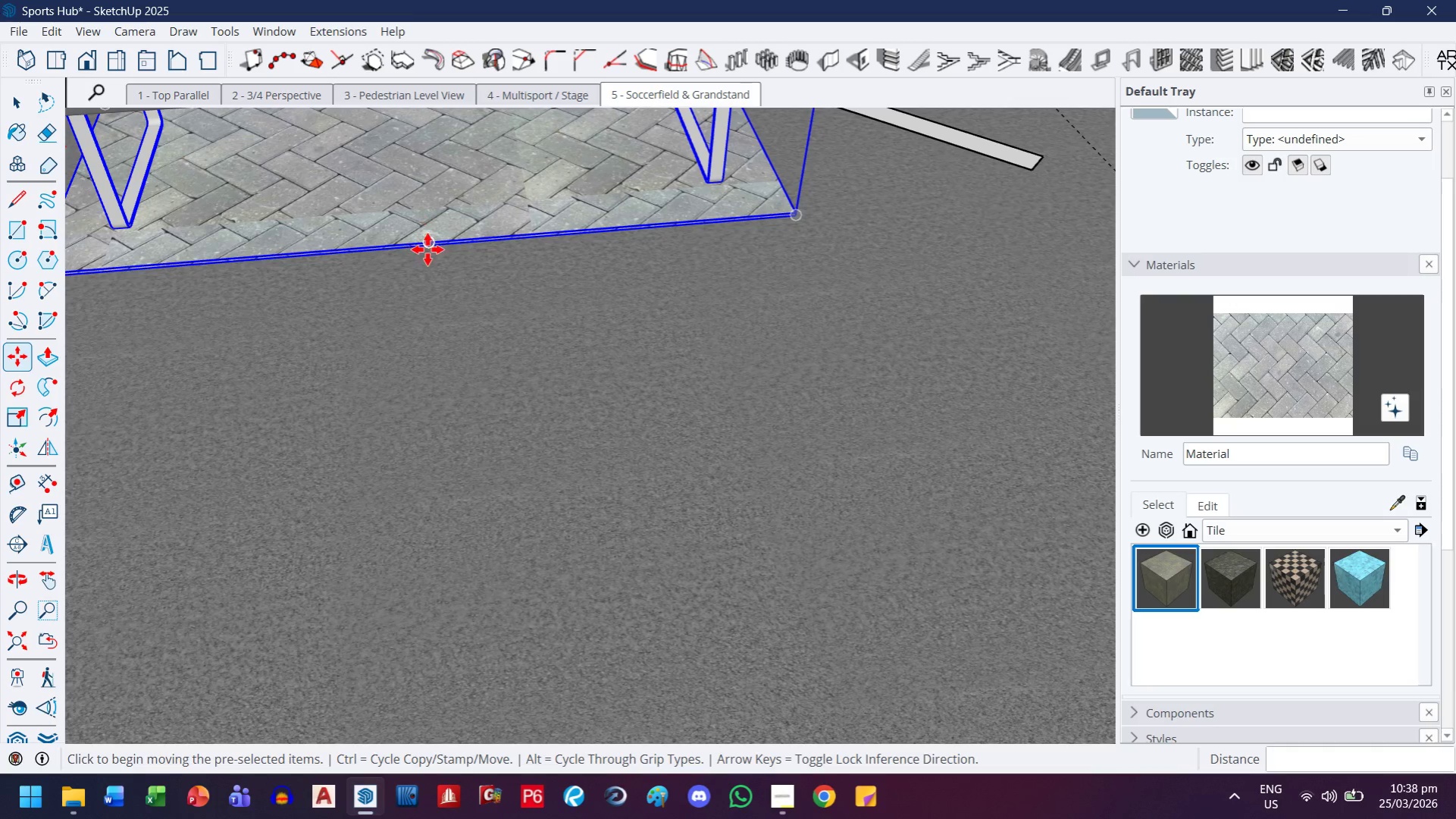 
left_click([428, 251])
 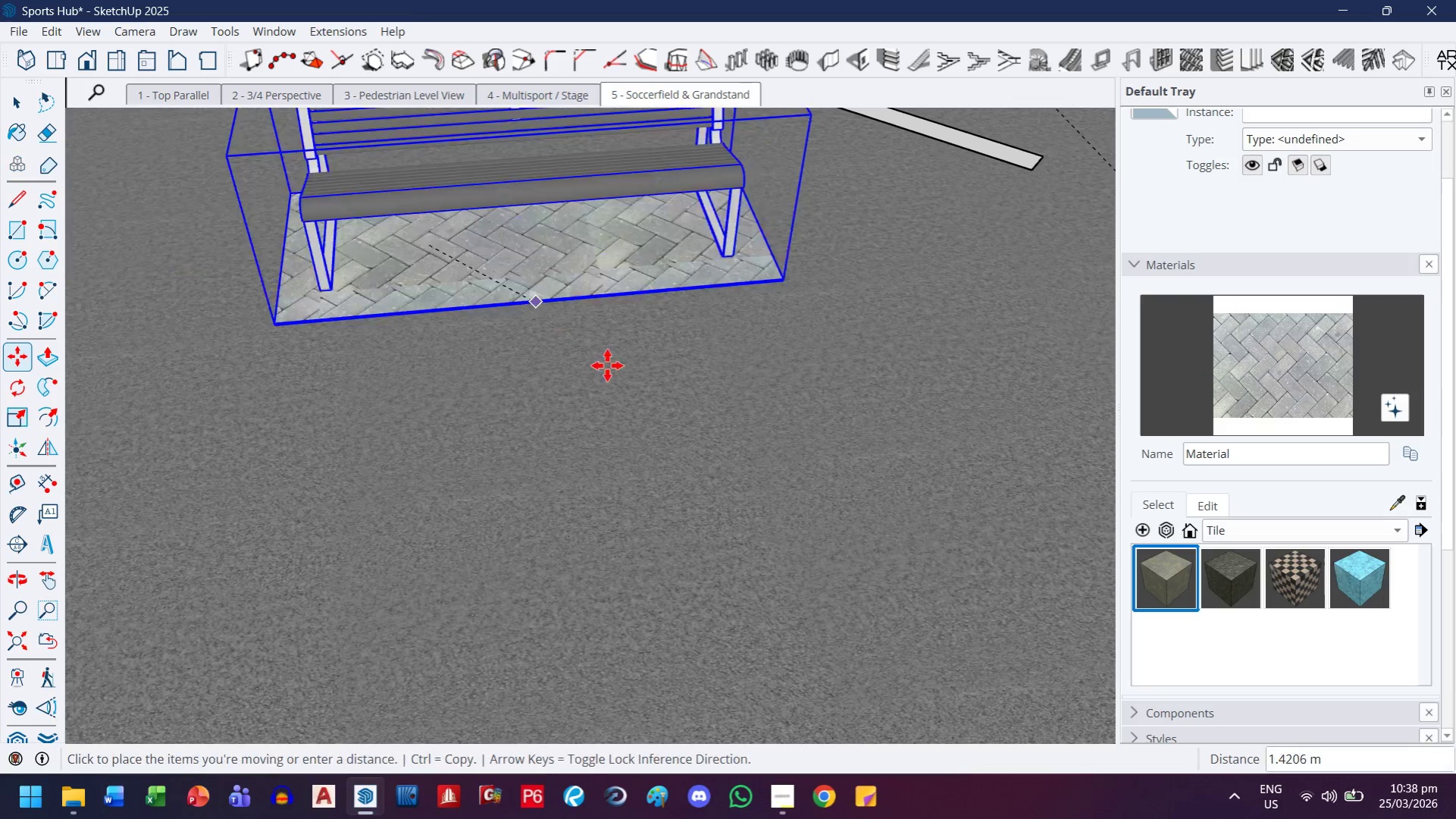 
key(H)
 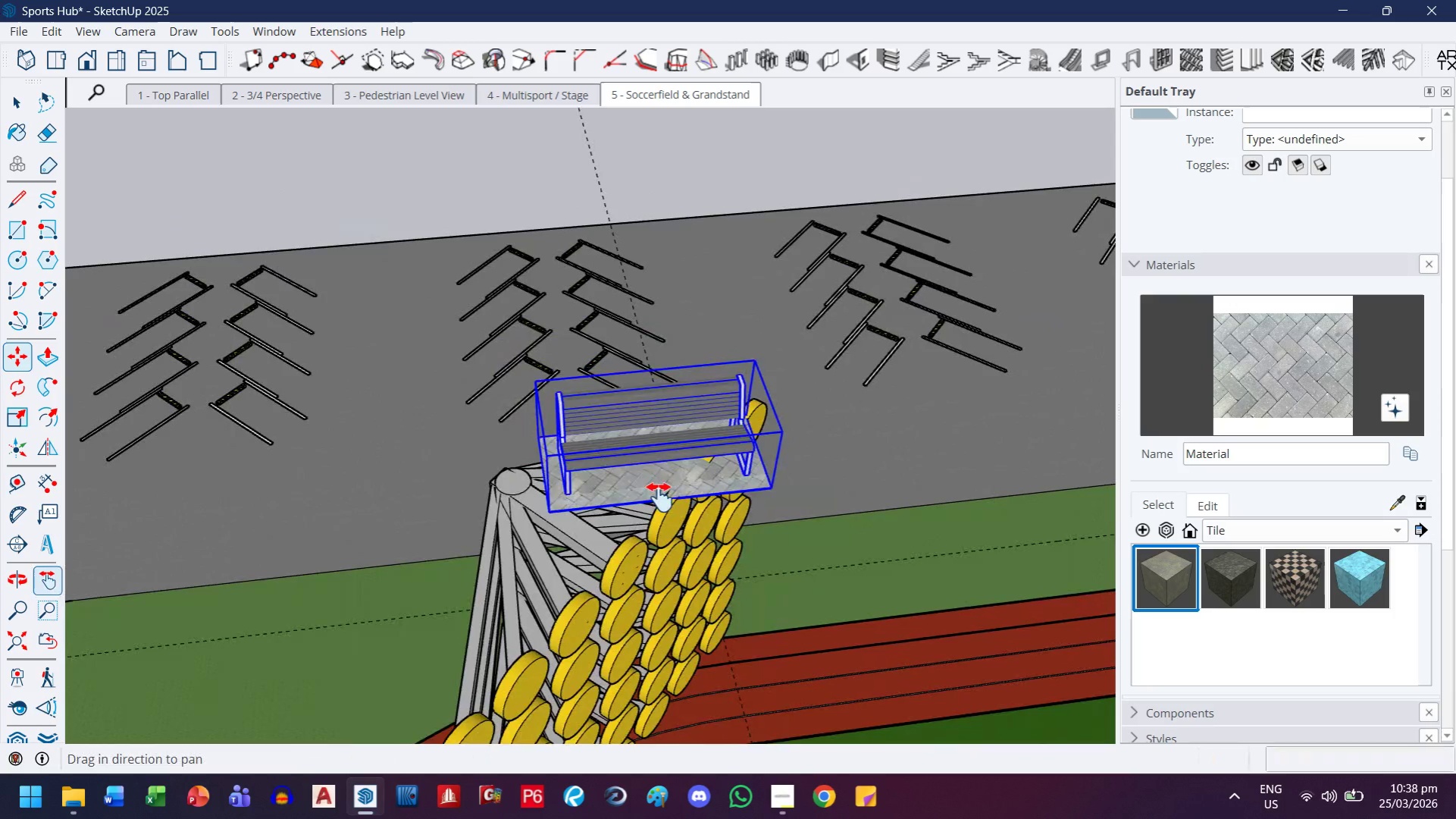 
left_click_drag(start_coordinate=[659, 497], to_coordinate=[446, 408])
 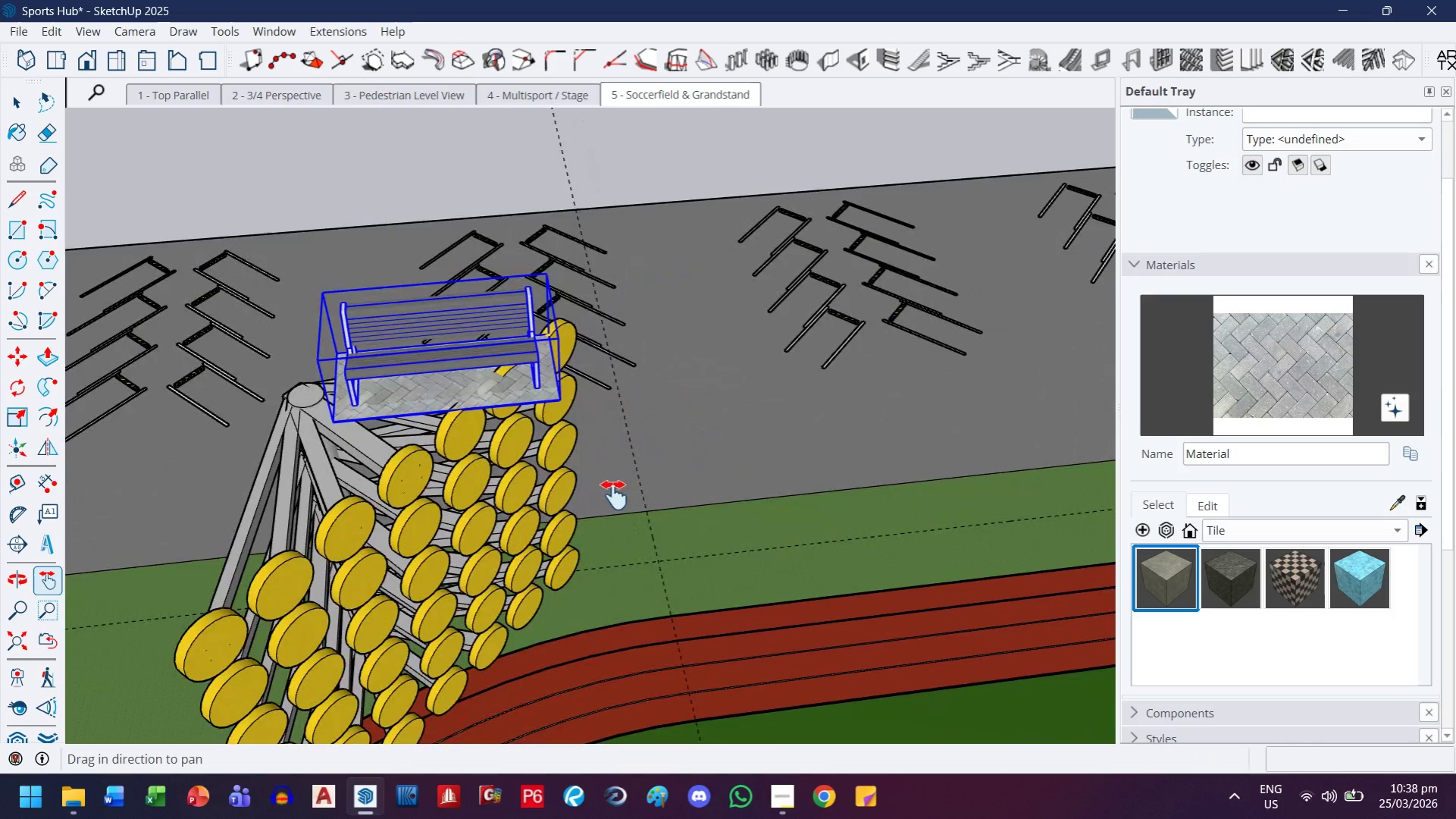 
scroll: coordinate [605, 444], scroll_direction: down, amount: 33.0
 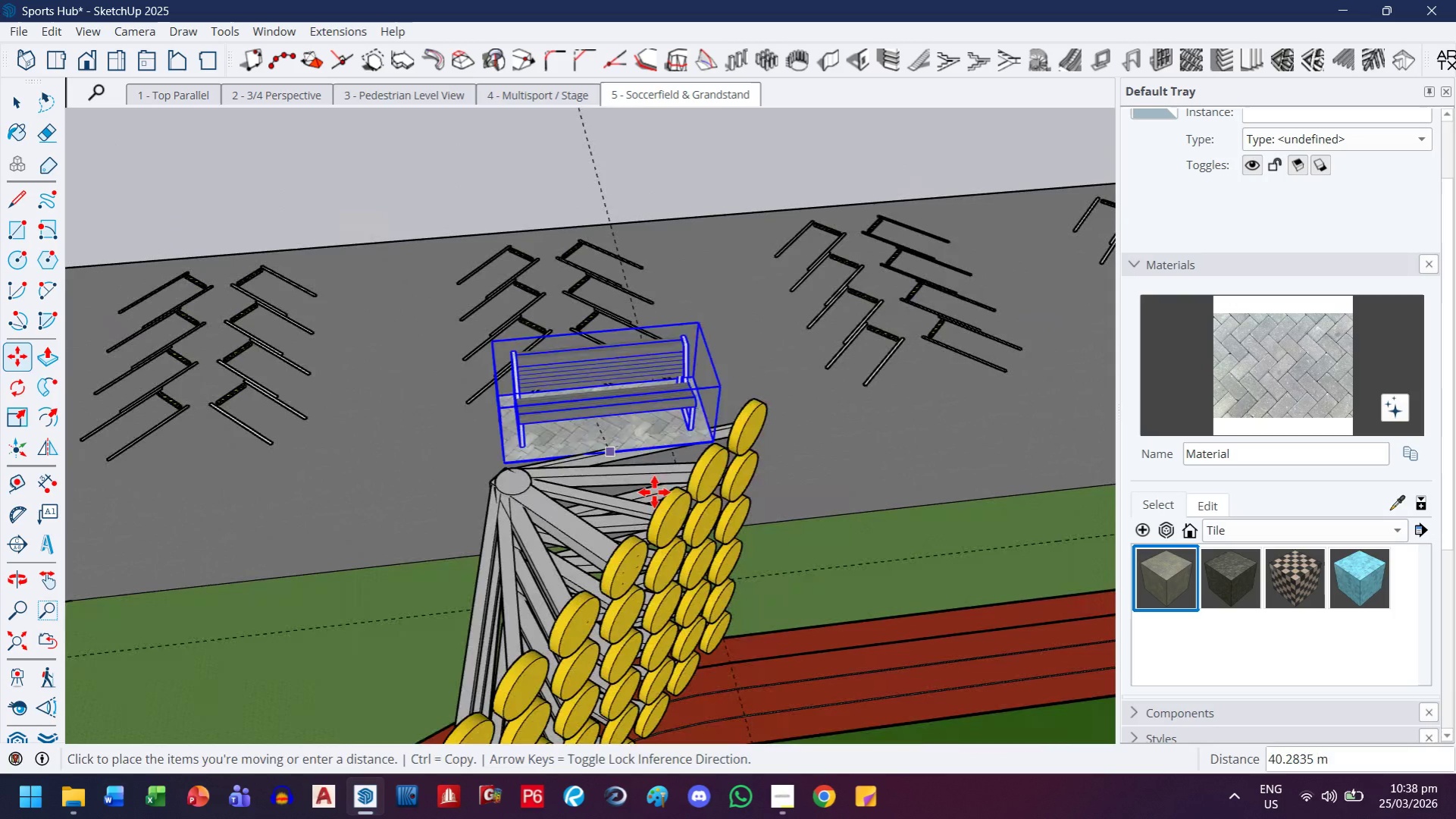 
key(Escape)
 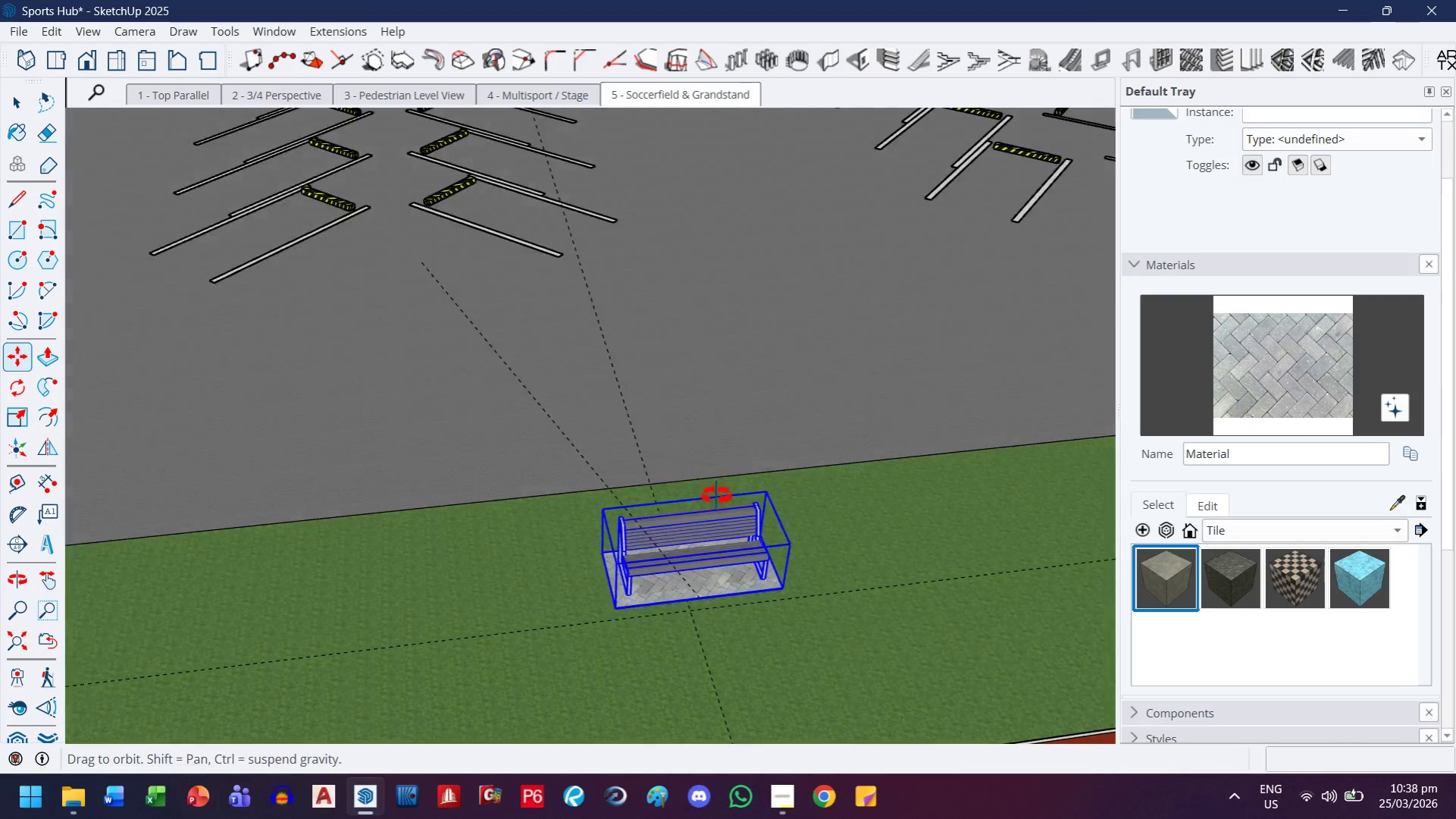 
scroll: coordinate [704, 468], scroll_direction: up, amount: 19.0
 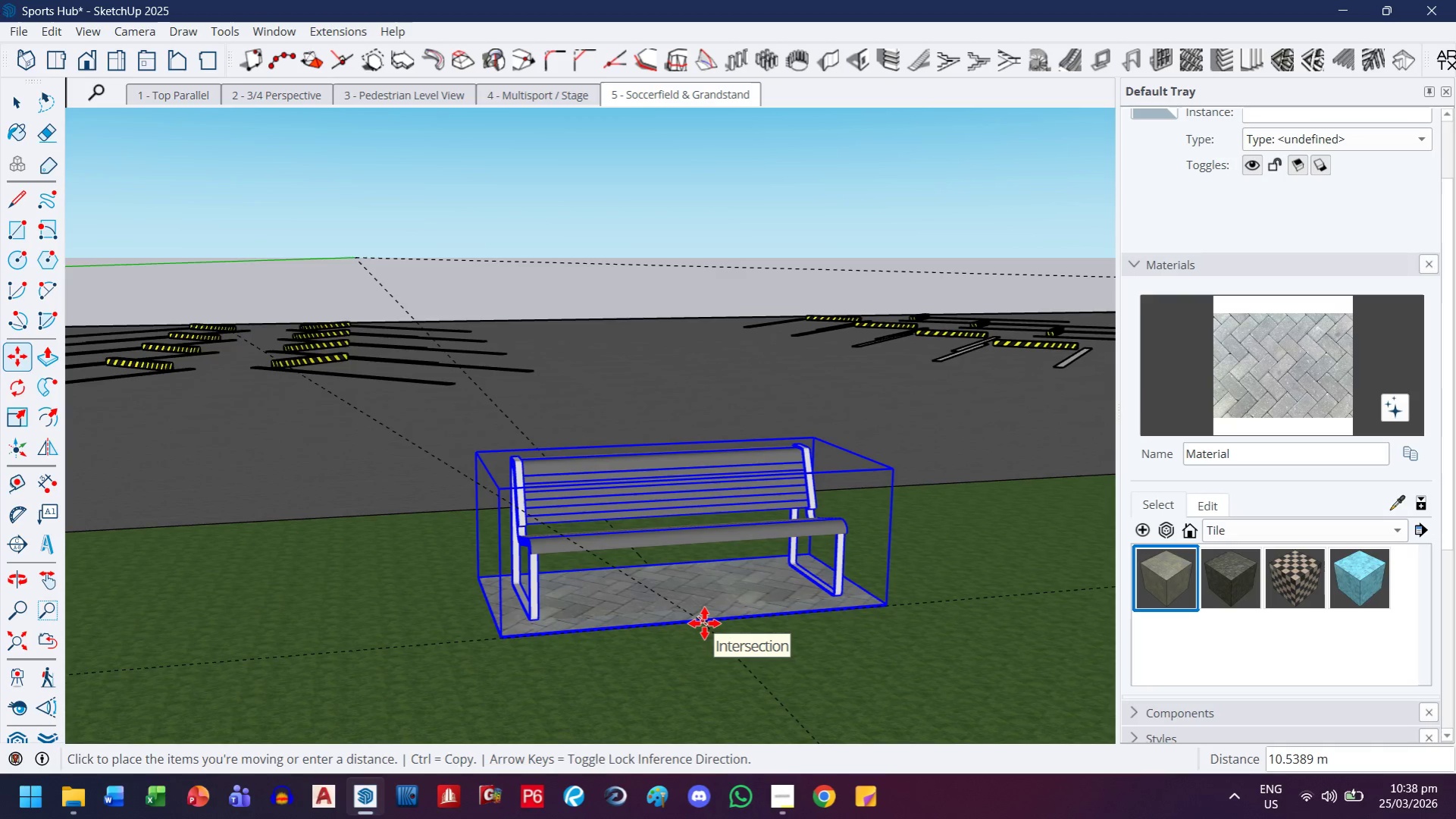 
left_click([704, 623])
 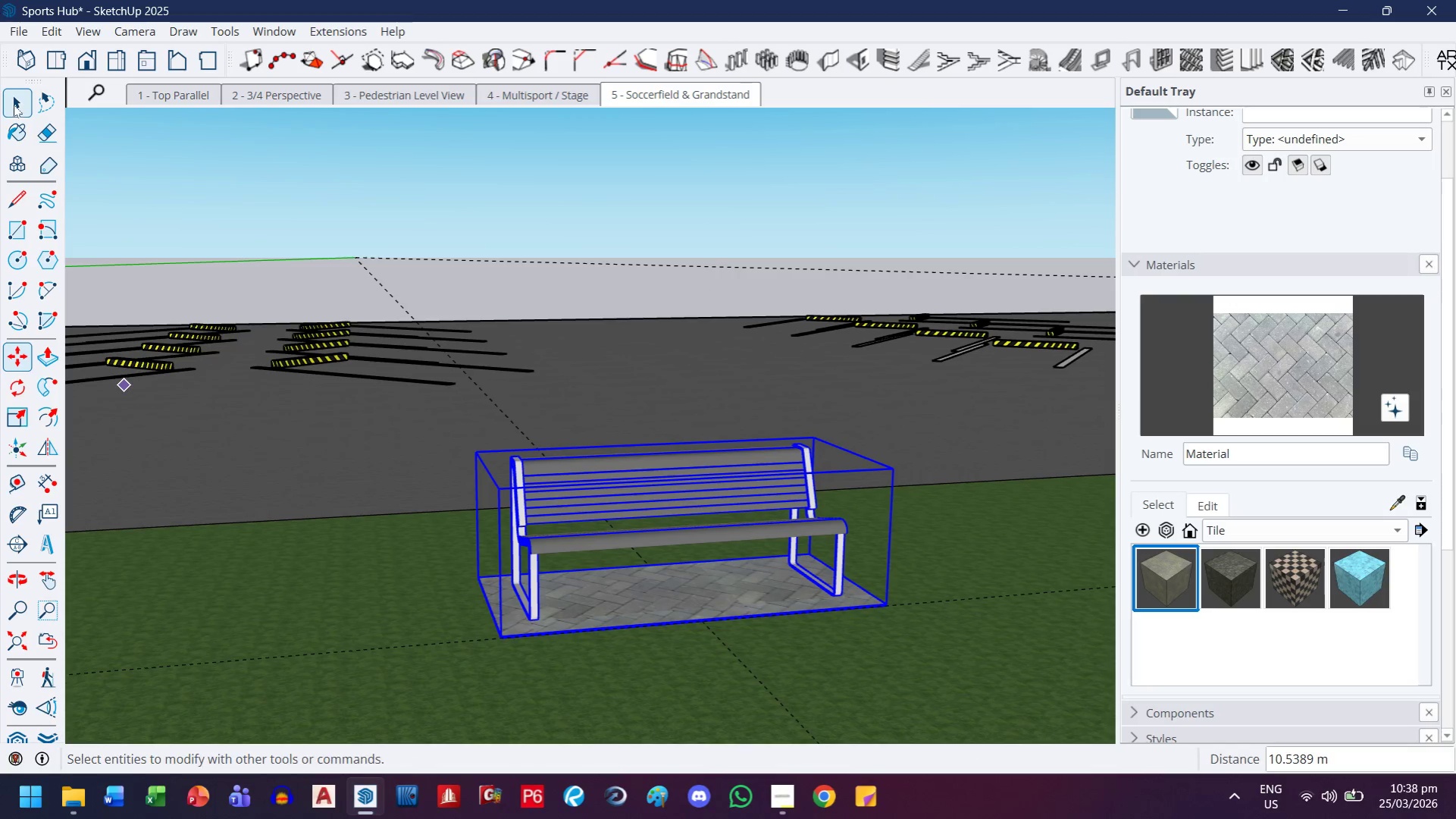 
left_click([424, 449])
 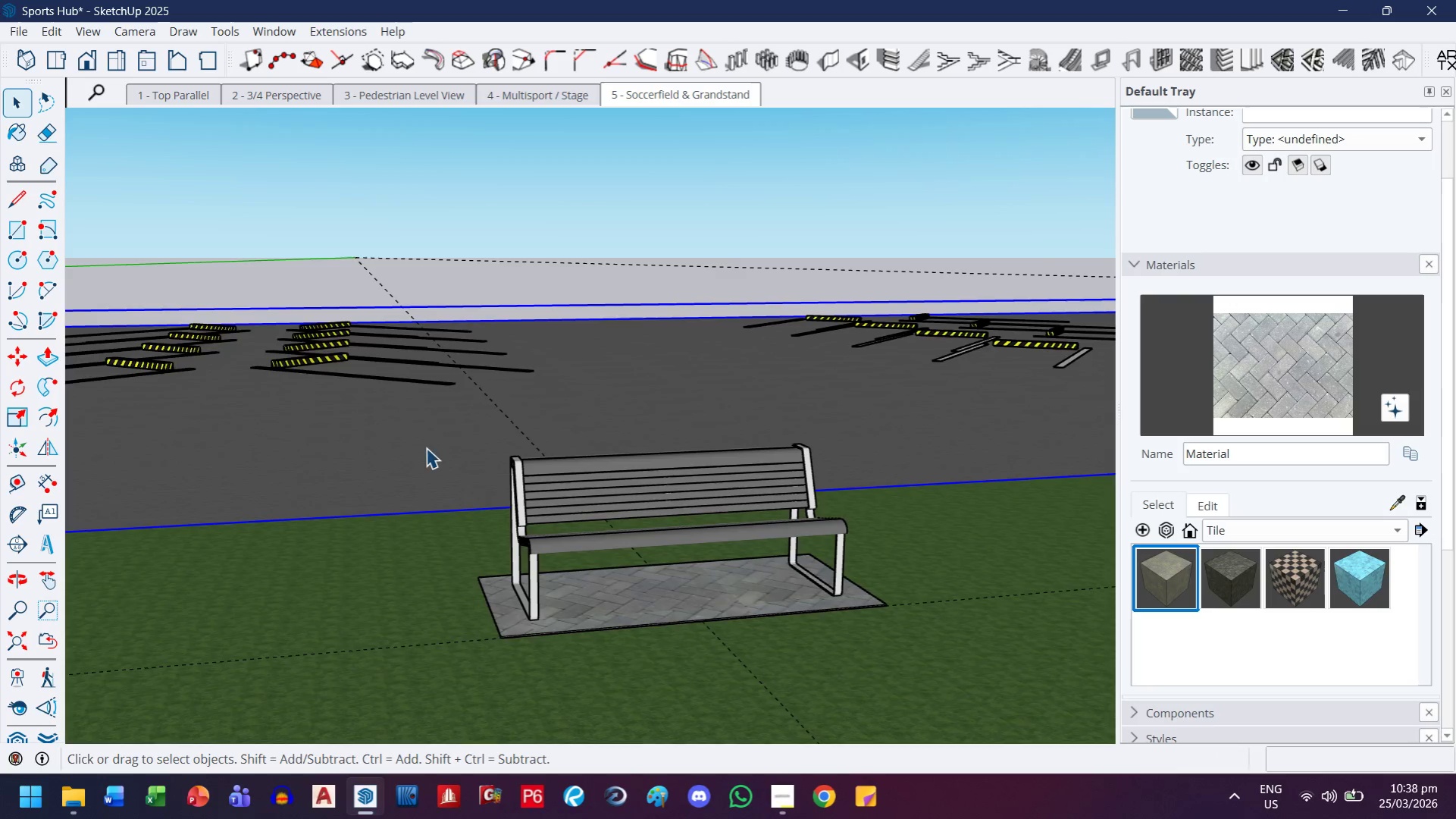 
scroll: coordinate [468, 435], scroll_direction: down, amount: 7.0
 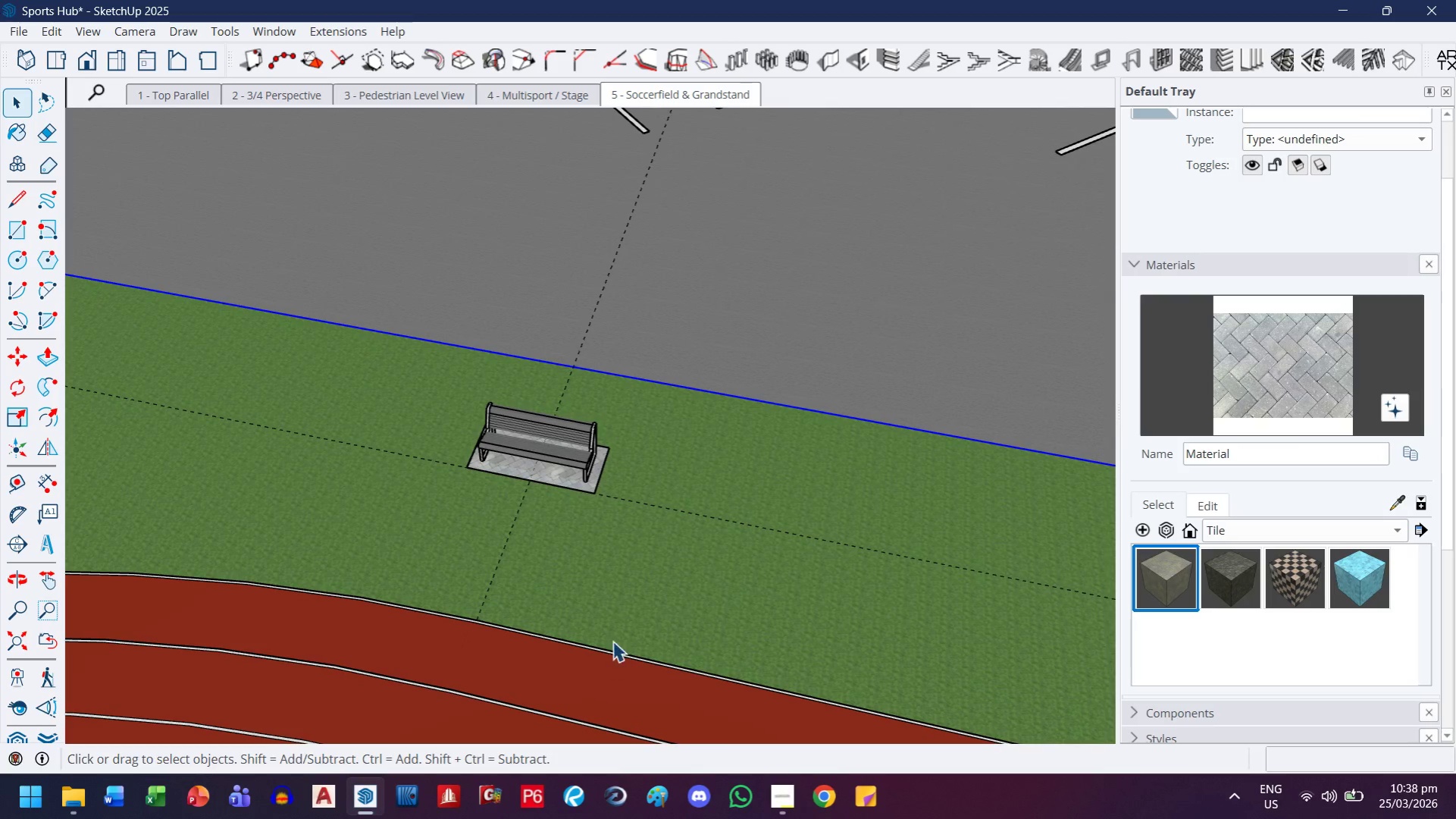 
key(H)
 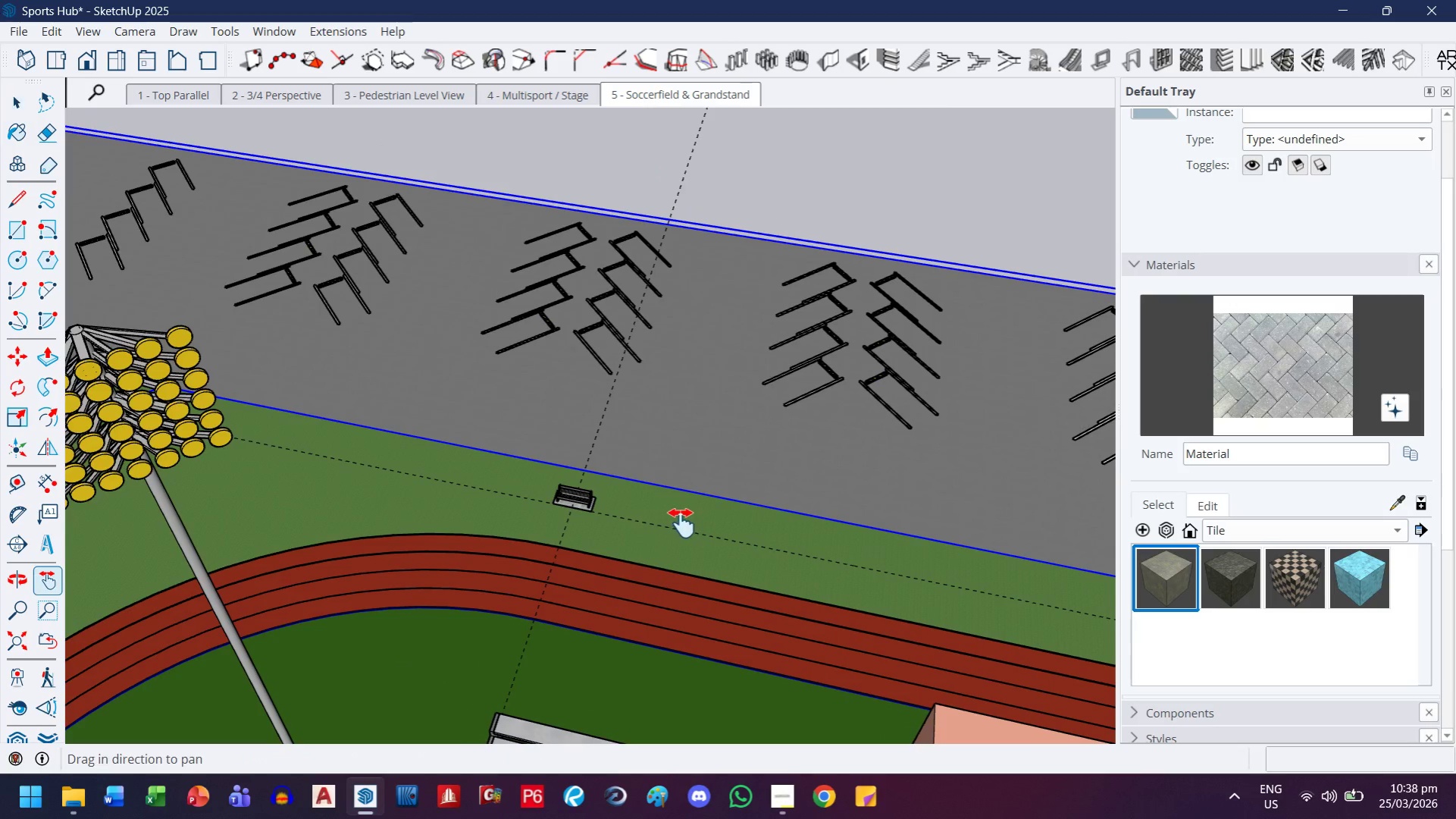 
left_click_drag(start_coordinate=[681, 523], to_coordinate=[503, 475])
 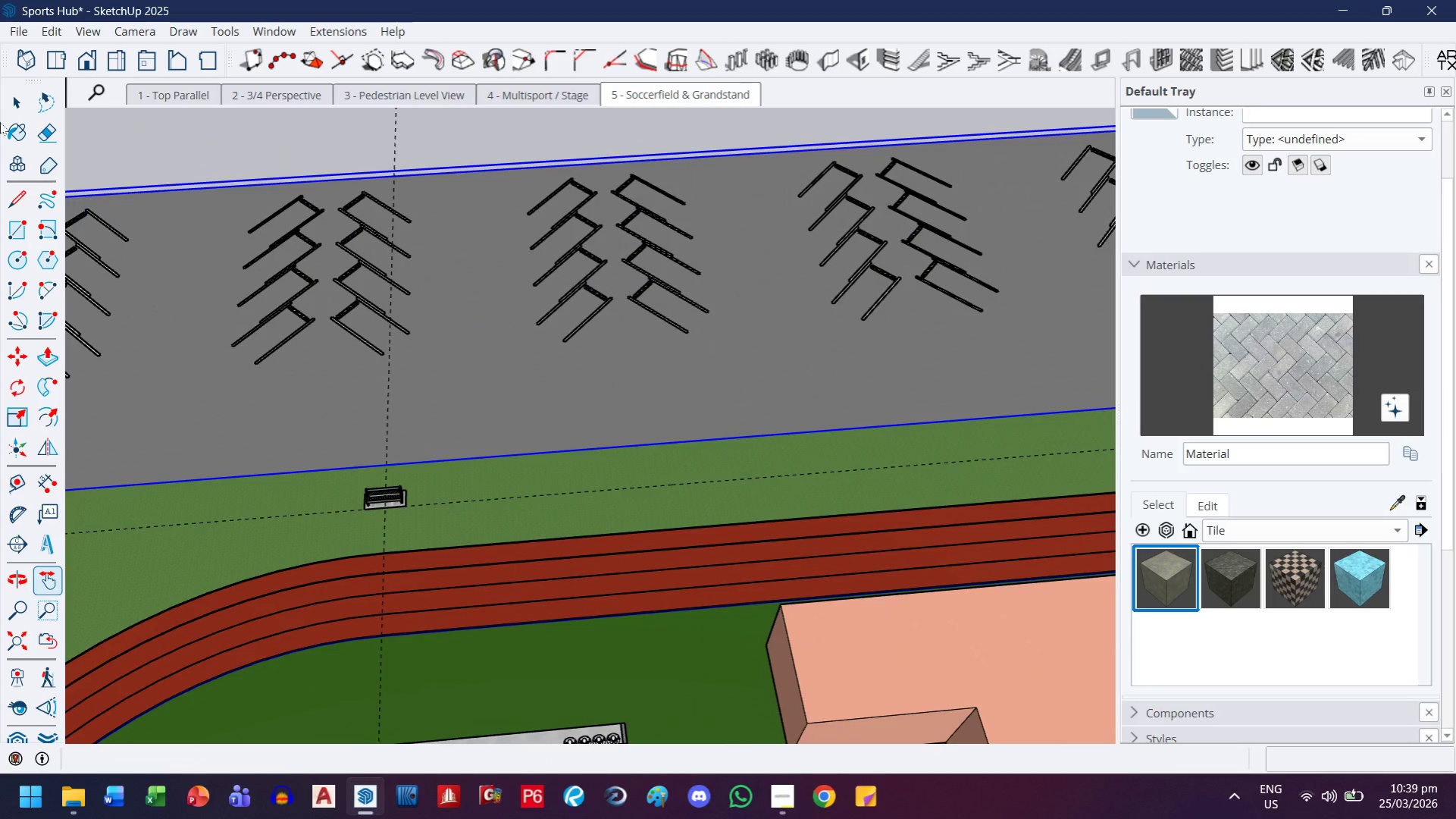 
scroll: coordinate [589, 517], scroll_direction: down, amount: 13.0
 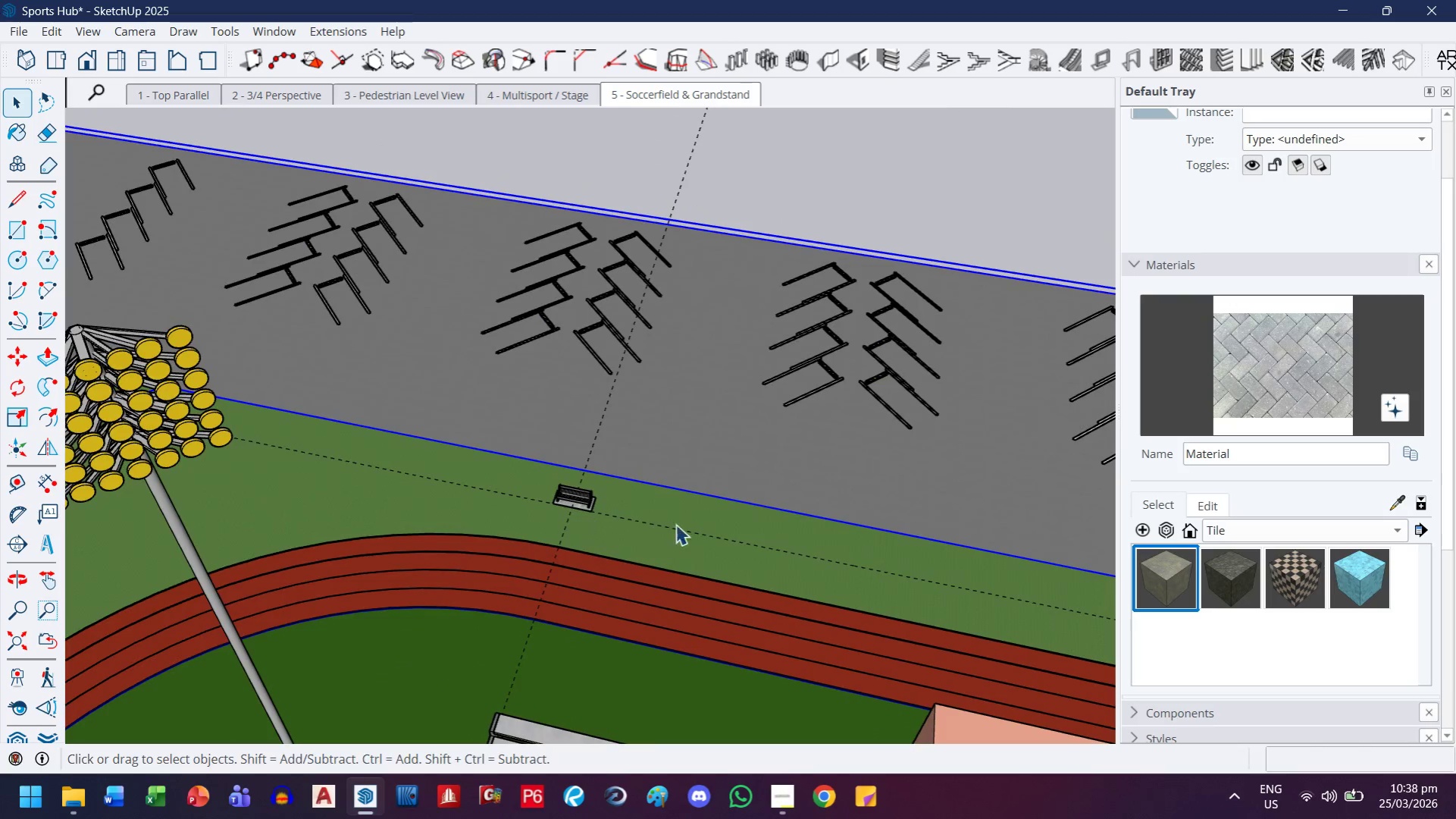 
left_click([15, 108])
 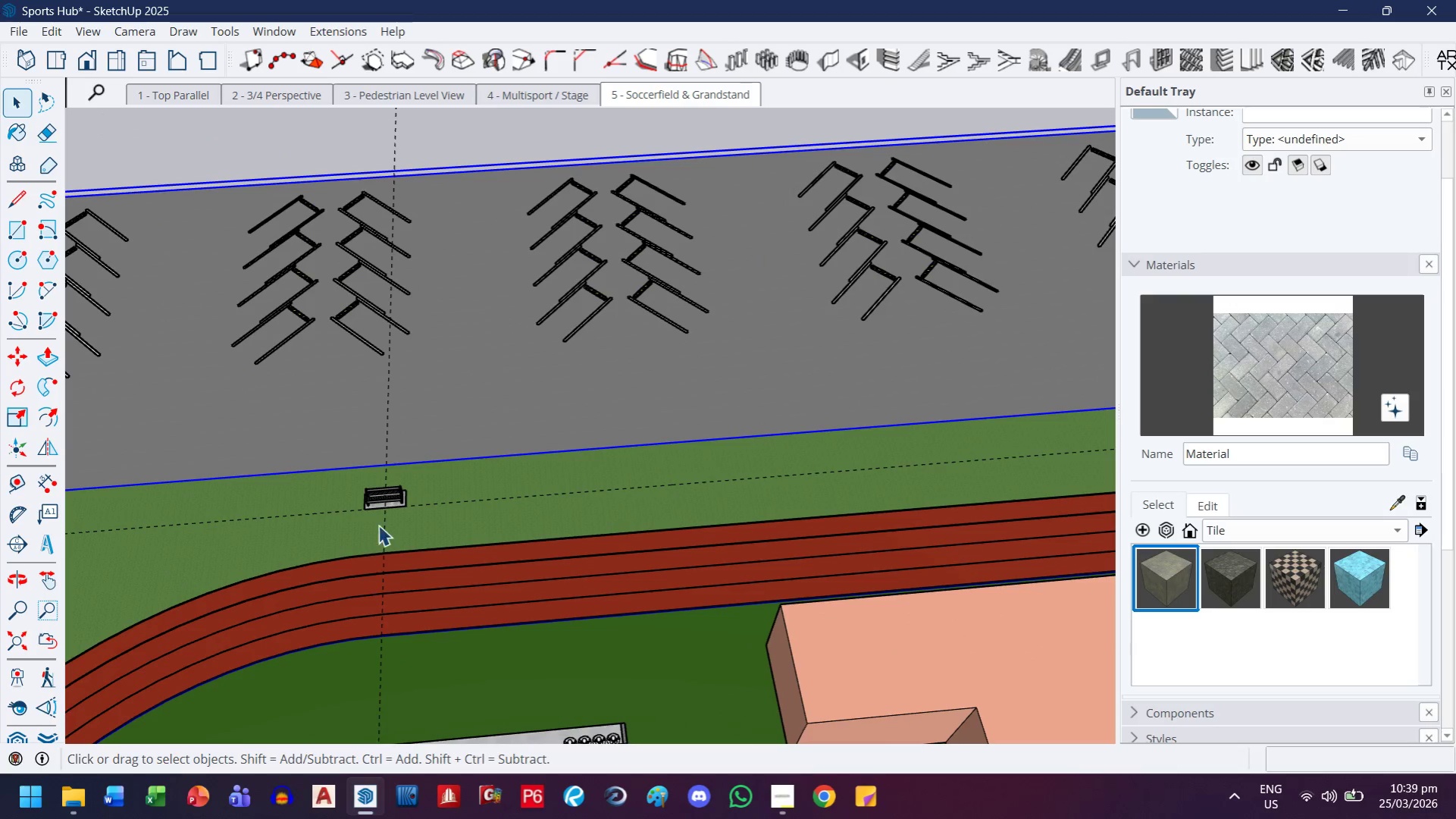 
left_click([384, 504])
 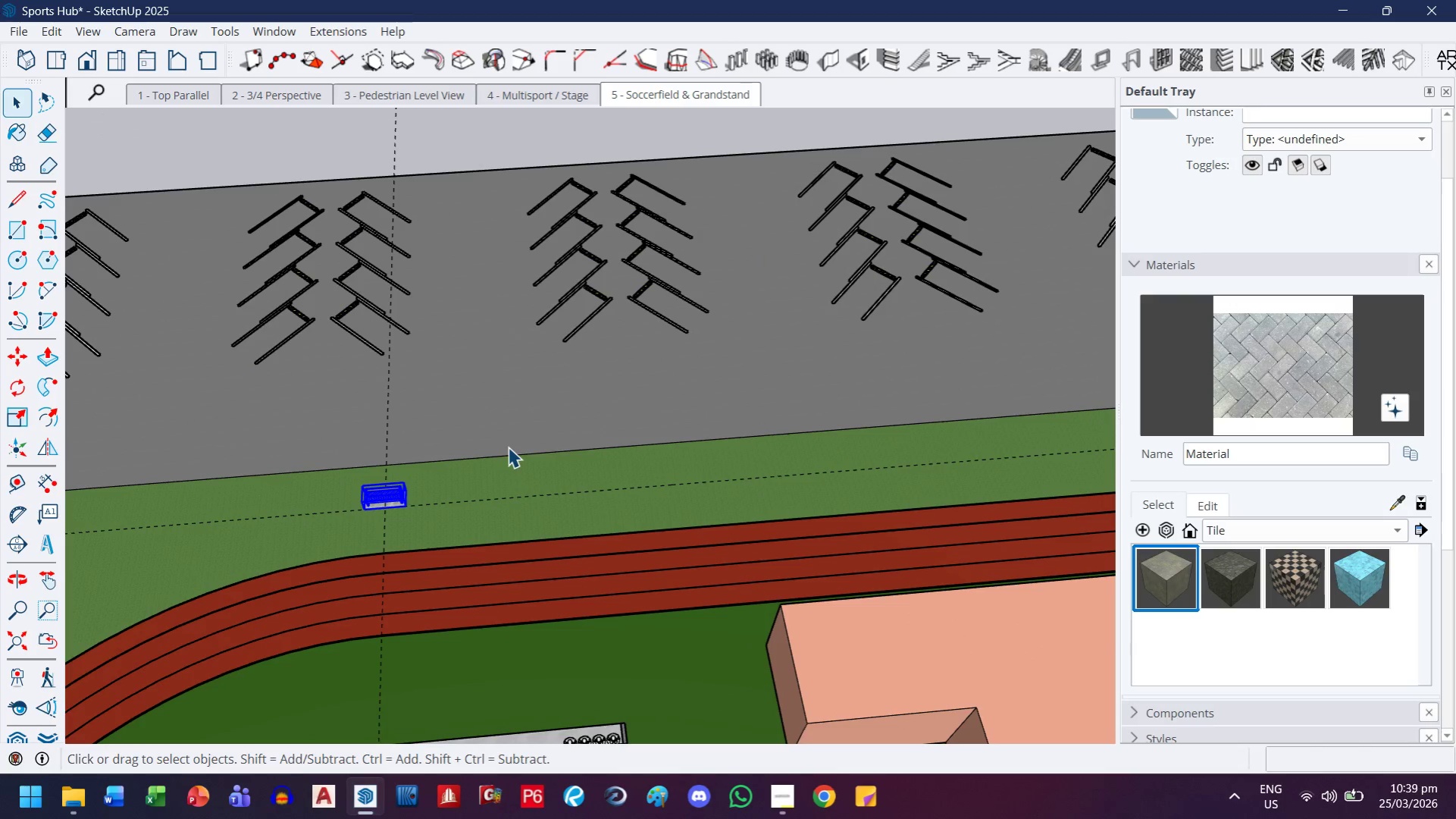 
key(M)
 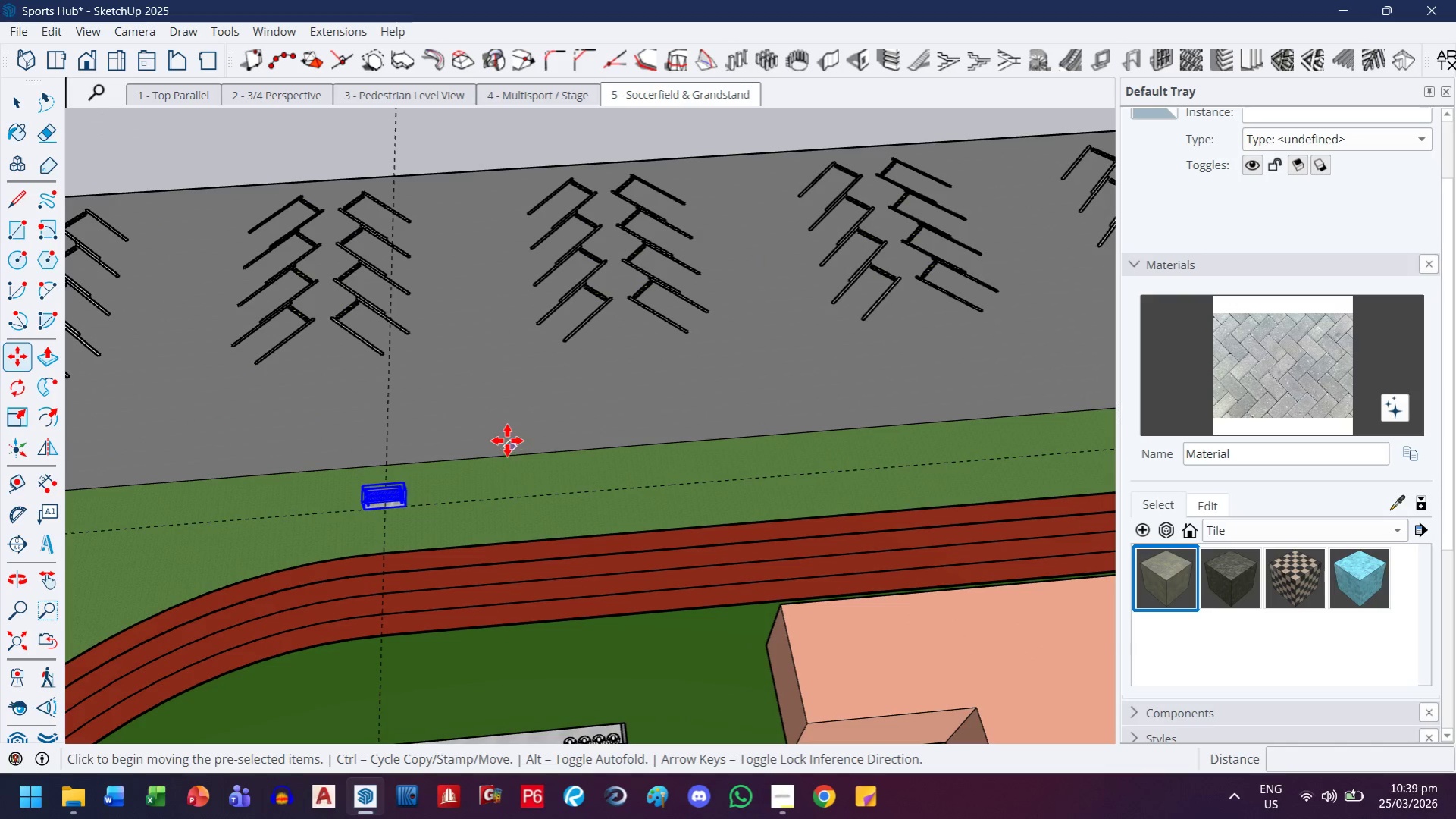 
key(Control+ControlLeft)
 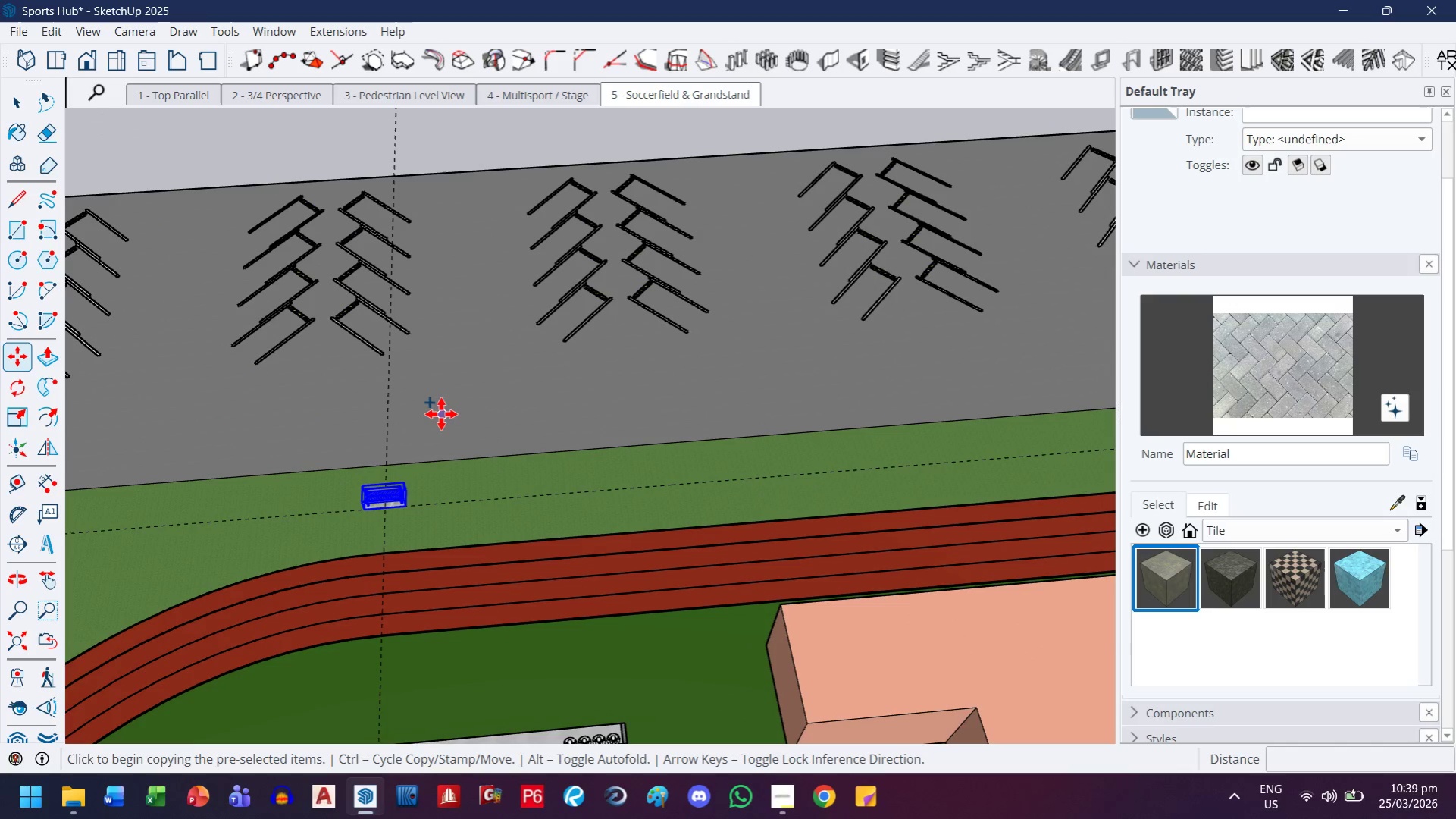 
left_click([441, 414])
 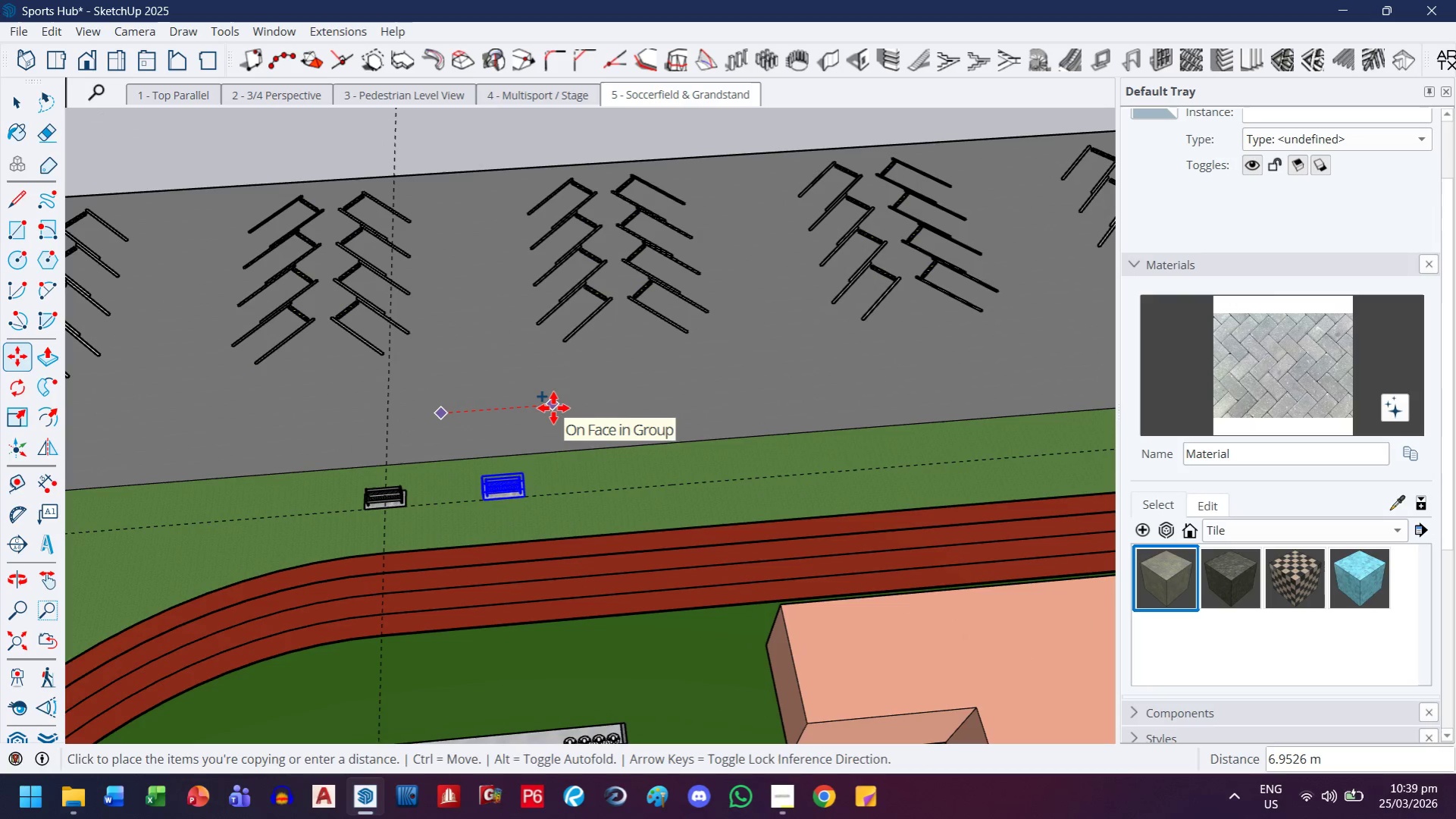 
type(20)
 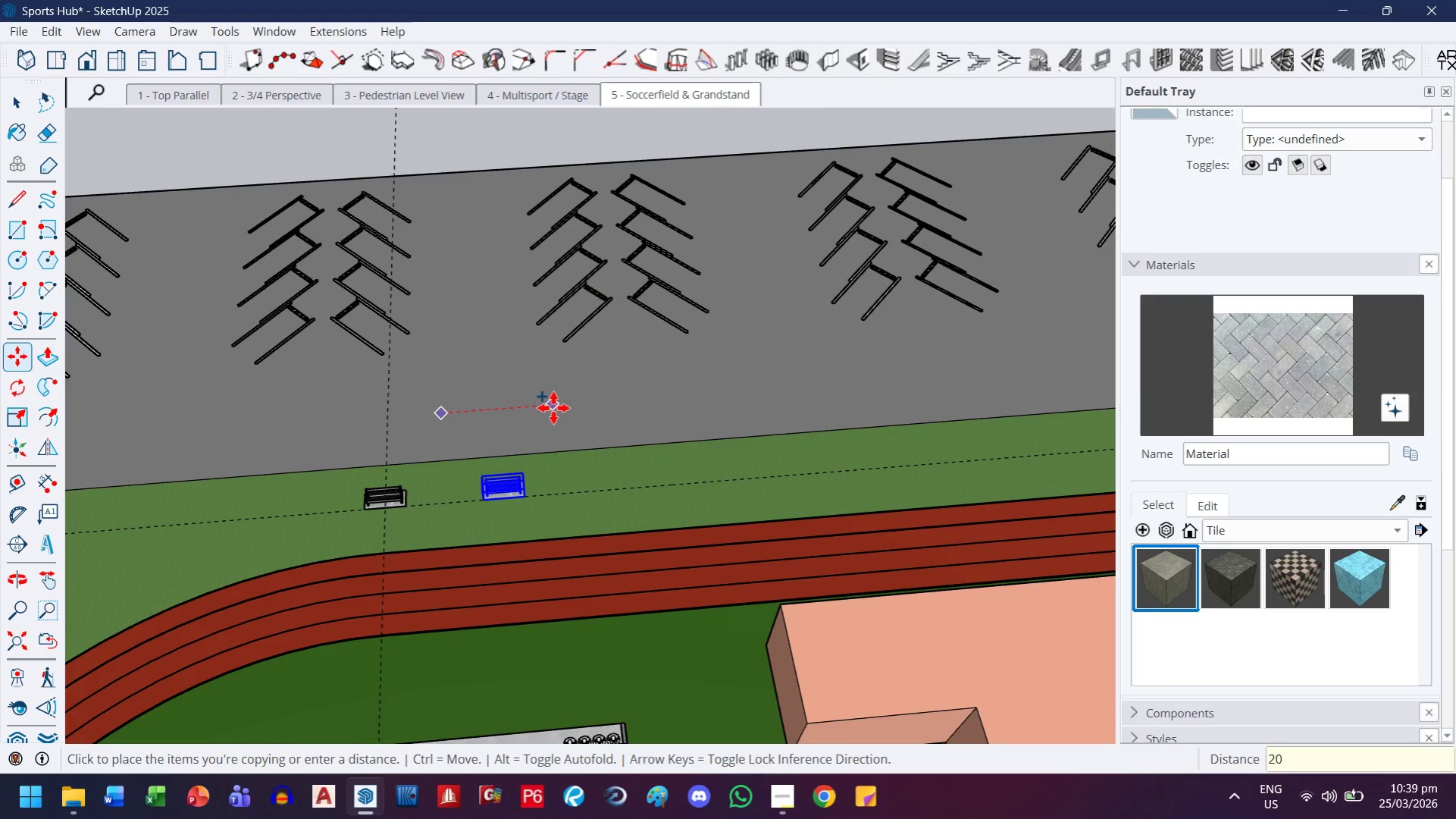 
key(Enter)
 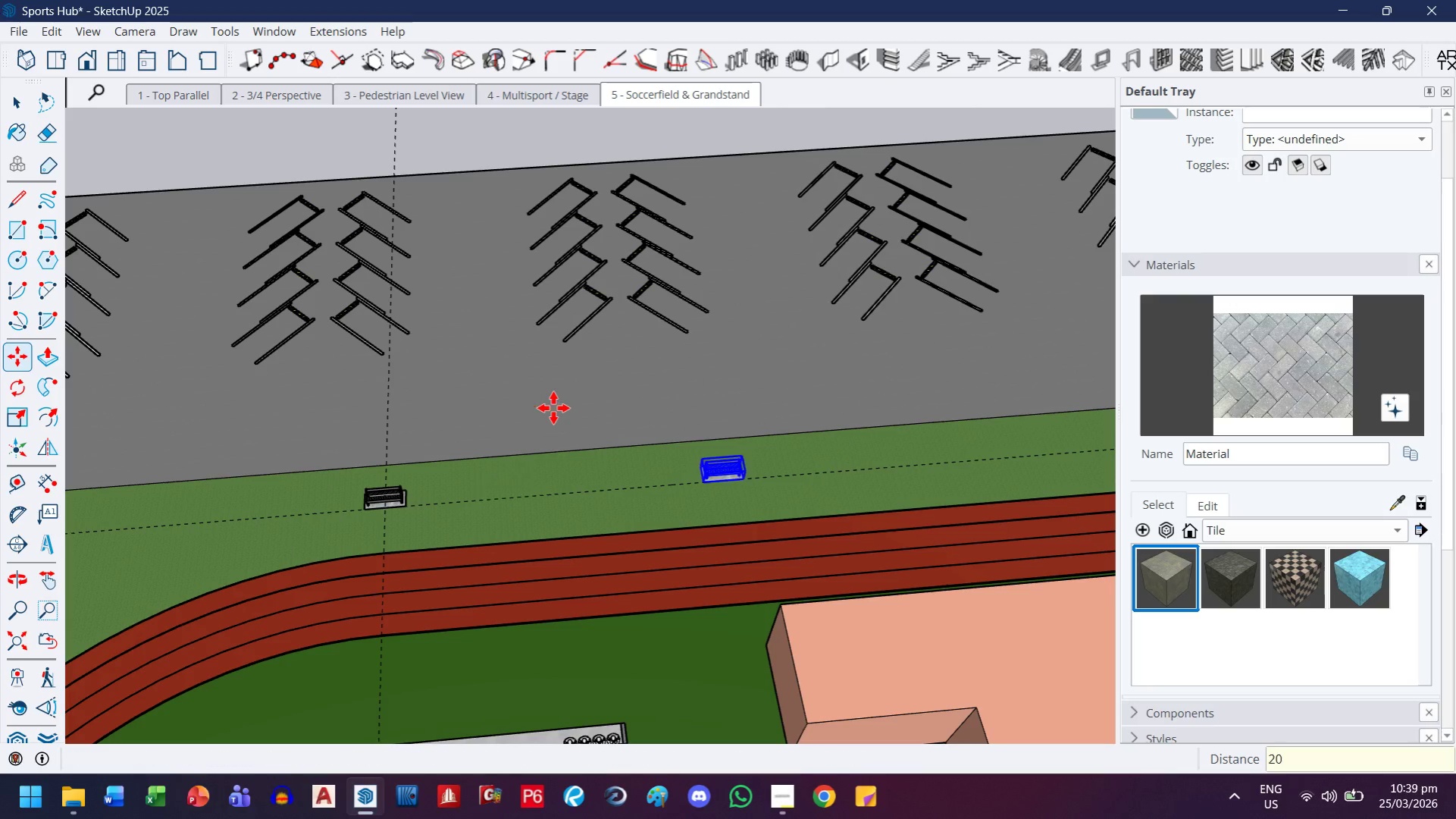 
type(x4)
 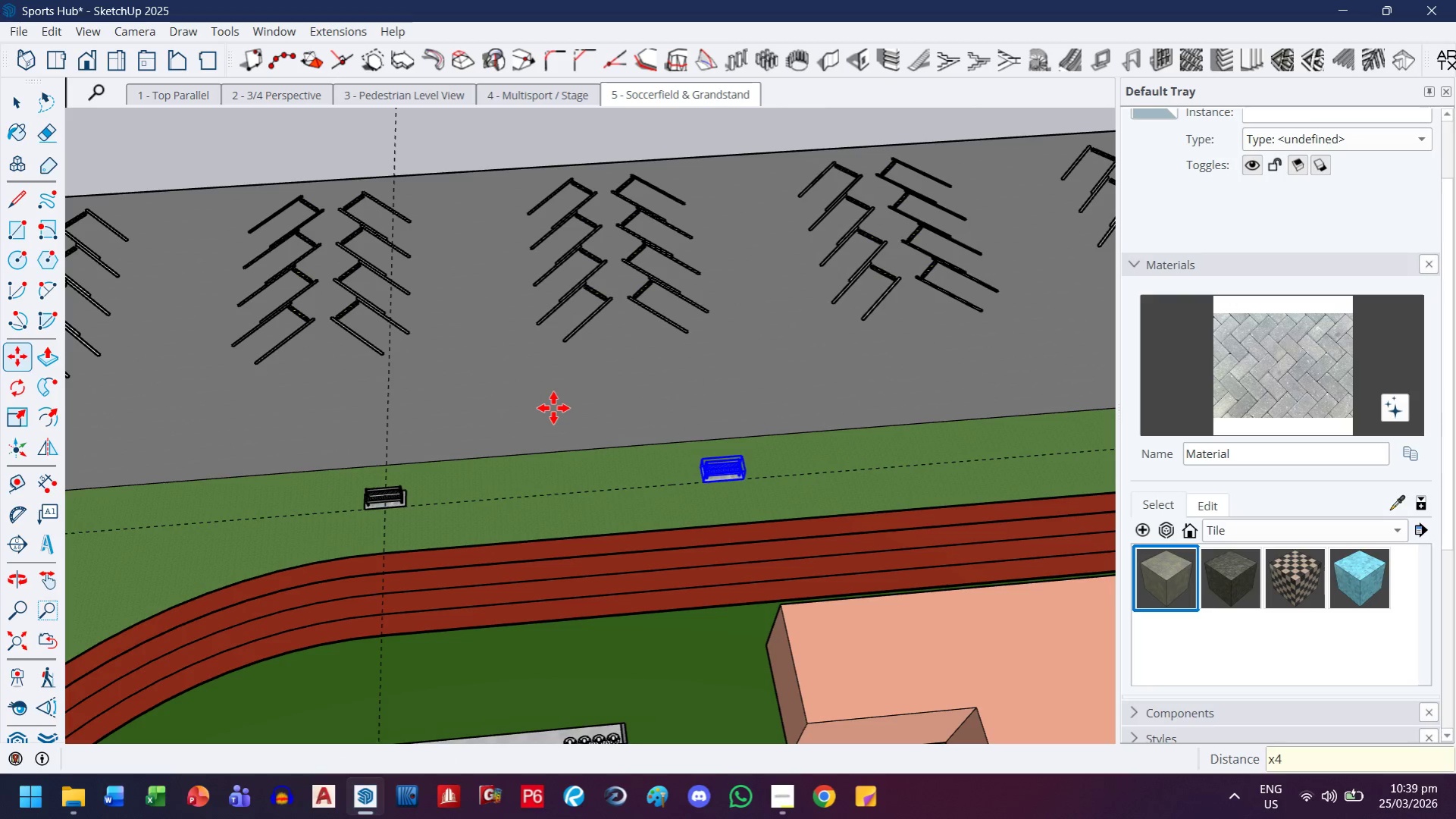 
key(Enter)
 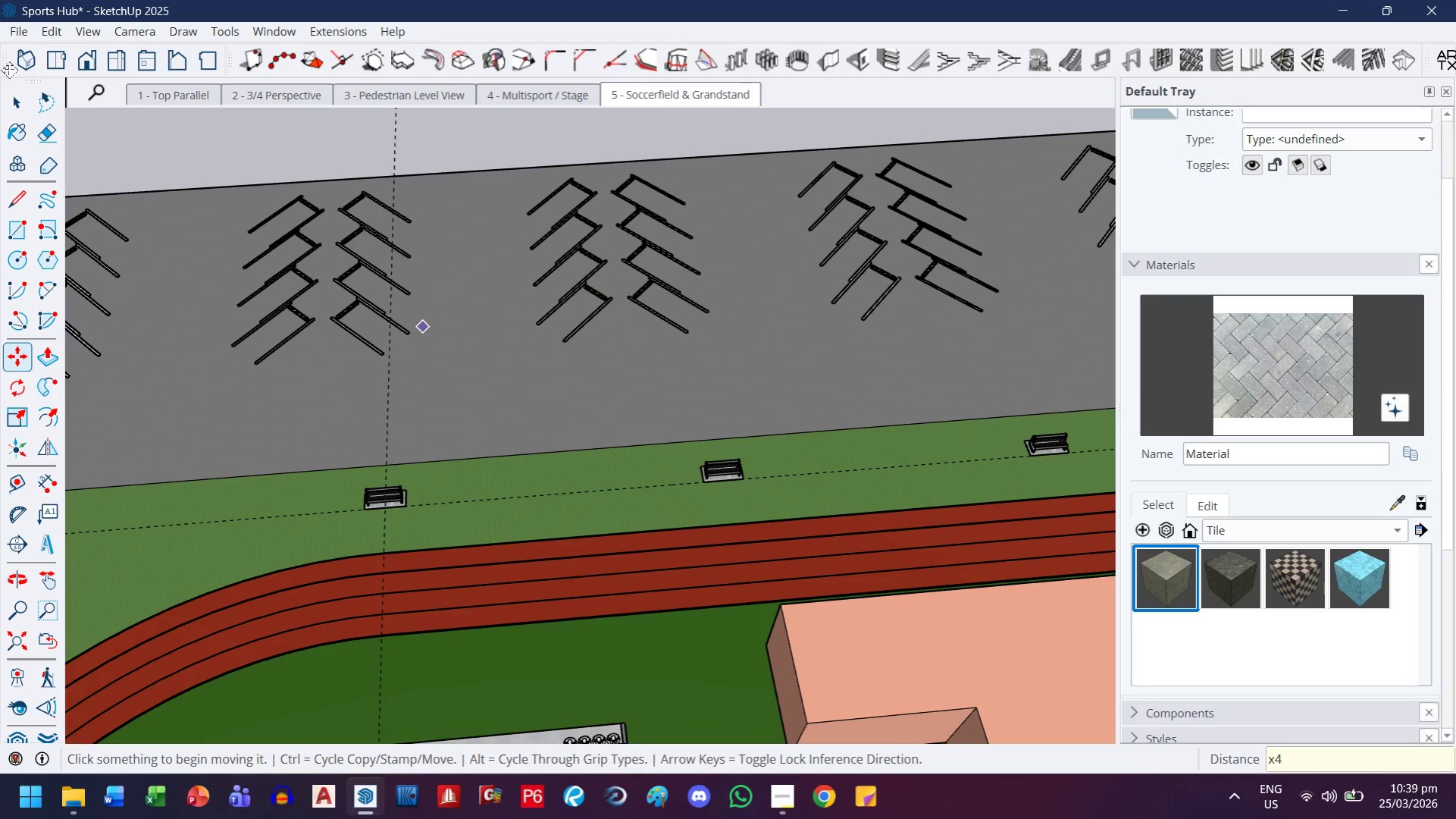 
left_click([26, 109])
 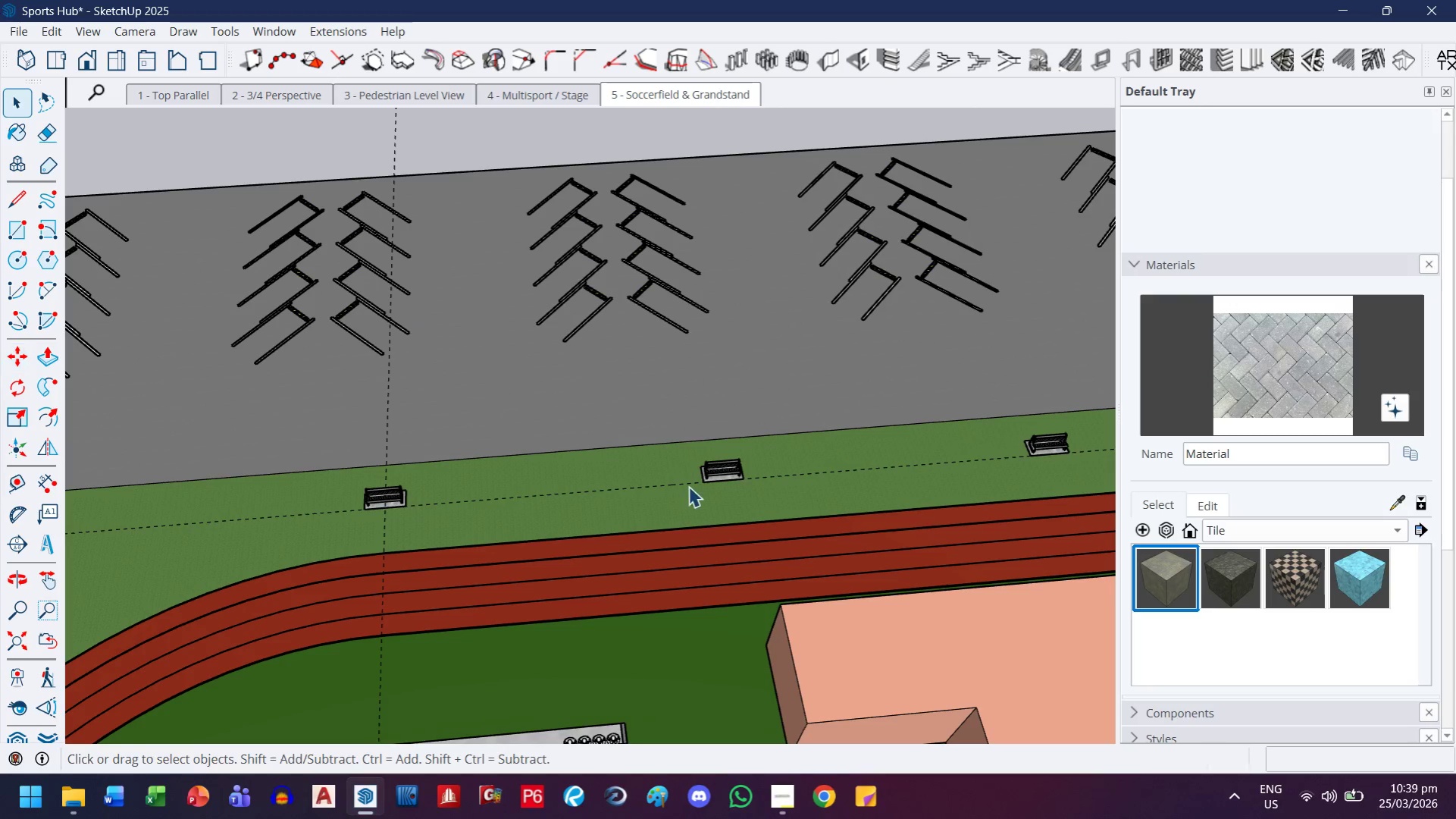 
key(H)
 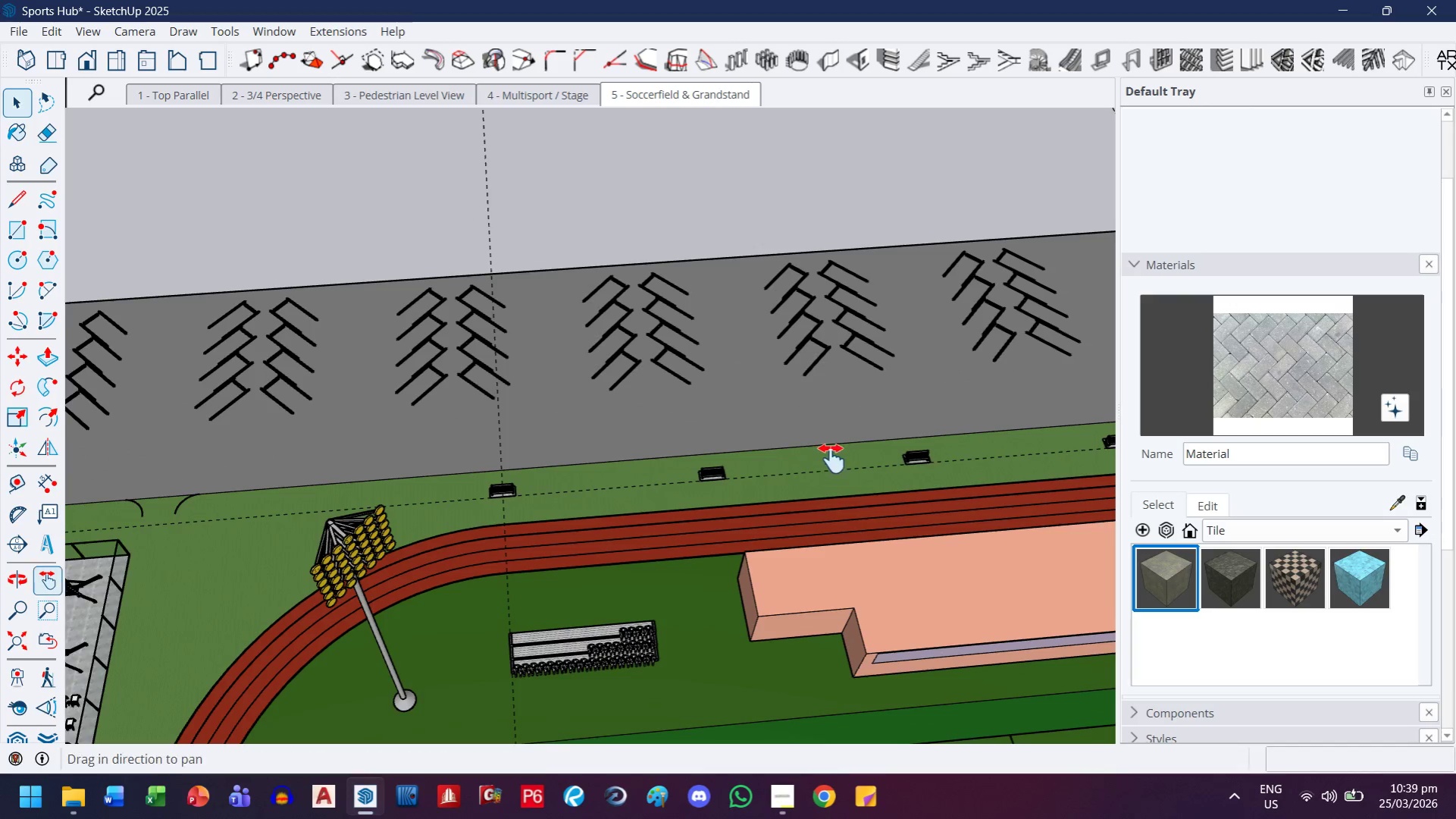 
scroll: coordinate [702, 469], scroll_direction: down, amount: 6.0
 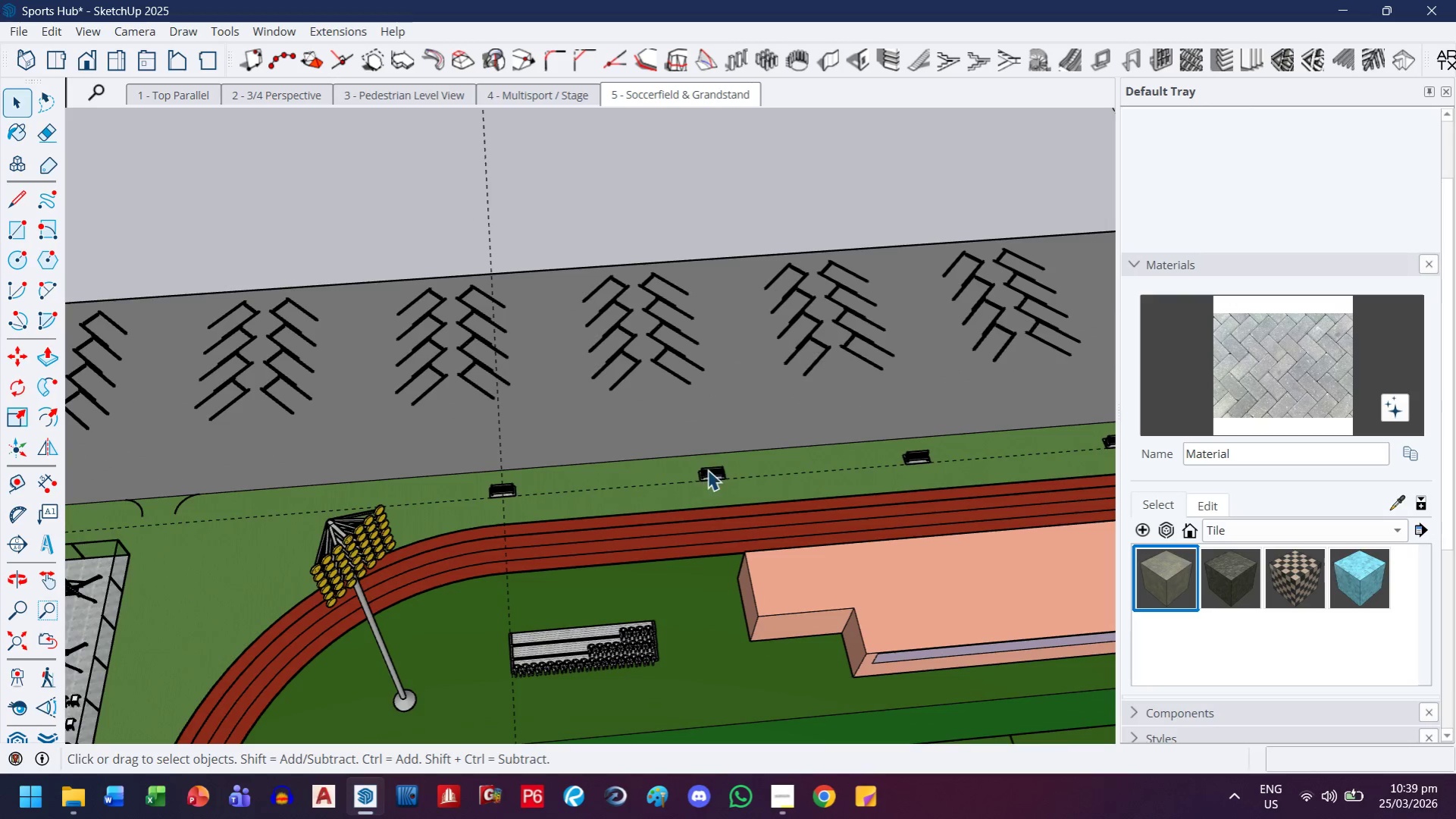 
left_click_drag(start_coordinate=[829, 457], to_coordinate=[173, 441])
 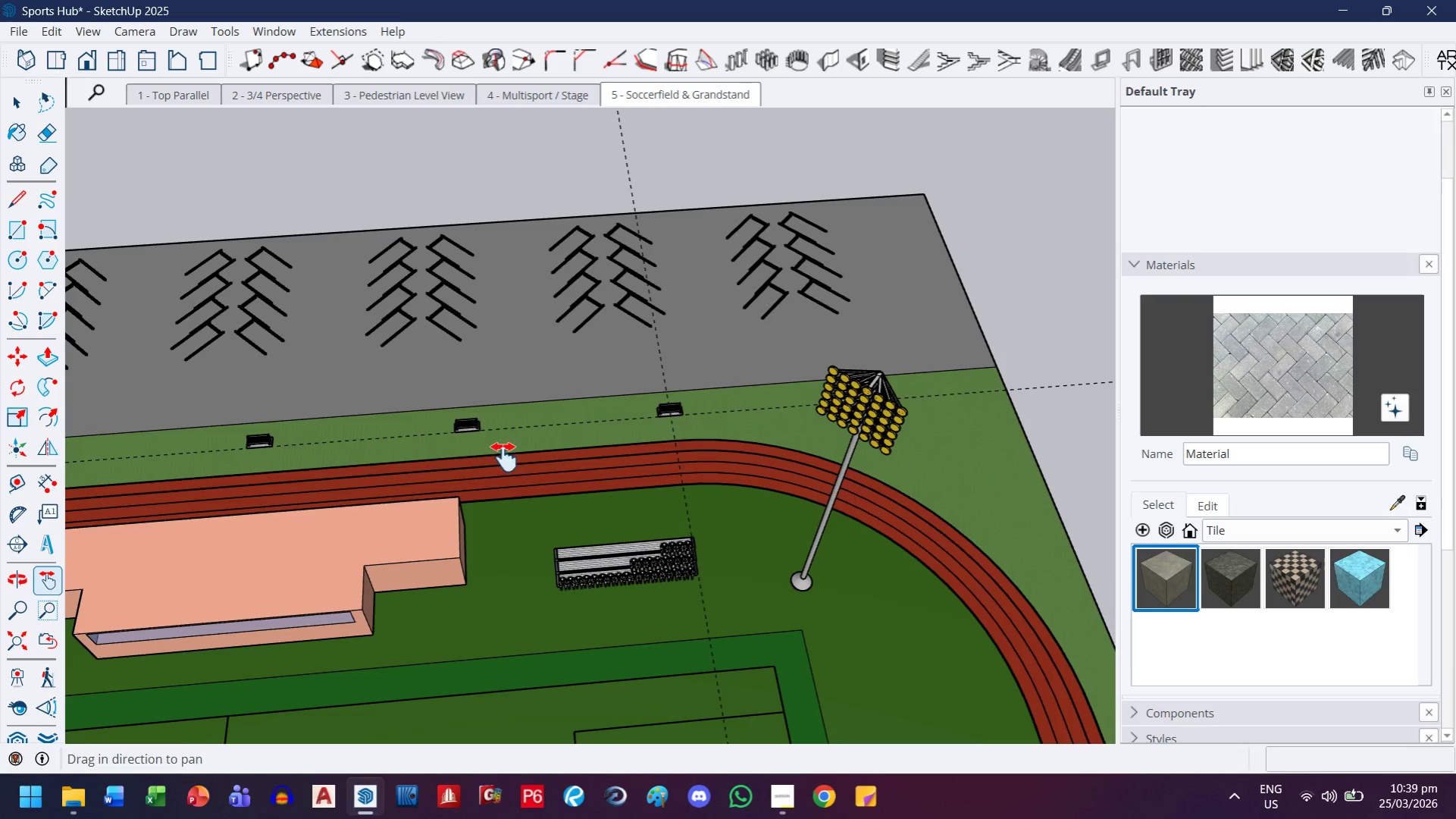 
left_click_drag(start_coordinate=[504, 457], to_coordinate=[441, 474])
 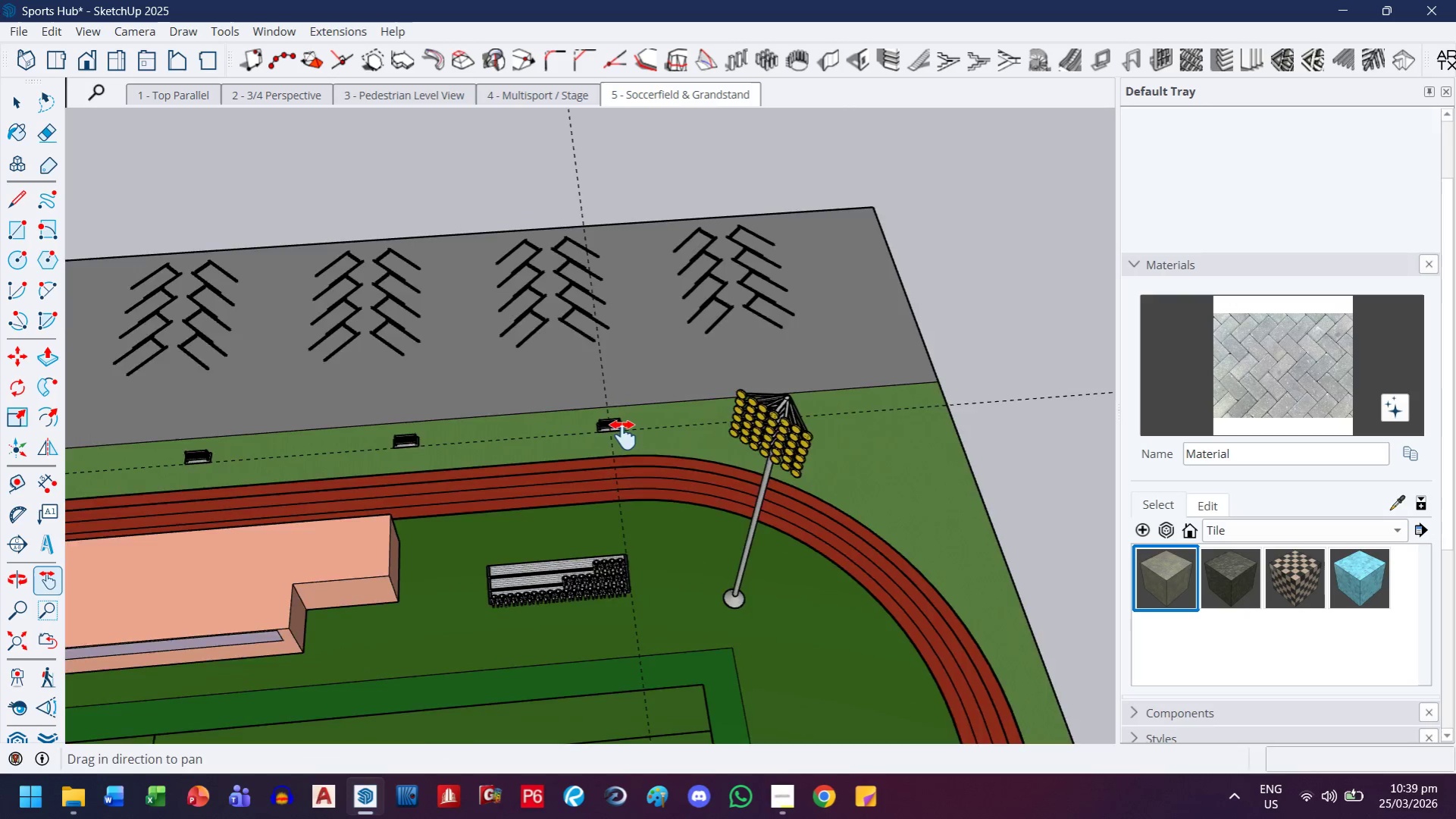 
scroll: coordinate [620, 499], scroll_direction: down, amount: 5.0
 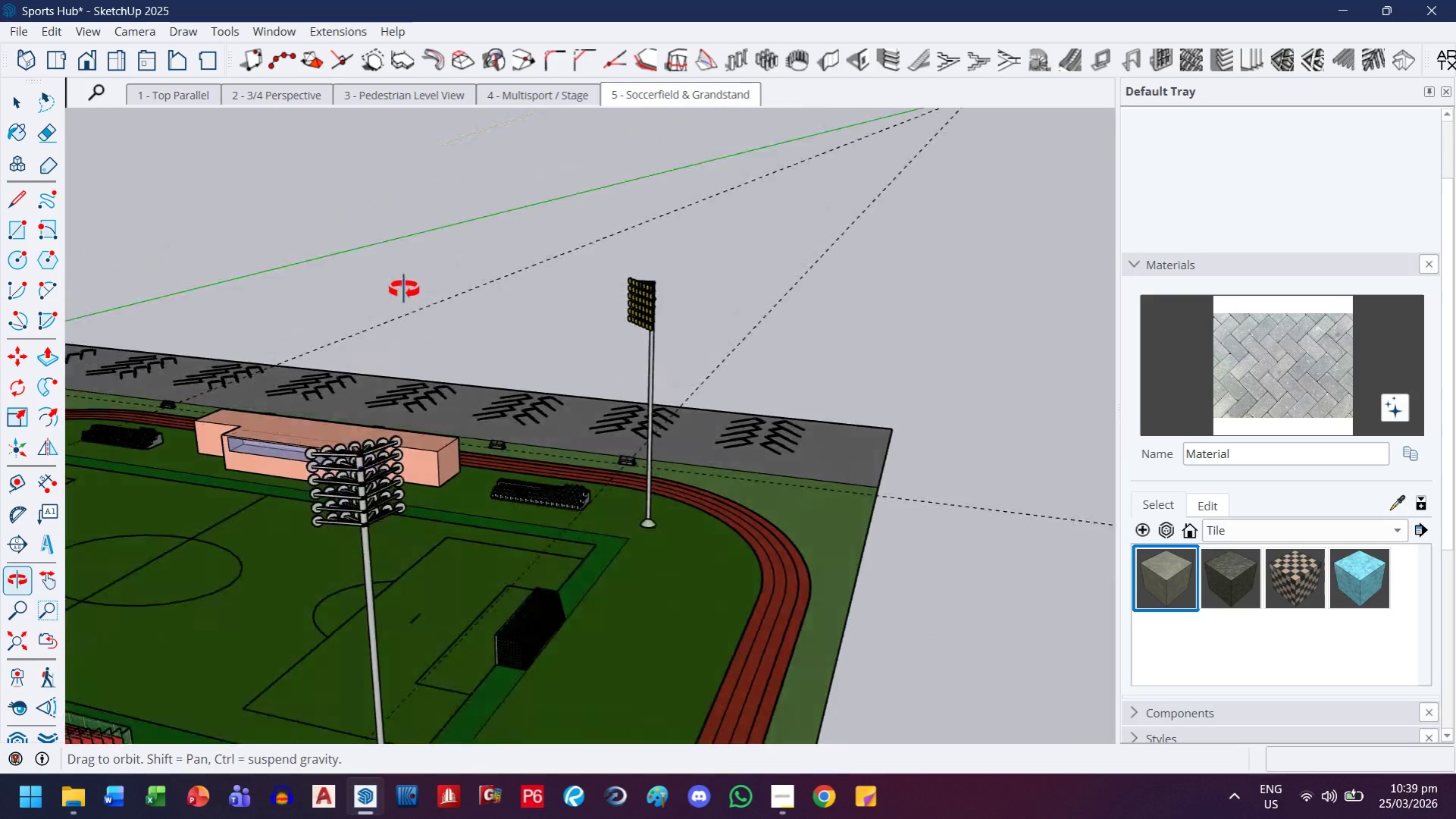 
scroll: coordinate [718, 438], scroll_direction: up, amount: 22.0
 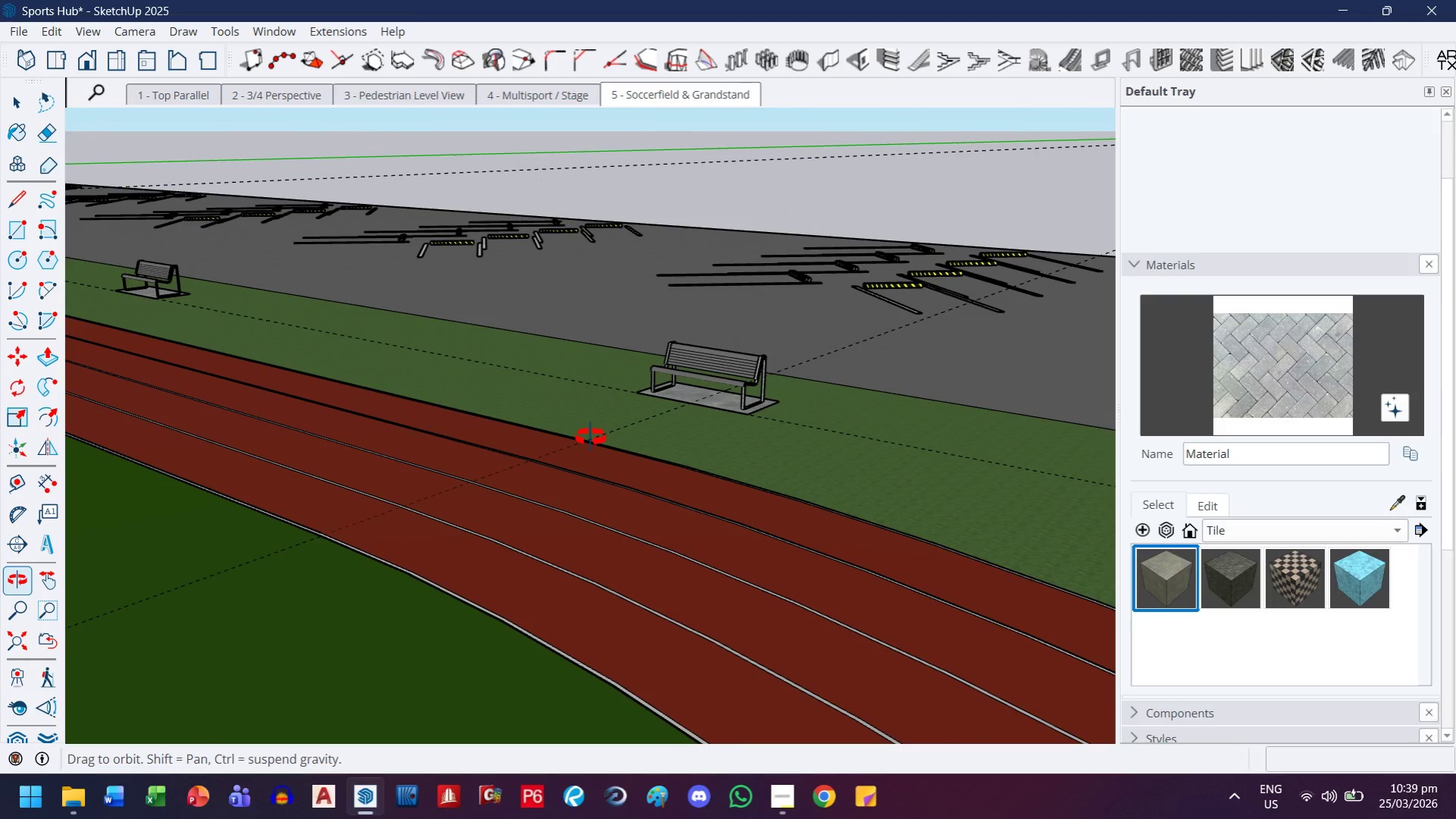 
key(H)
 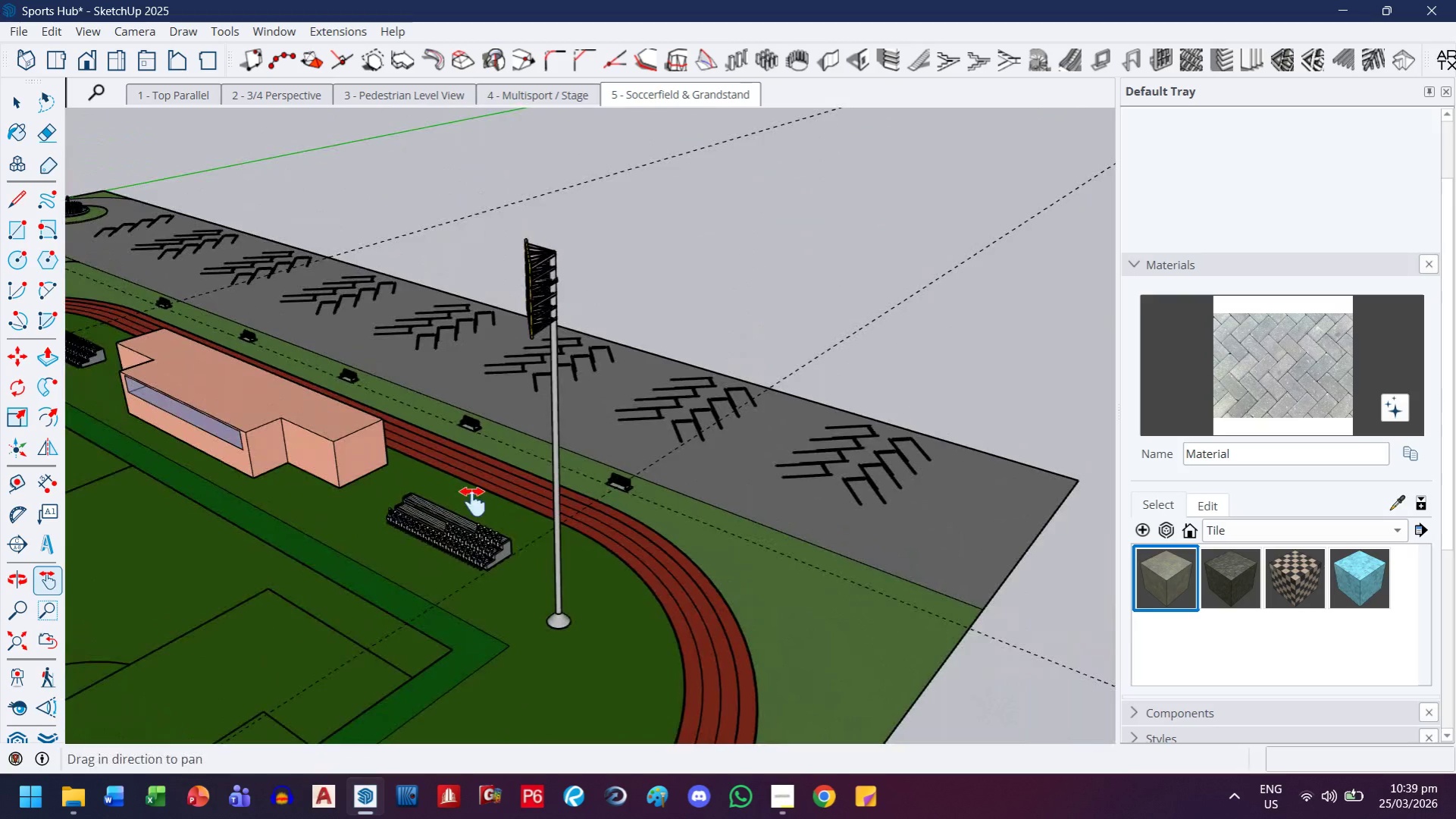 
left_click_drag(start_coordinate=[473, 502], to_coordinate=[828, 372])
 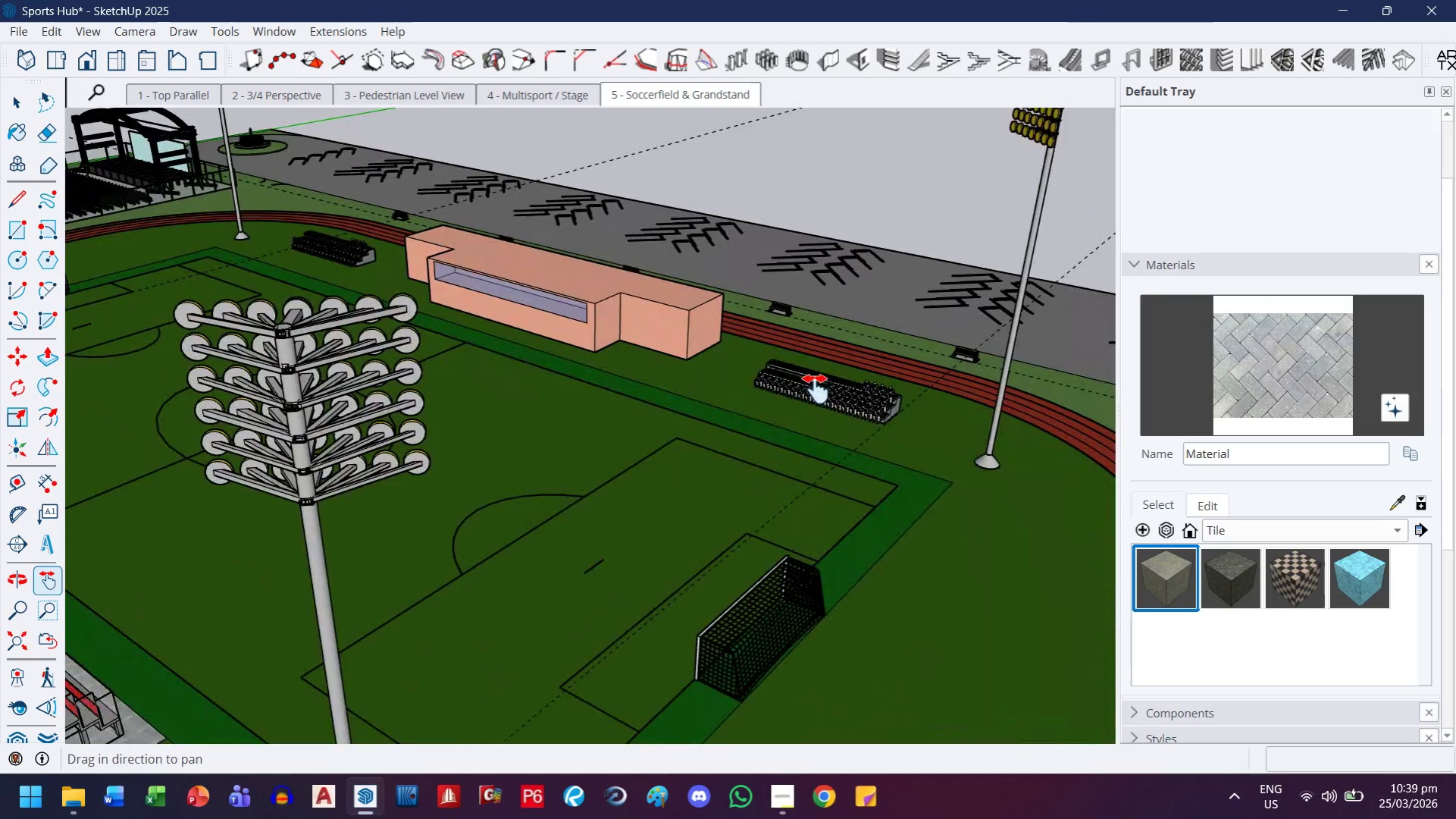 
scroll: coordinate [598, 503], scroll_direction: down, amount: 19.0
 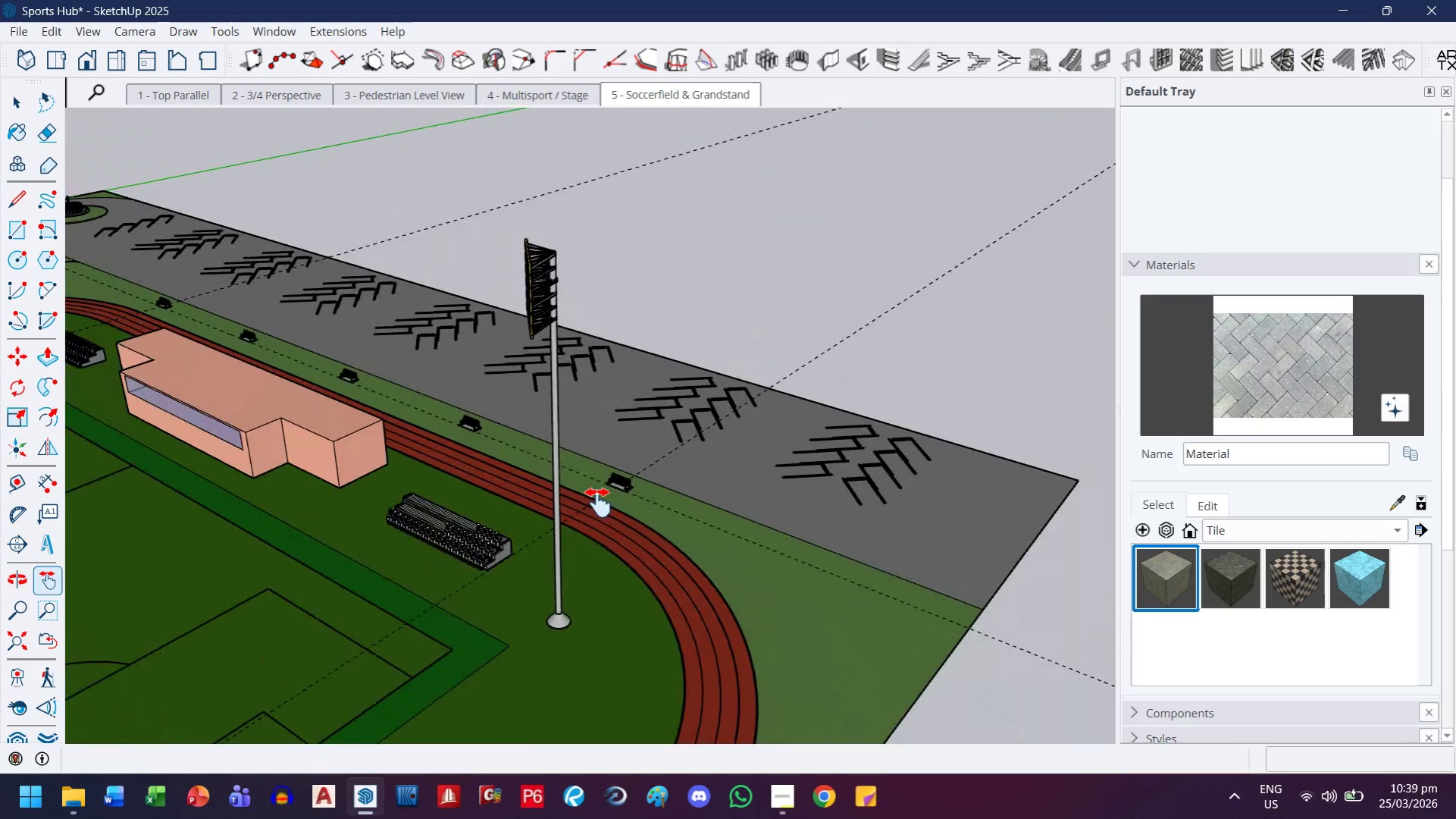 
left_click_drag(start_coordinate=[365, 642], to_coordinate=[576, 687])
 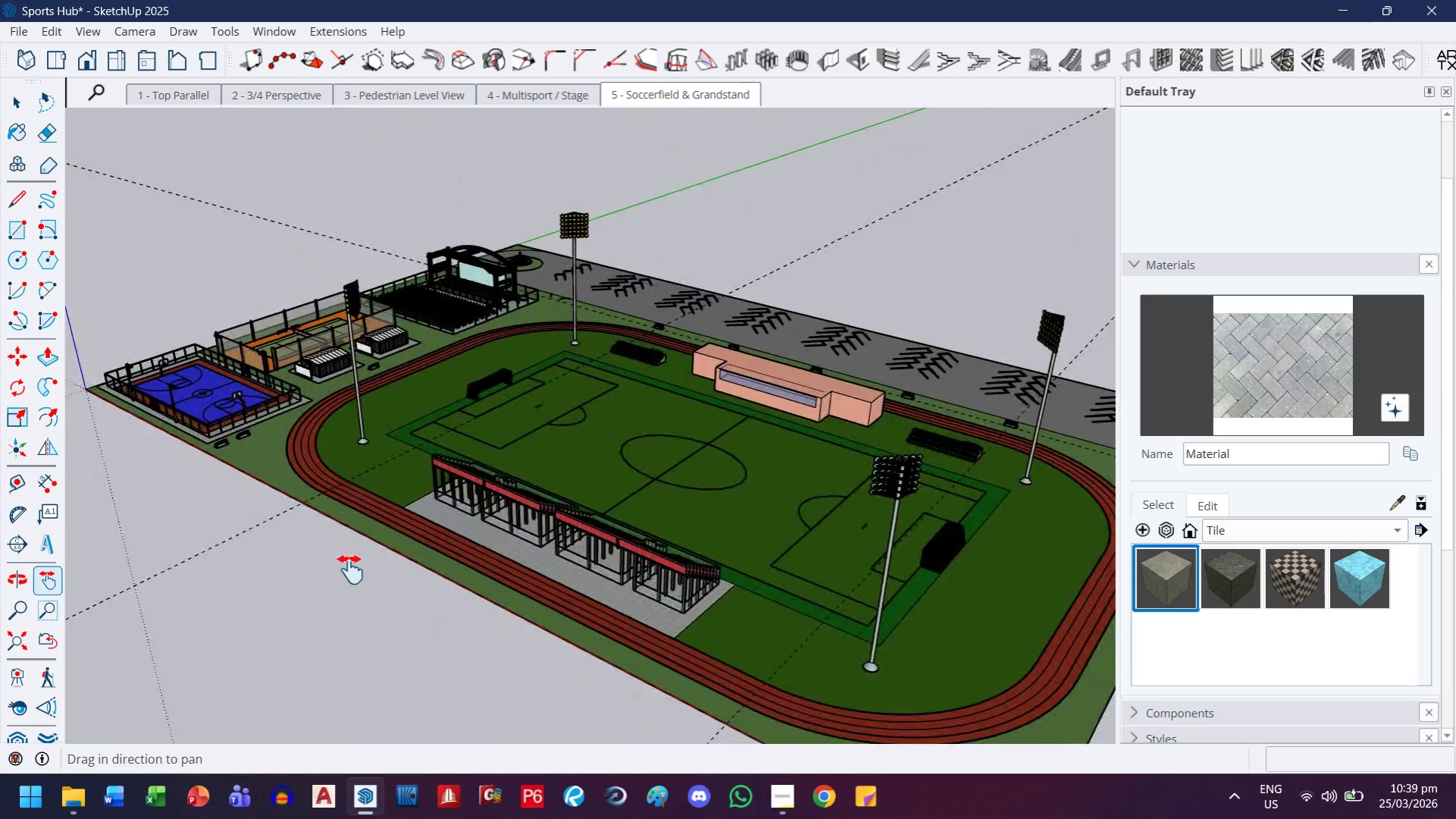 
scroll: coordinate [747, 457], scroll_direction: down, amount: 8.0
 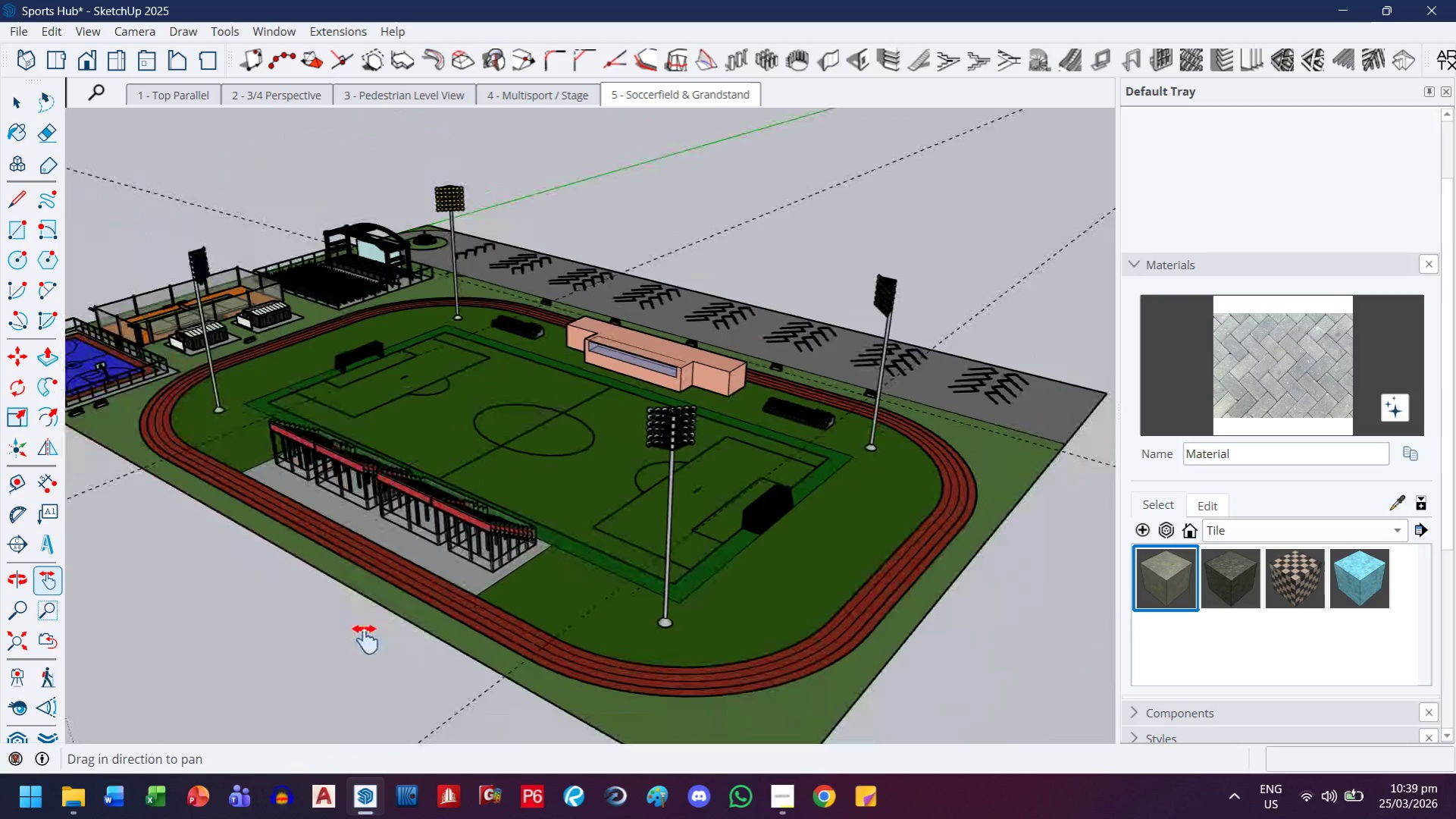 
scroll: coordinate [261, 506], scroll_direction: up, amount: 8.0
 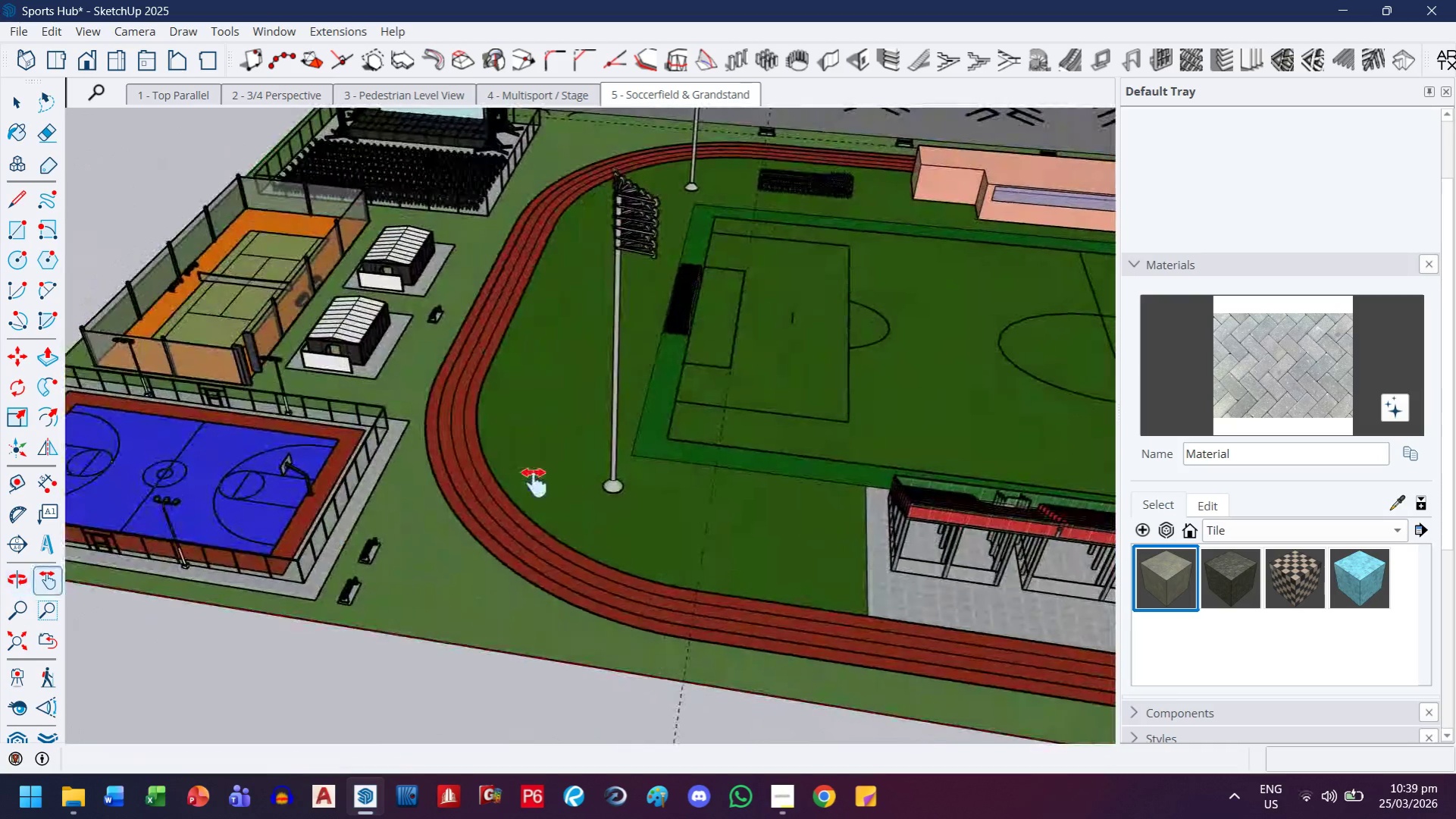 
left_click_drag(start_coordinate=[550, 405], to_coordinate=[208, 666])
 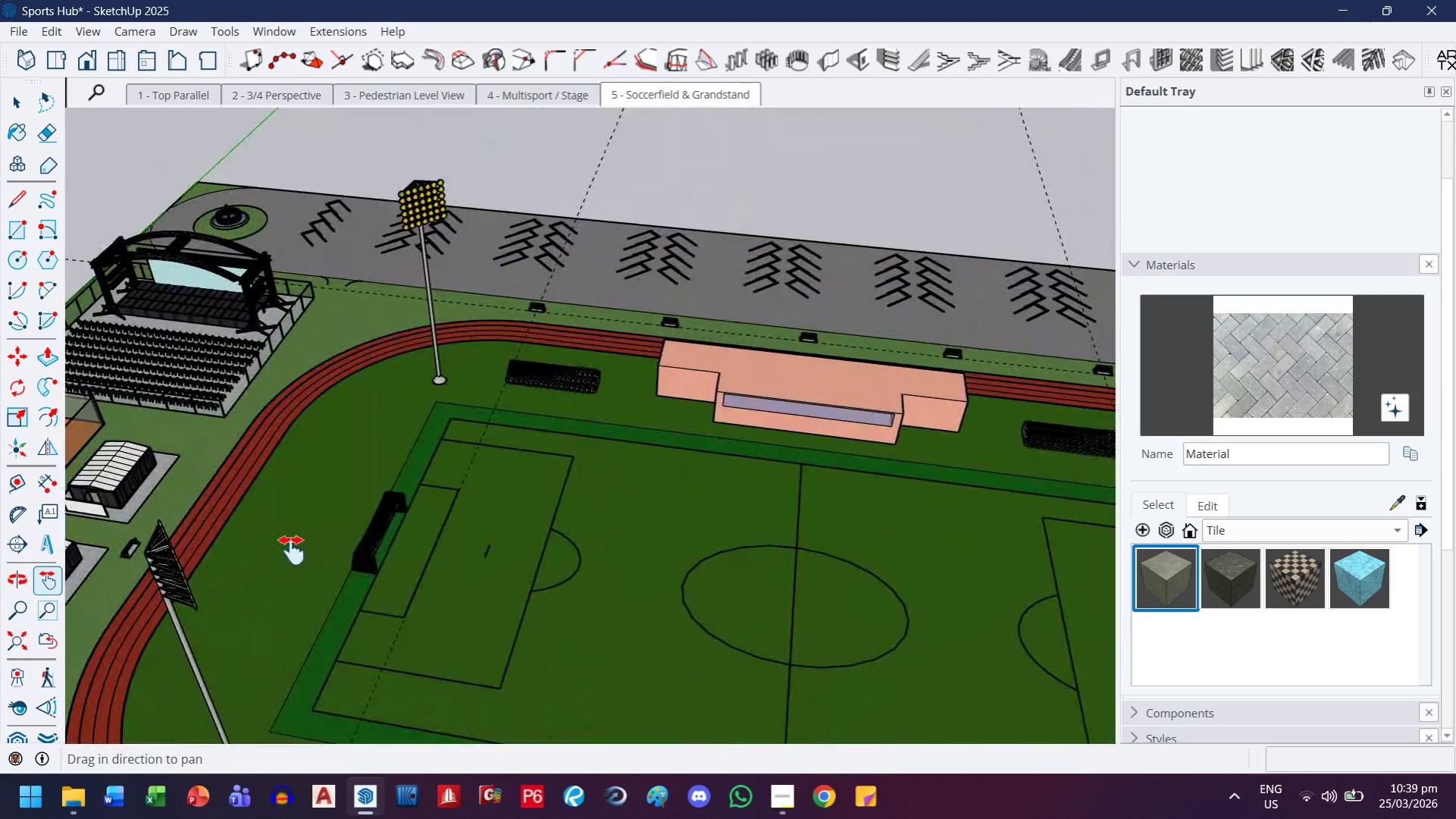 
scroll: coordinate [287, 555], scroll_direction: down, amount: 6.0
 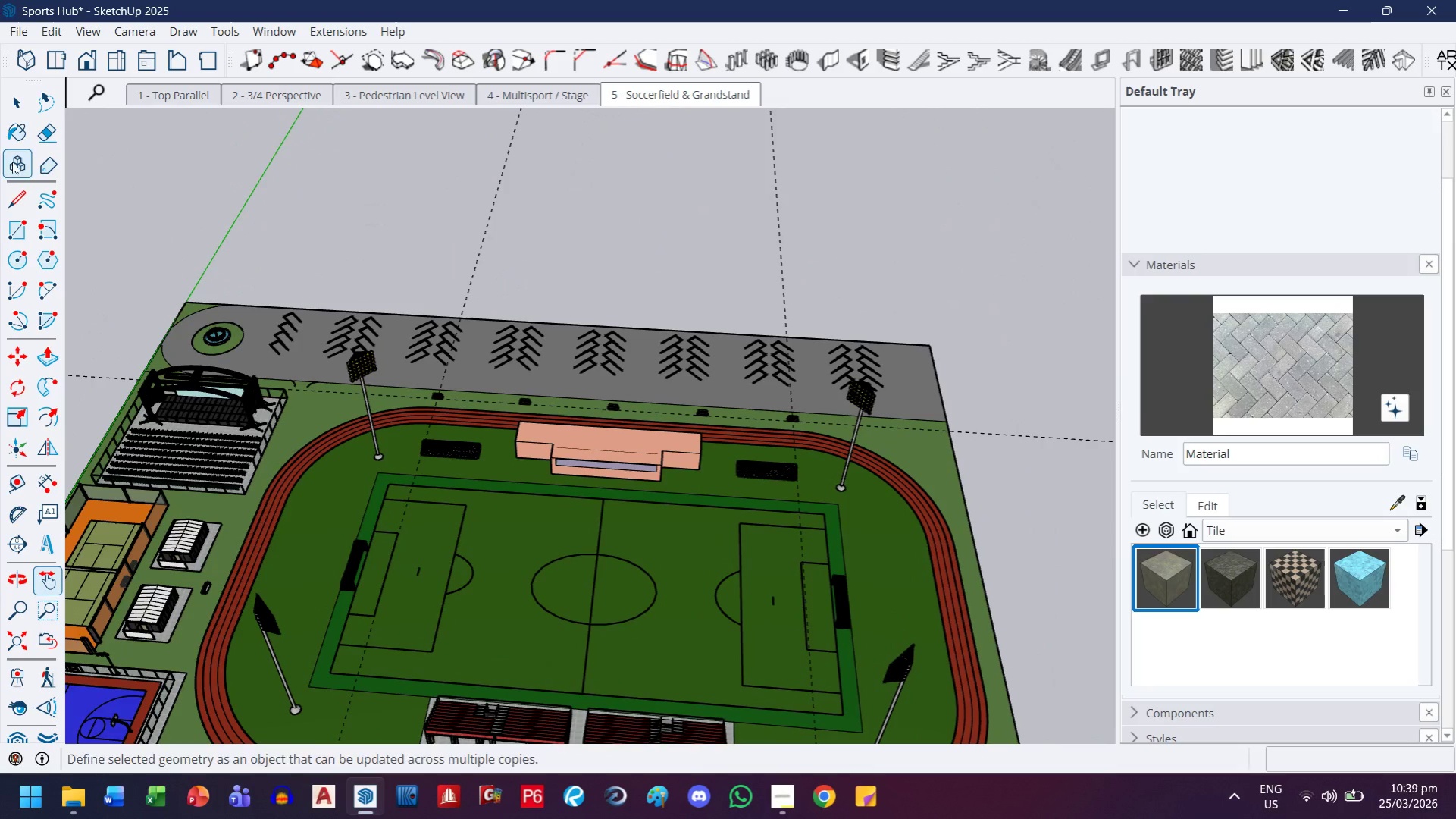 
left_click([11, 107])
 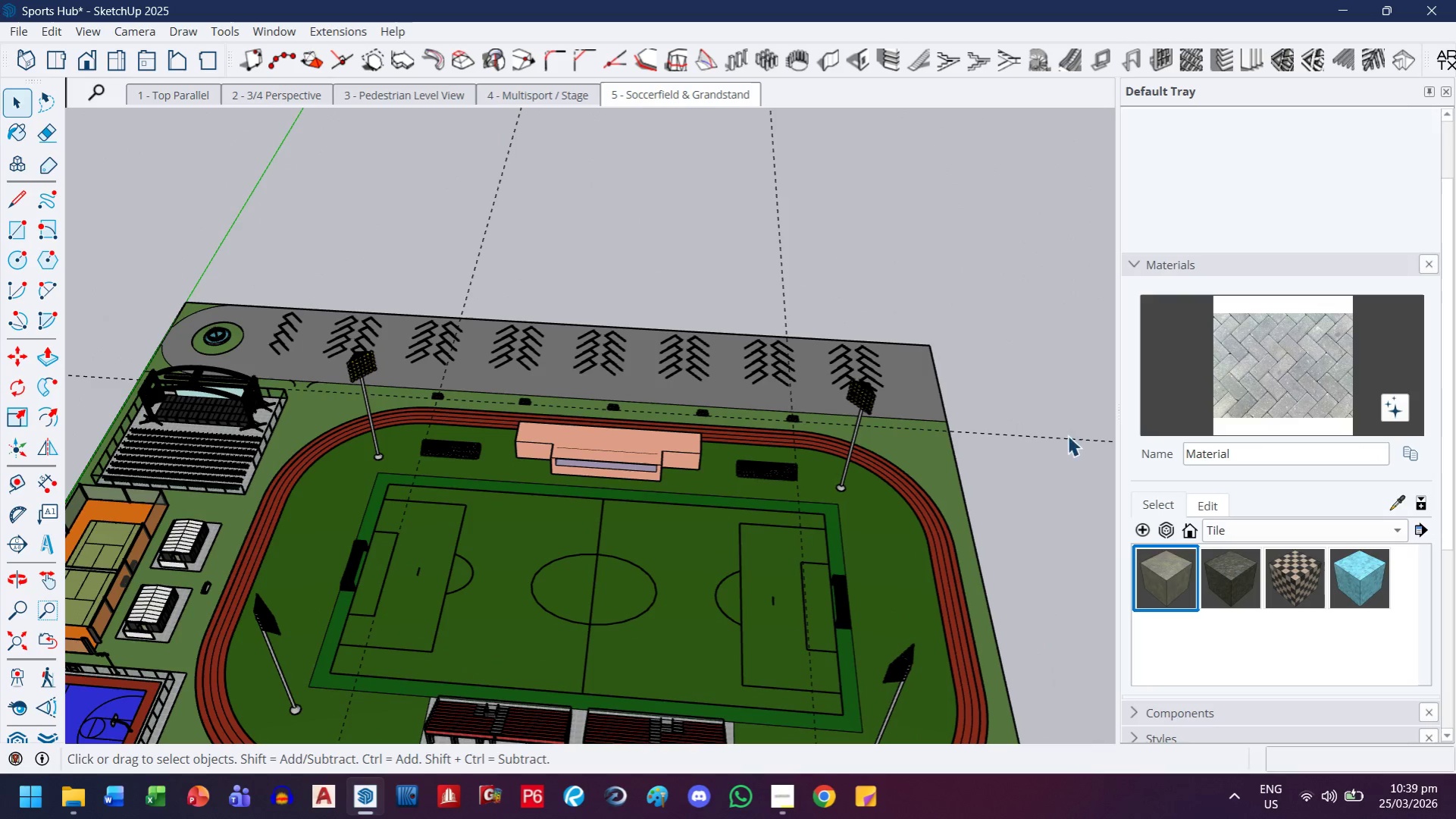 
left_click_drag(start_coordinate=[1044, 408], to_coordinate=[1010, 477])
 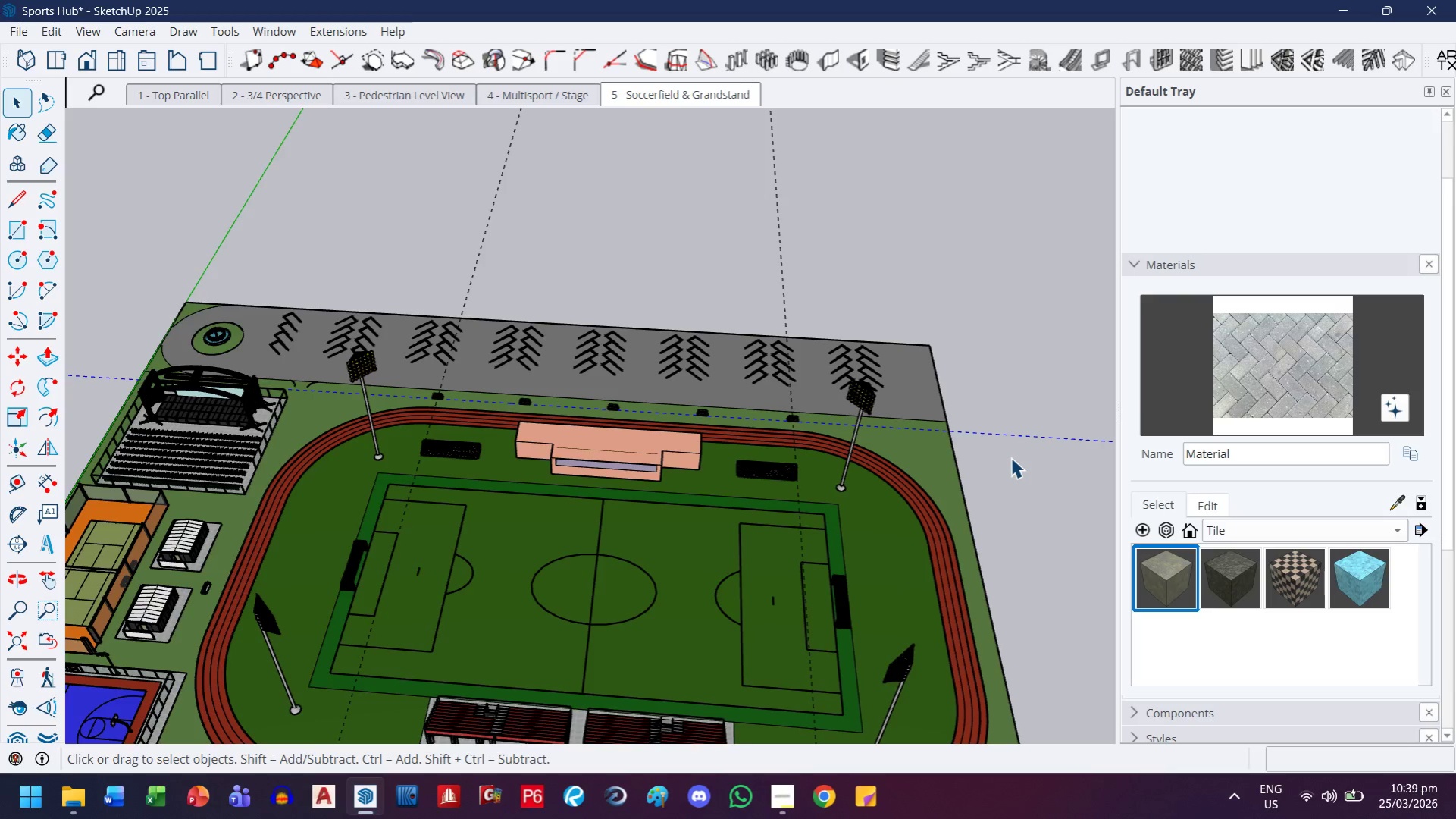 
scroll: coordinate [1010, 457], scroll_direction: down, amount: 4.0
 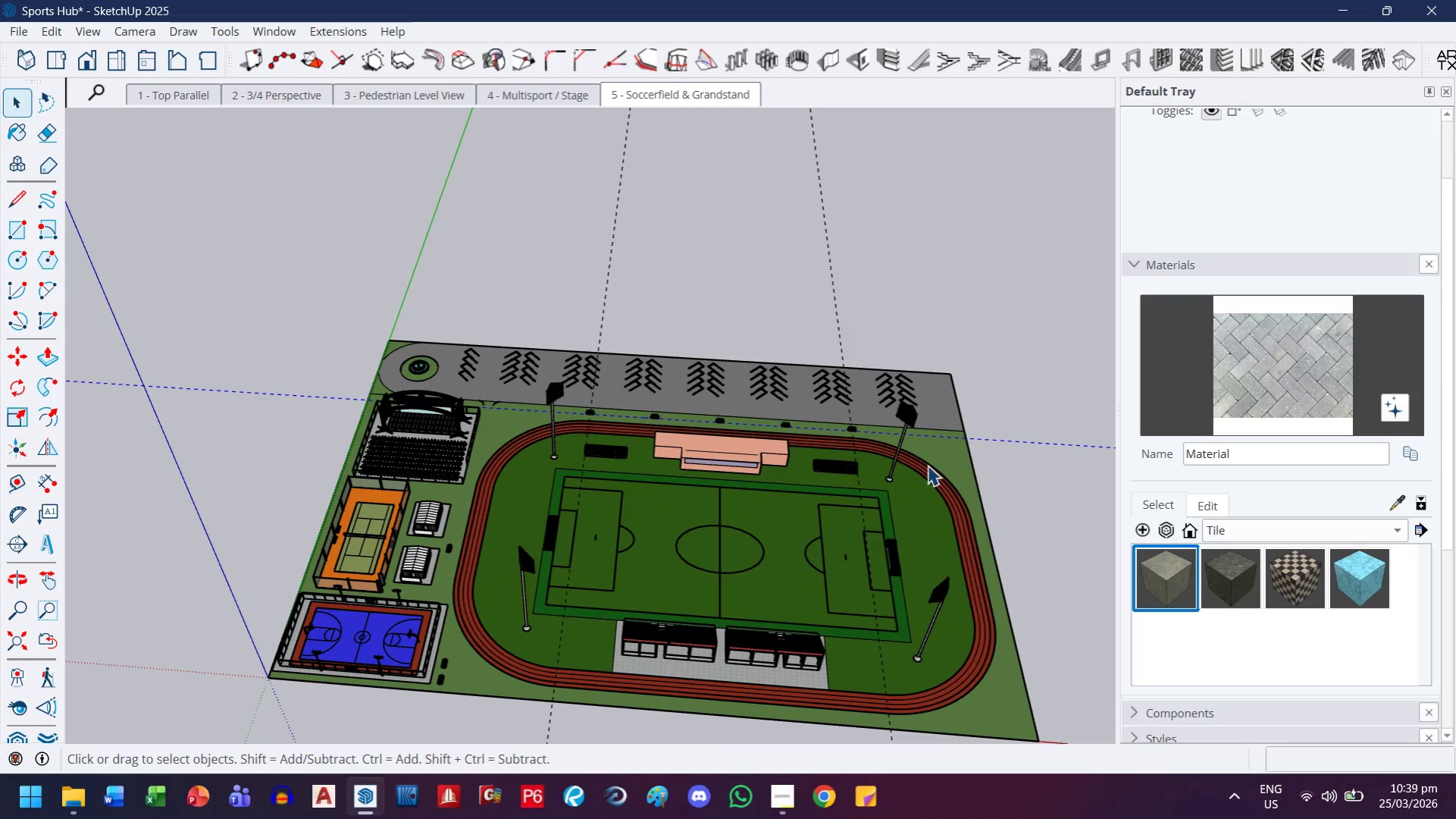 
key(M)
 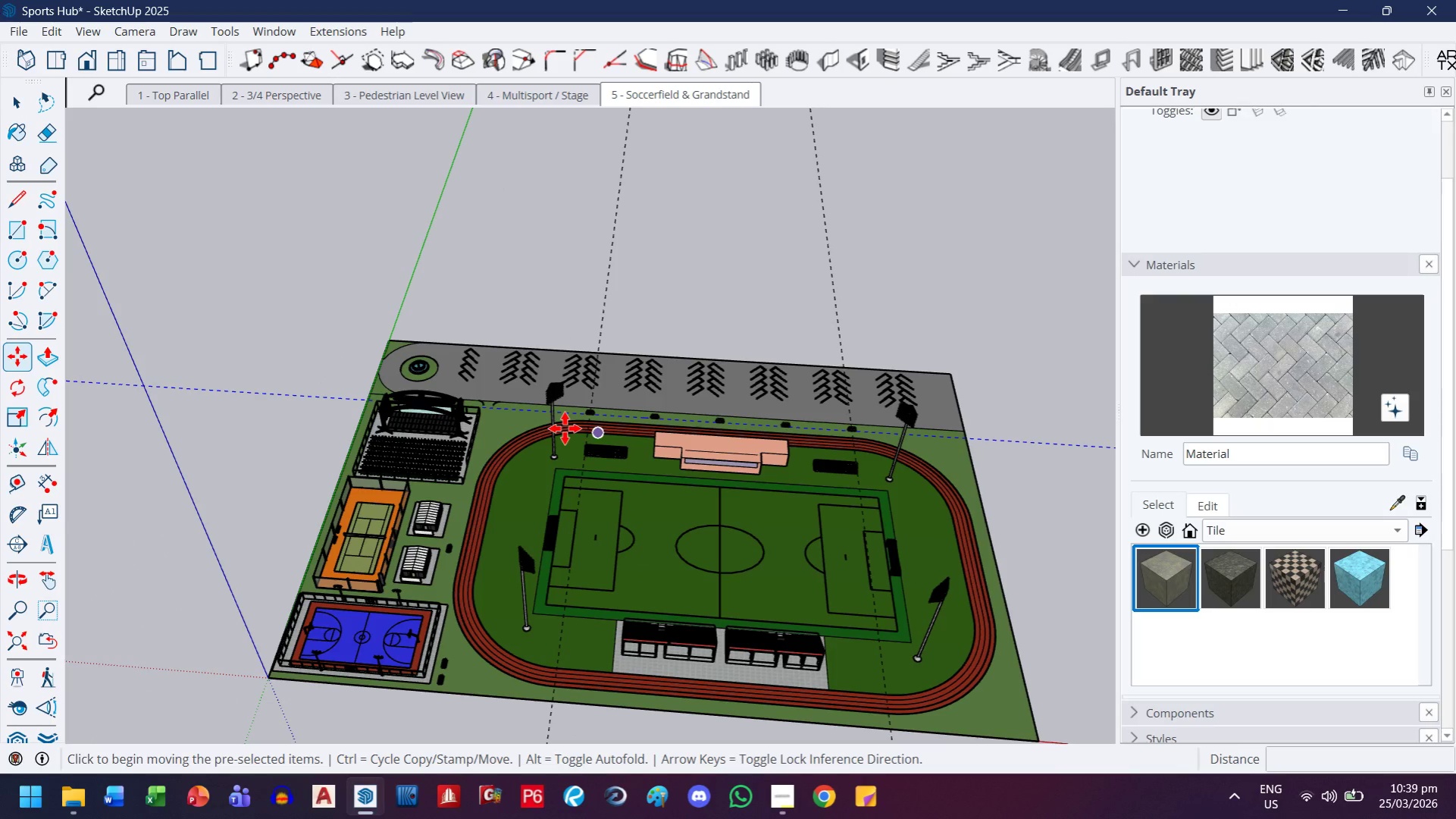 
scroll: coordinate [556, 400], scroll_direction: up, amount: 7.0
 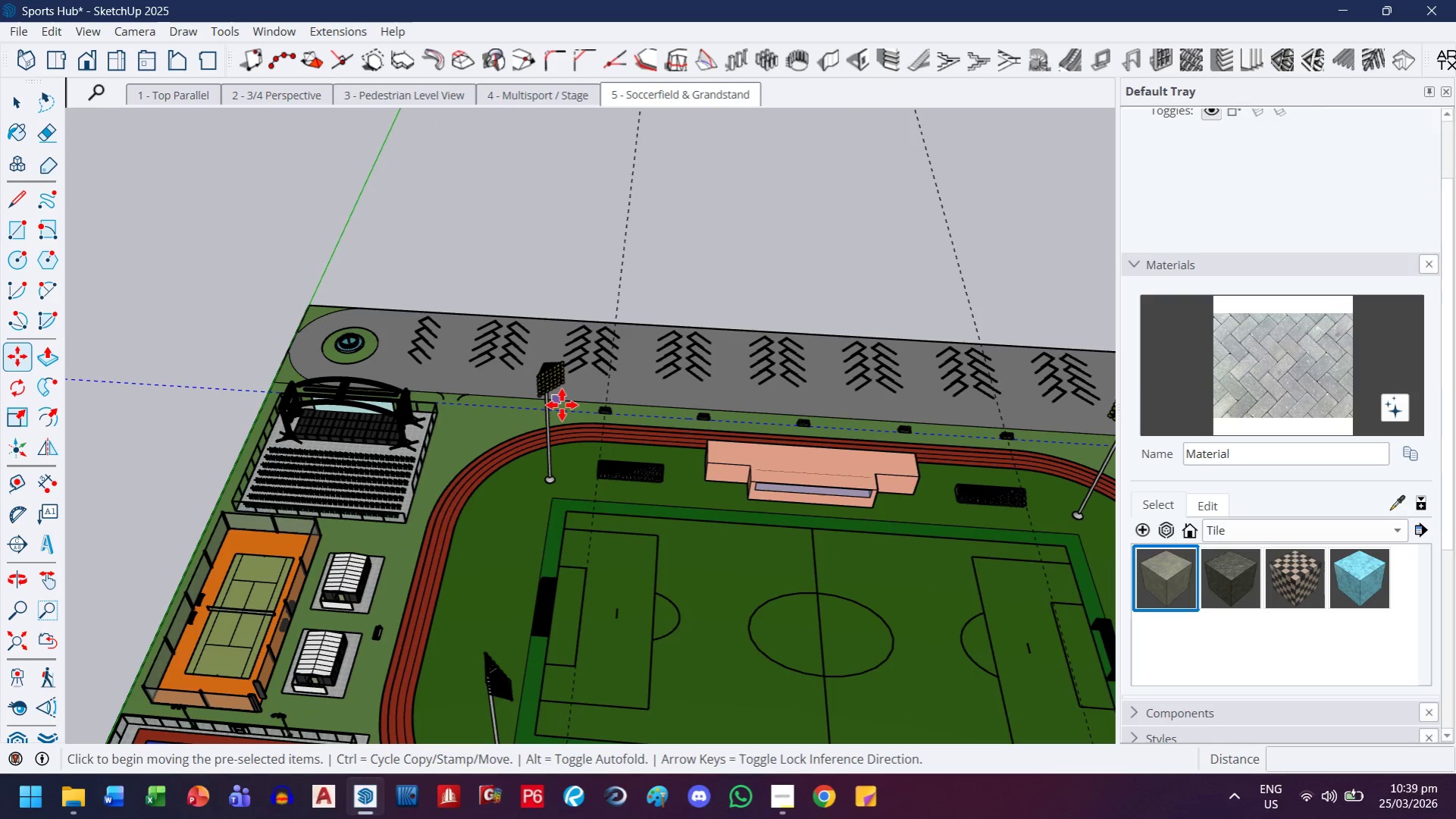 
key(Escape)
 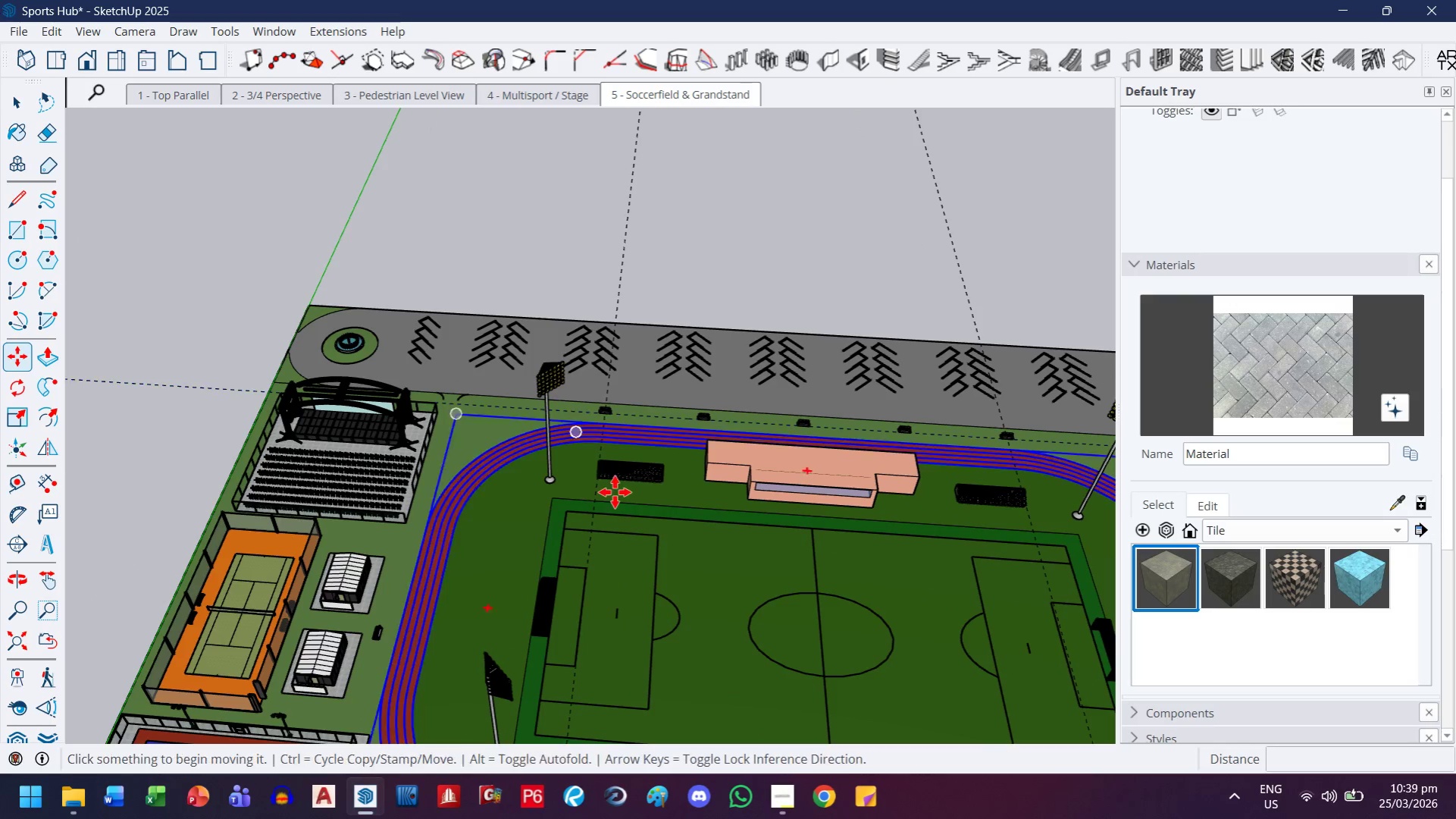 
key(H)
 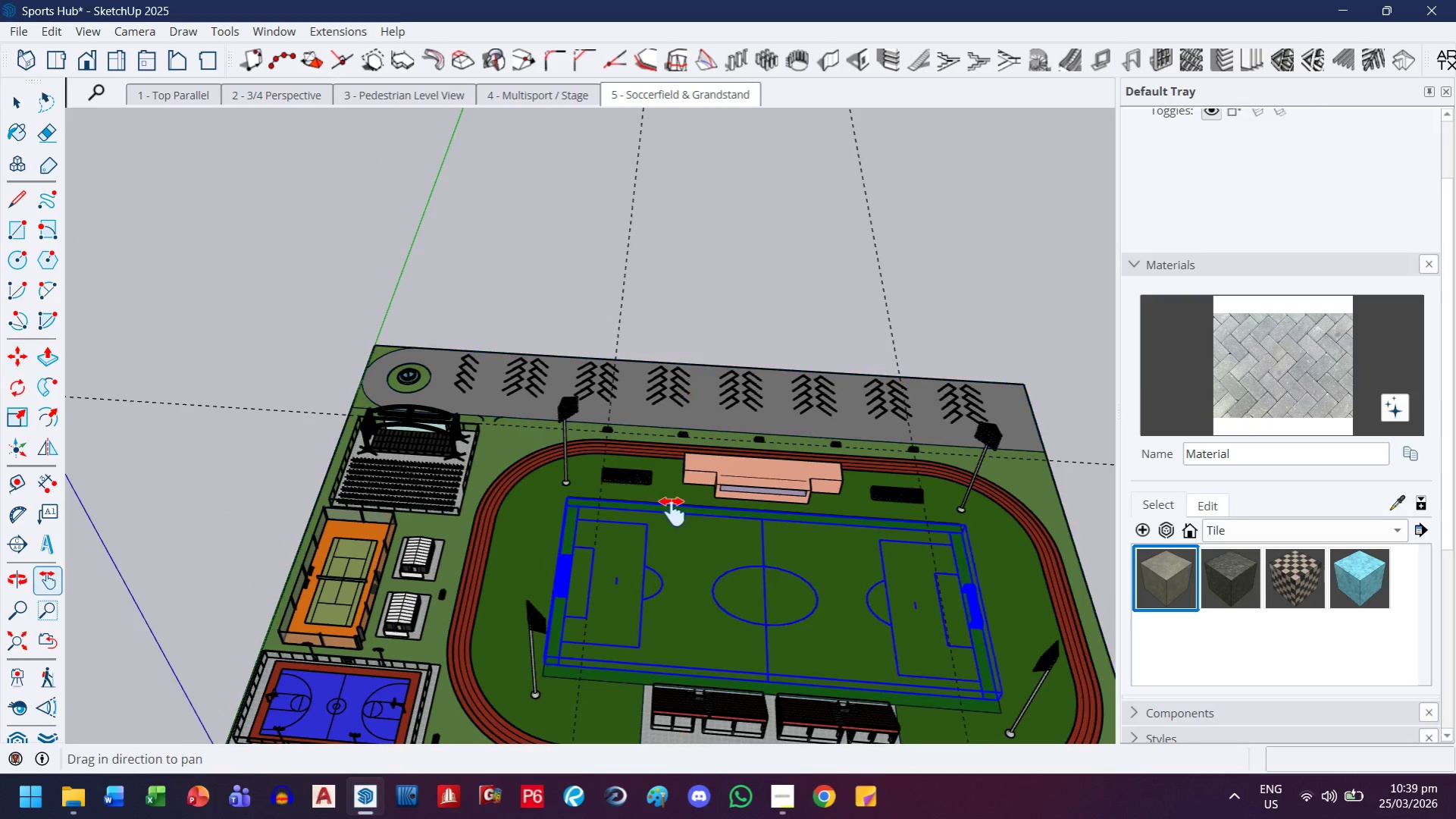 
left_click_drag(start_coordinate=[689, 614], to_coordinate=[632, 448])
 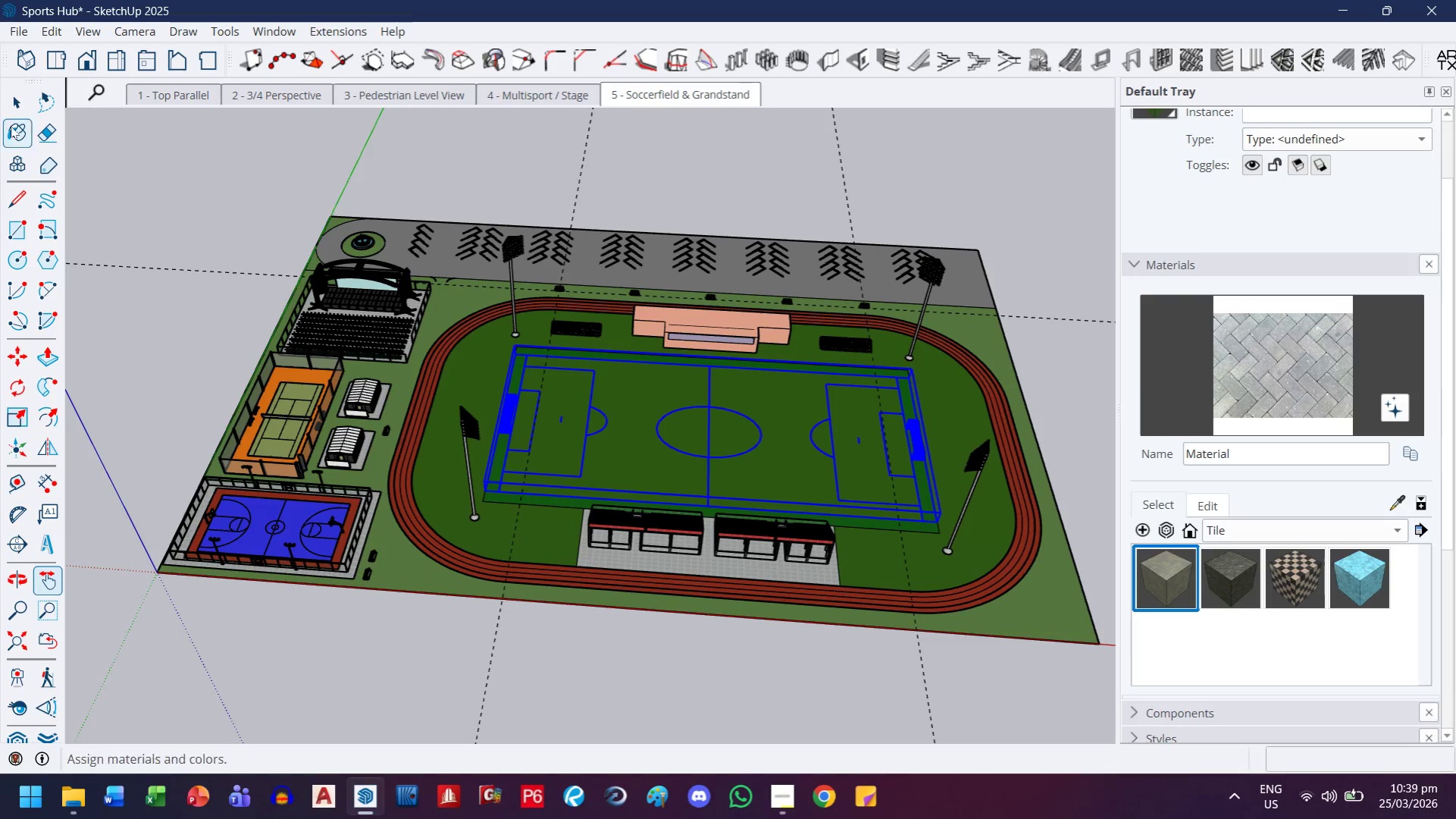 
scroll: coordinate [615, 493], scroll_direction: down, amount: 5.0
 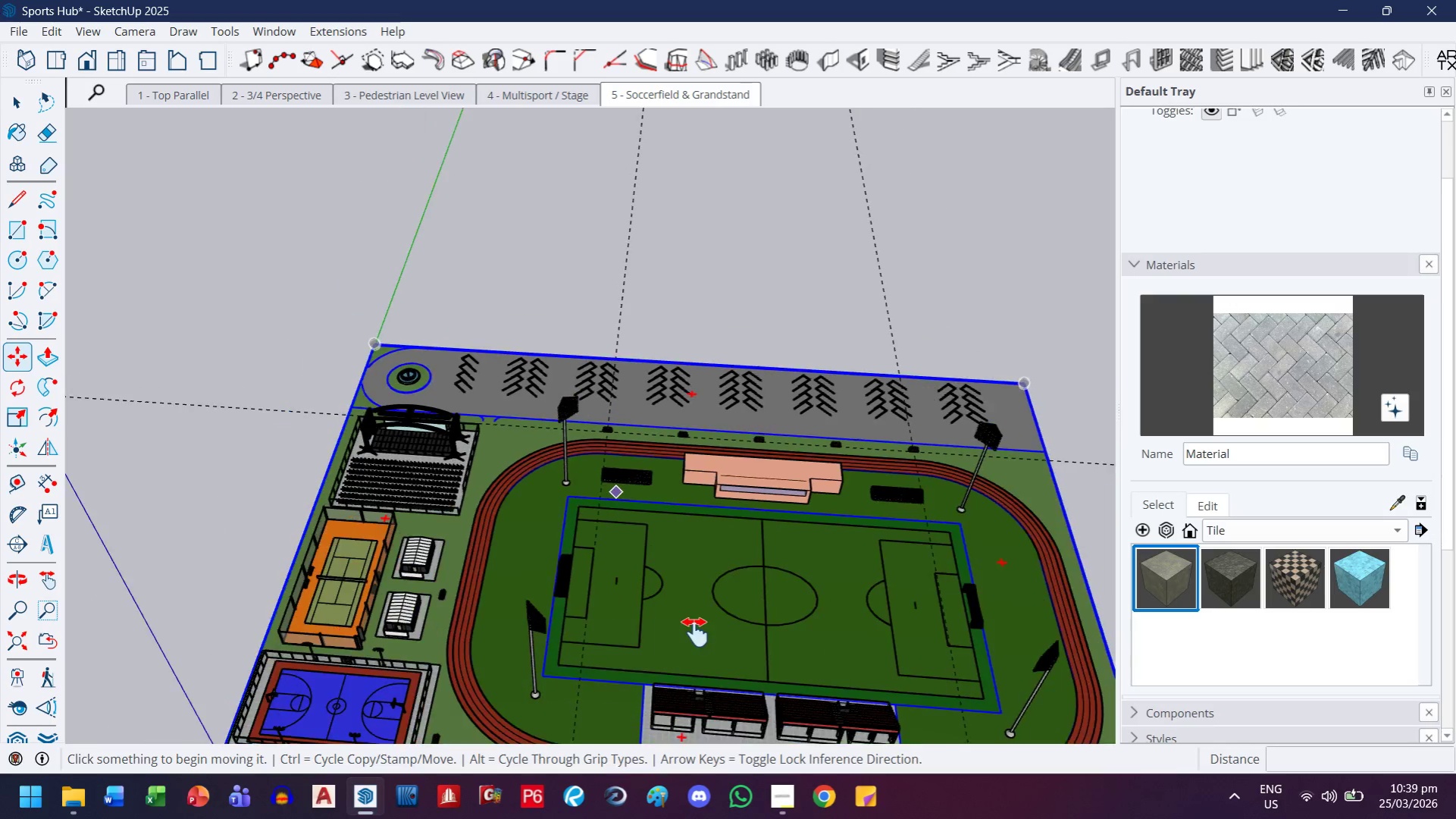 
left_click([26, 96])
 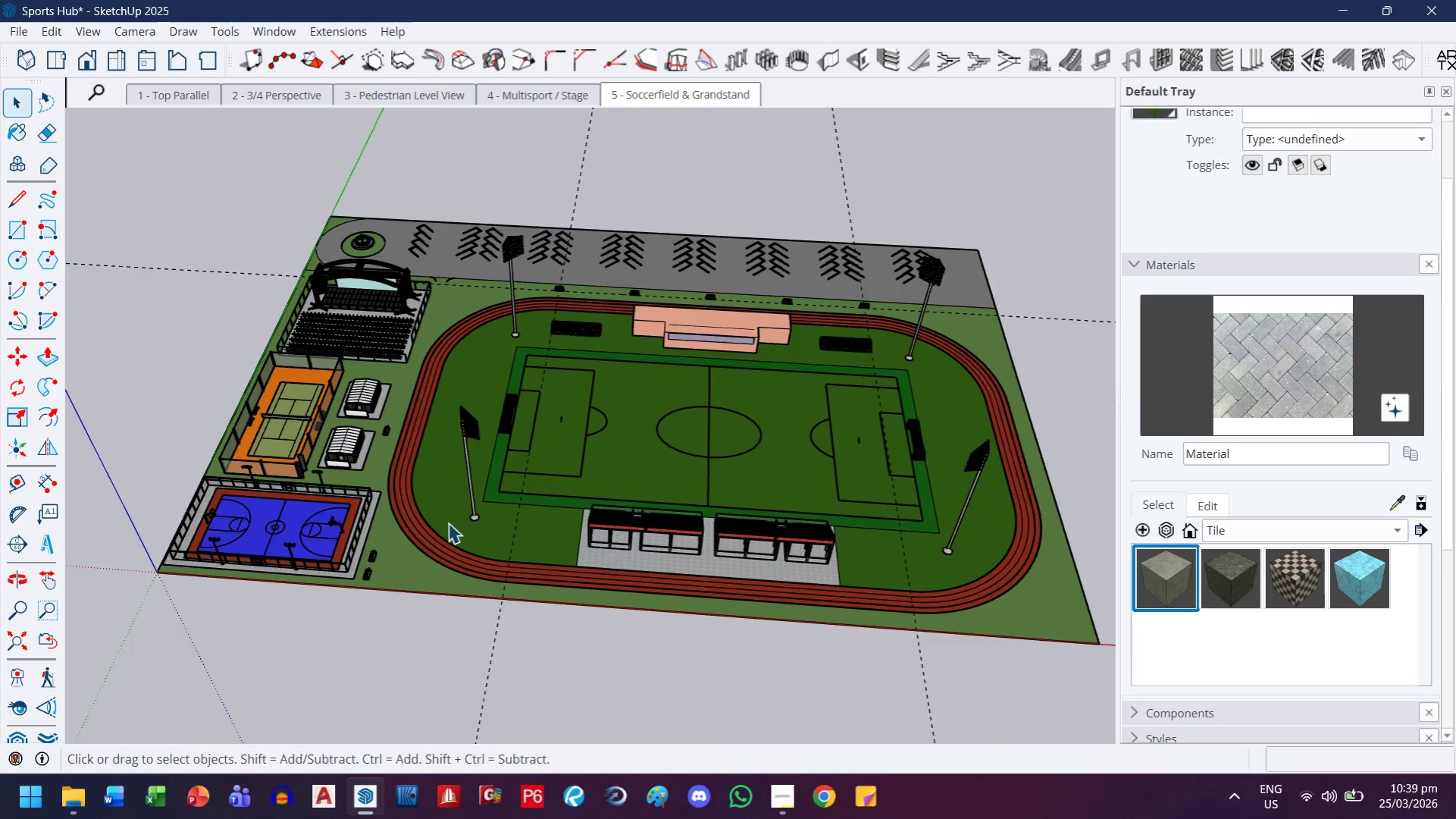 
scroll: coordinate [478, 619], scroll_direction: up, amount: 11.0
 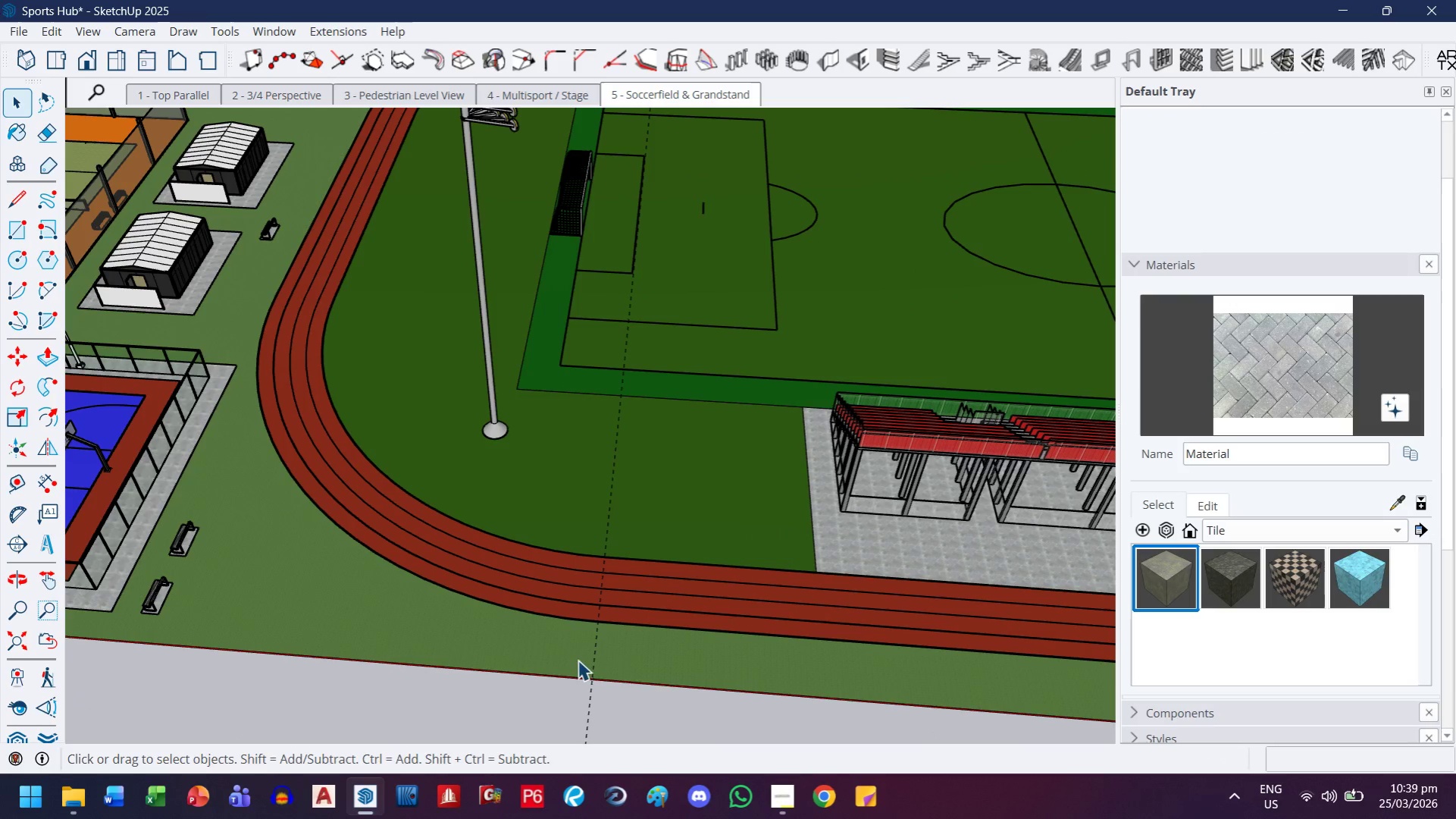 
key(T)
 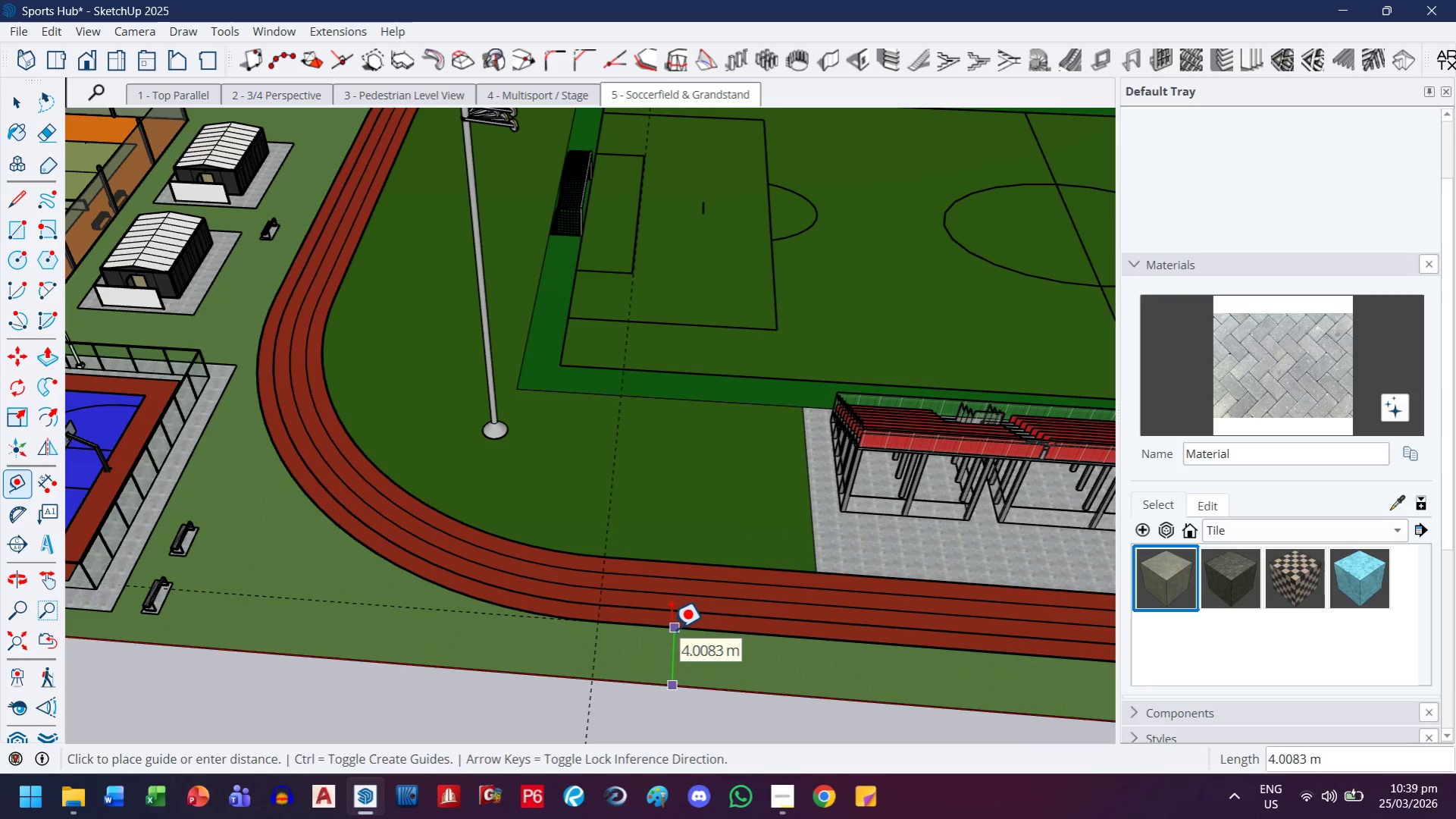 
key(ArrowLeft)
 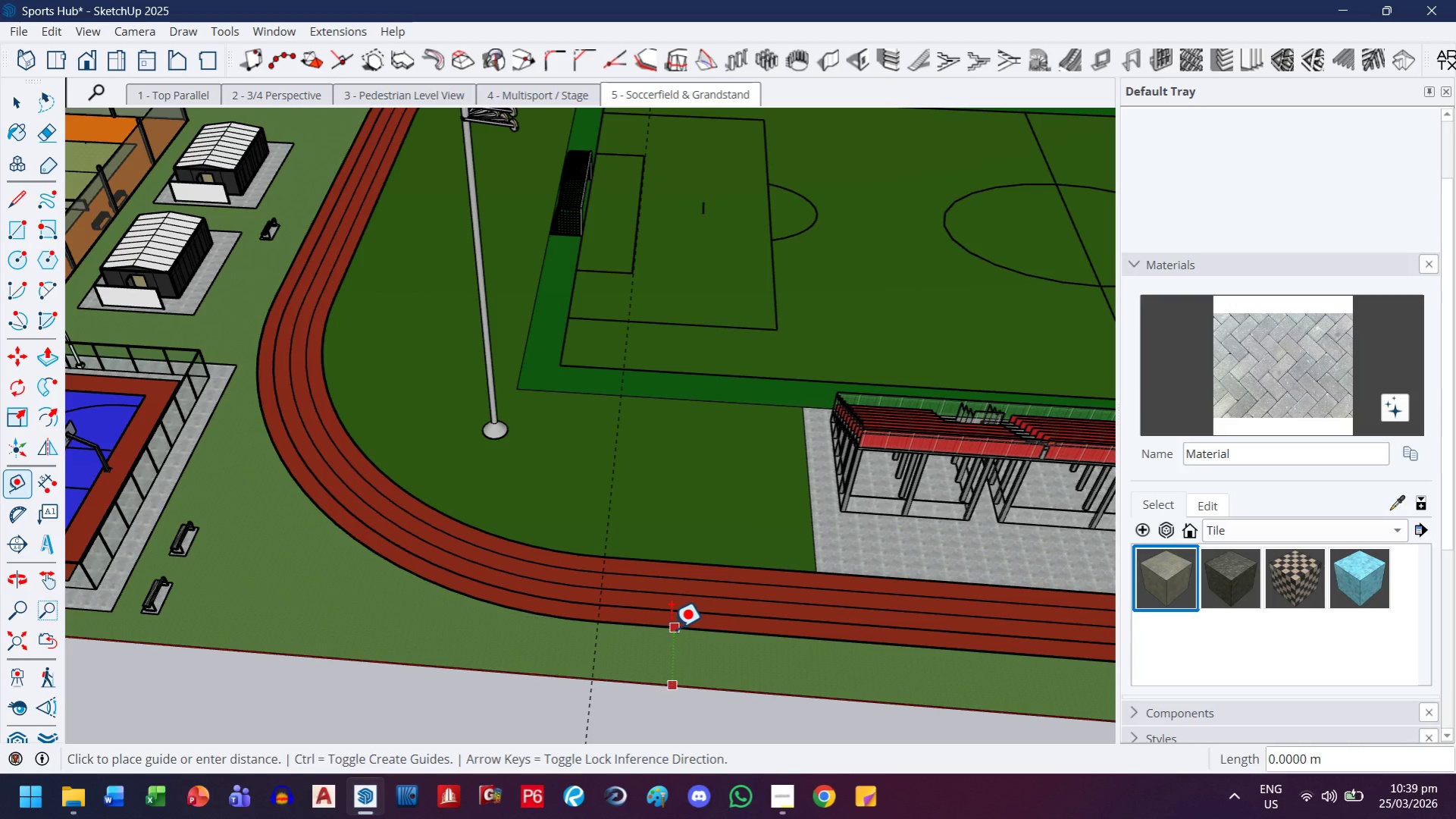 
key(ArrowRight)
 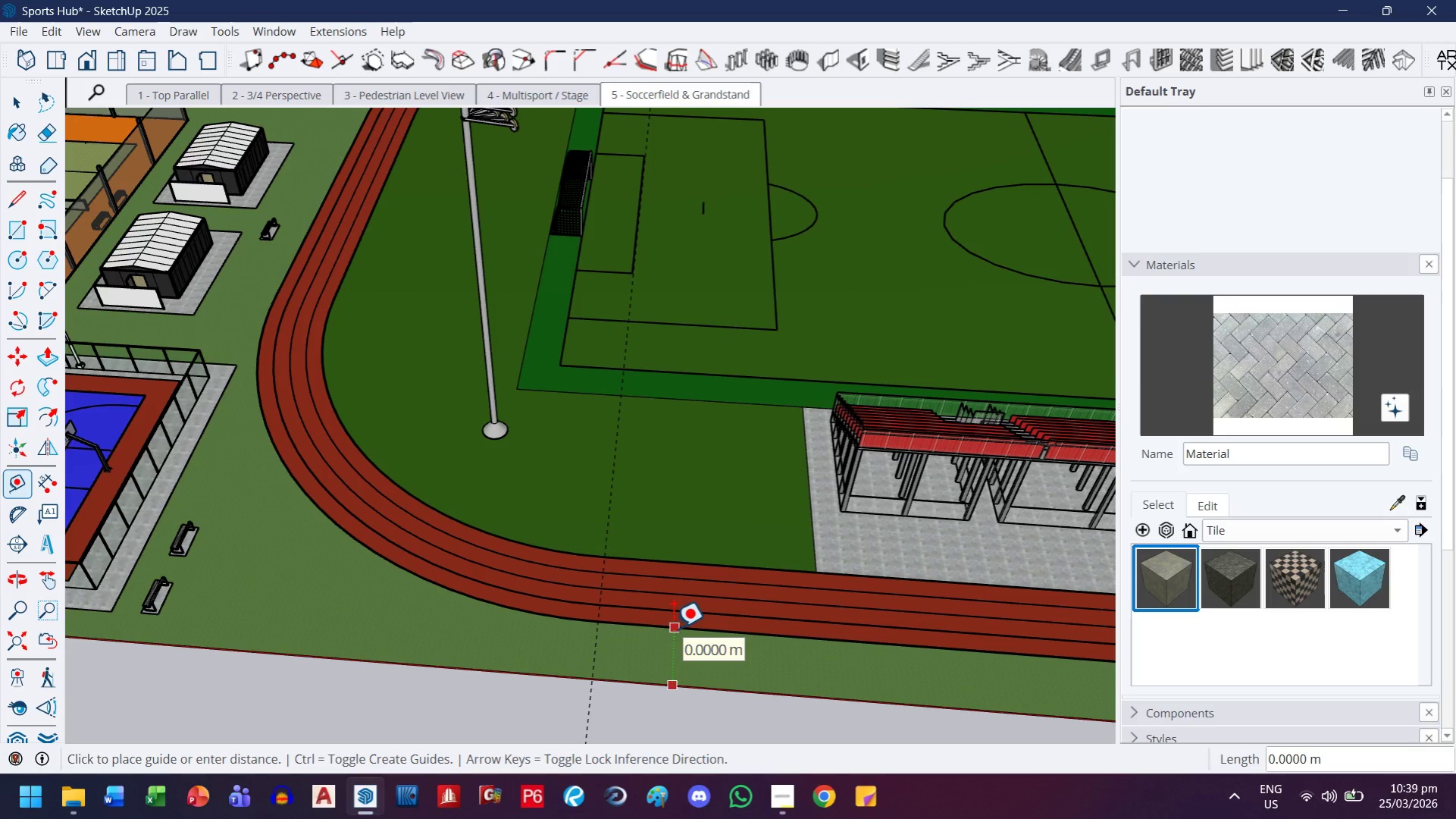 
key(ArrowLeft)
 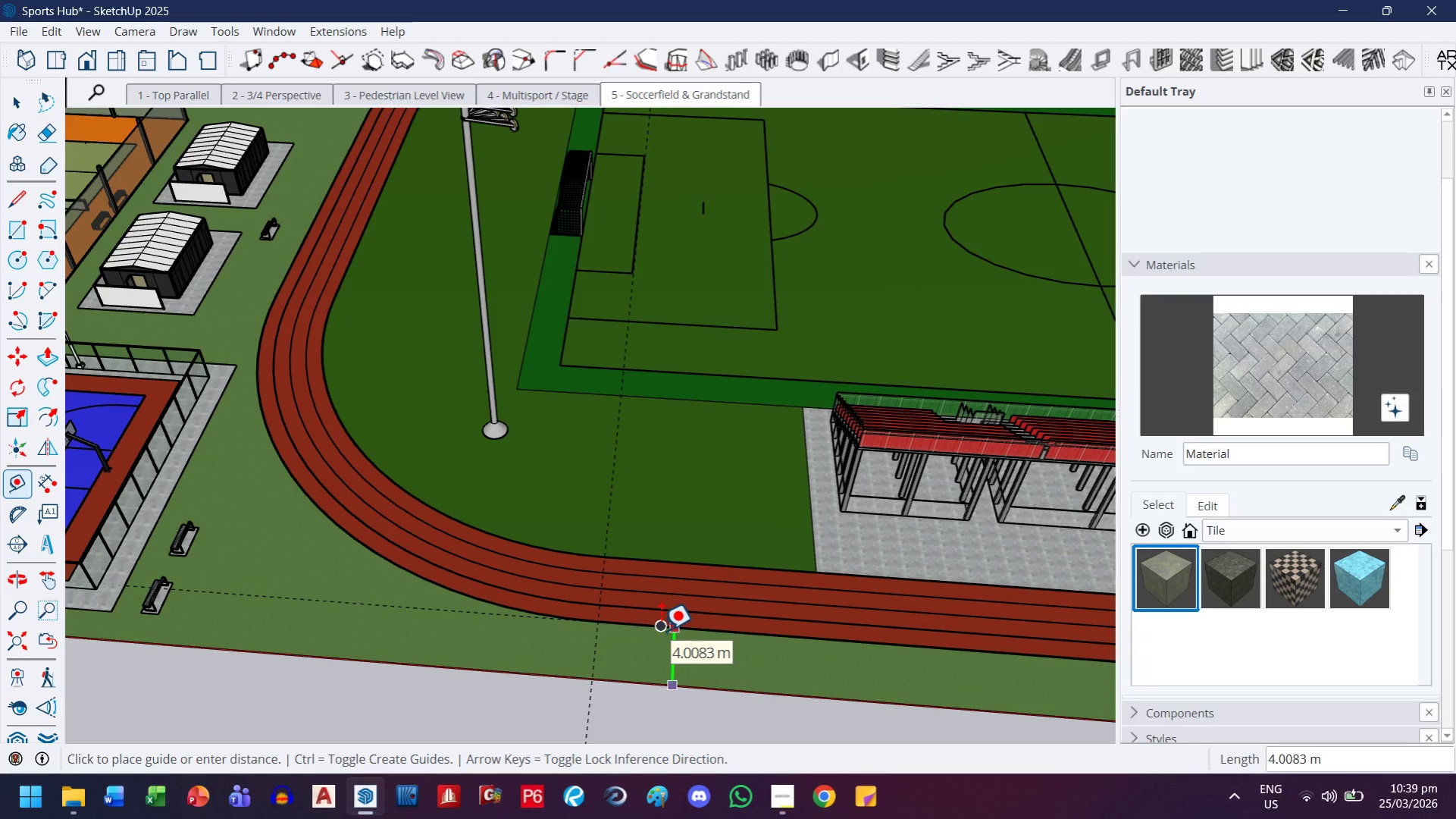 
key(2)
 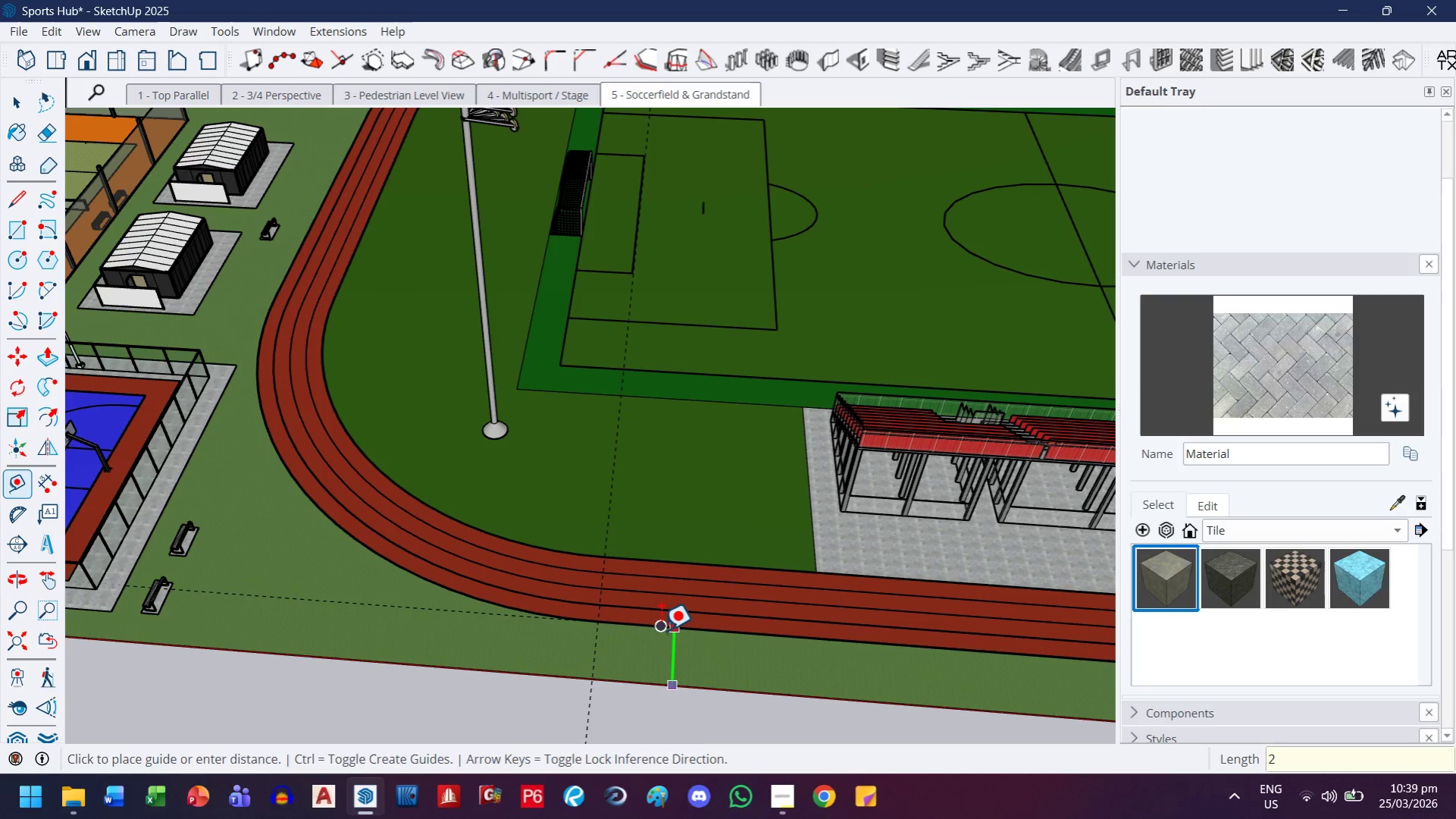 
key(Enter)
 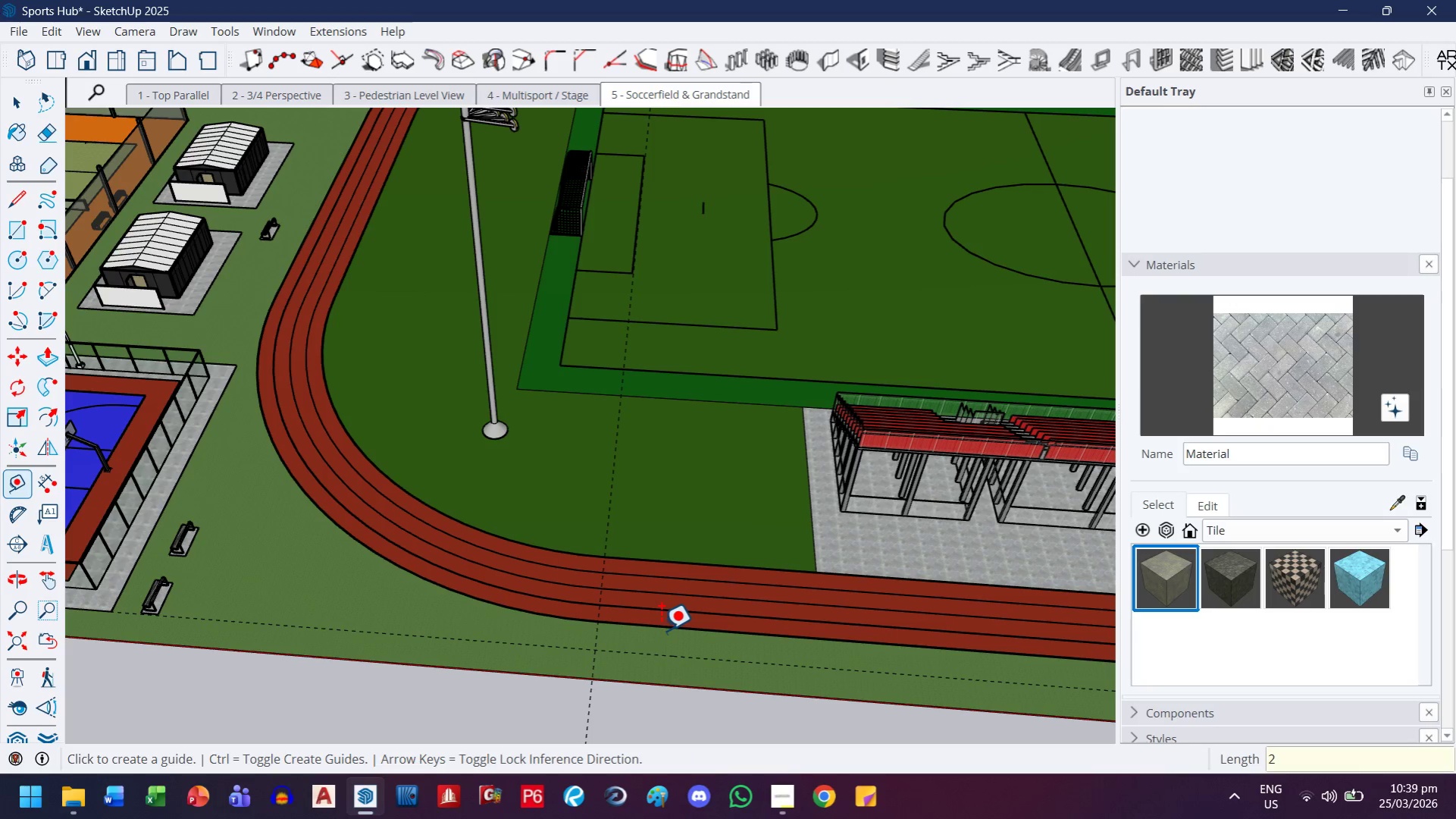 
key(H)
 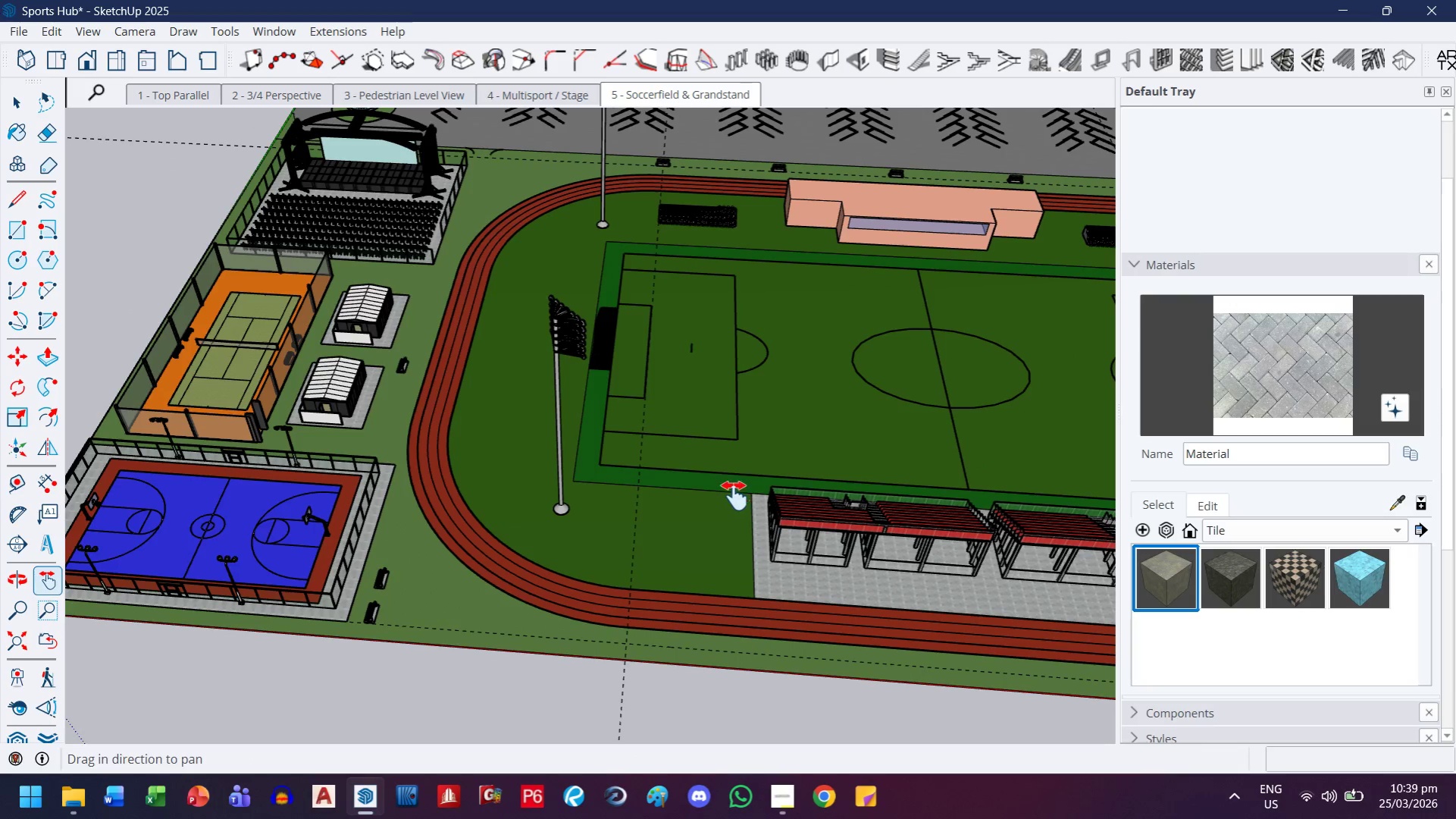 
left_click_drag(start_coordinate=[718, 486], to_coordinate=[244, 389])
 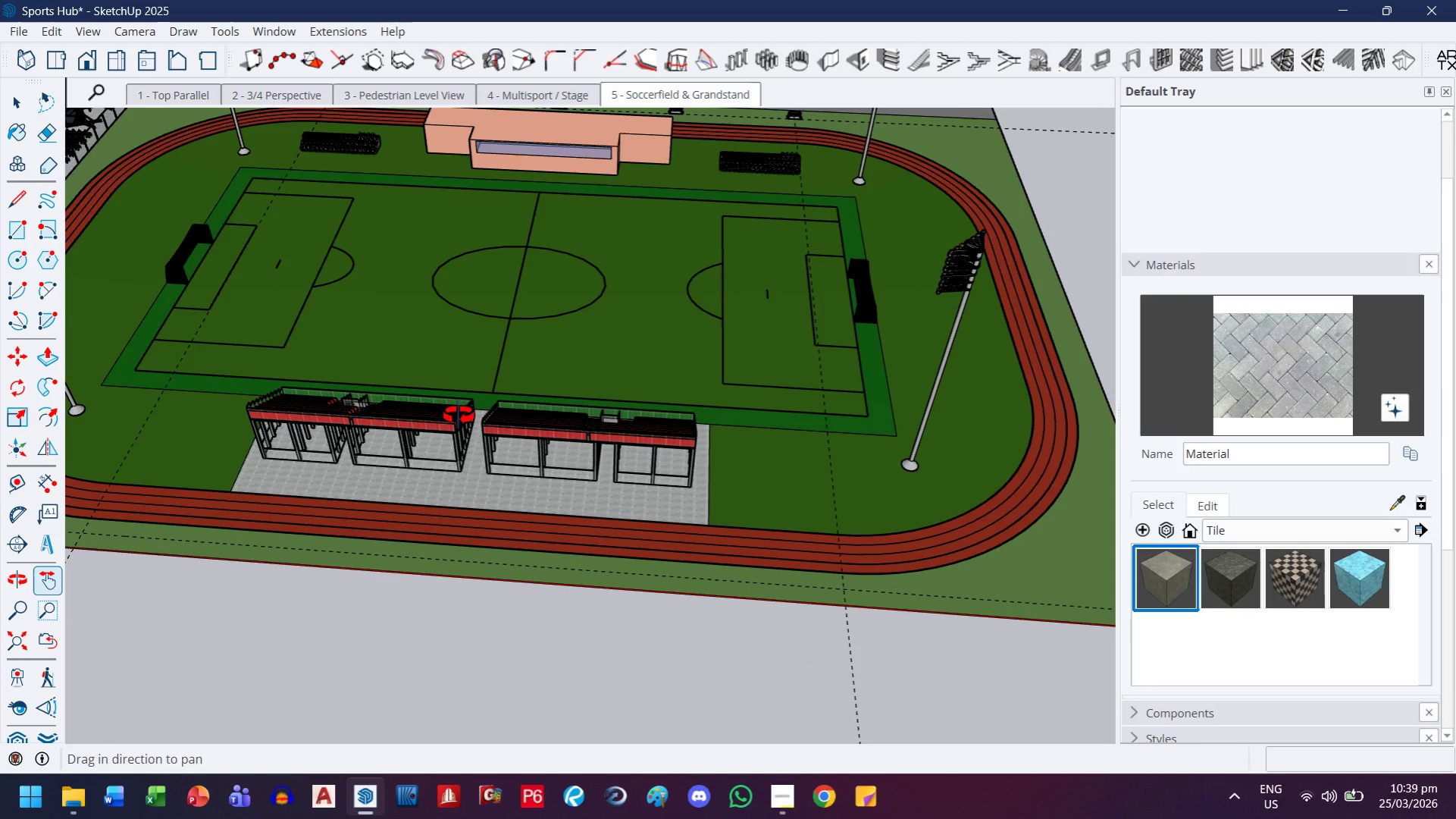 
scroll: coordinate [459, 418], scroll_direction: down, amount: 8.0
 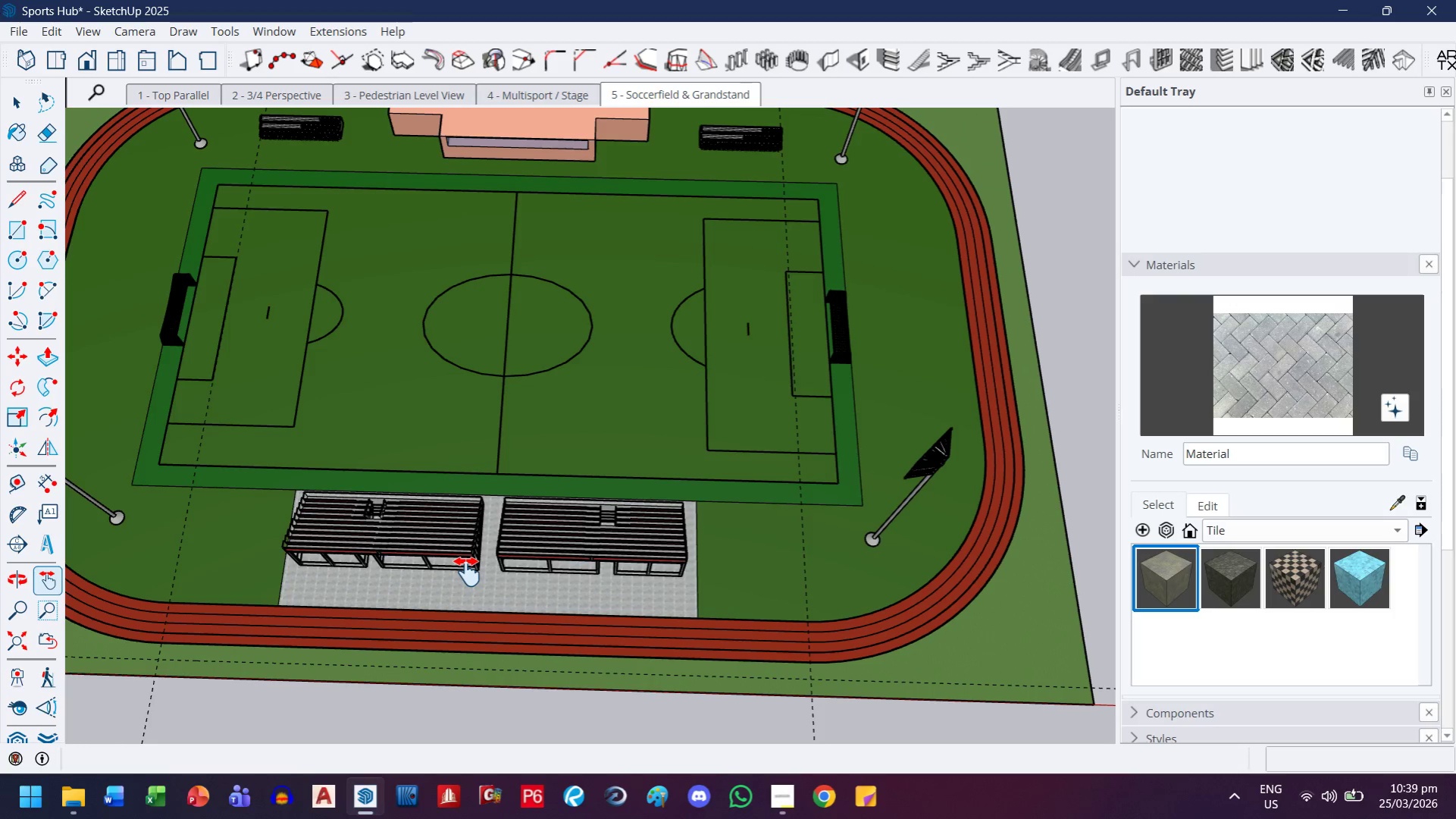 
wait(7.87)
 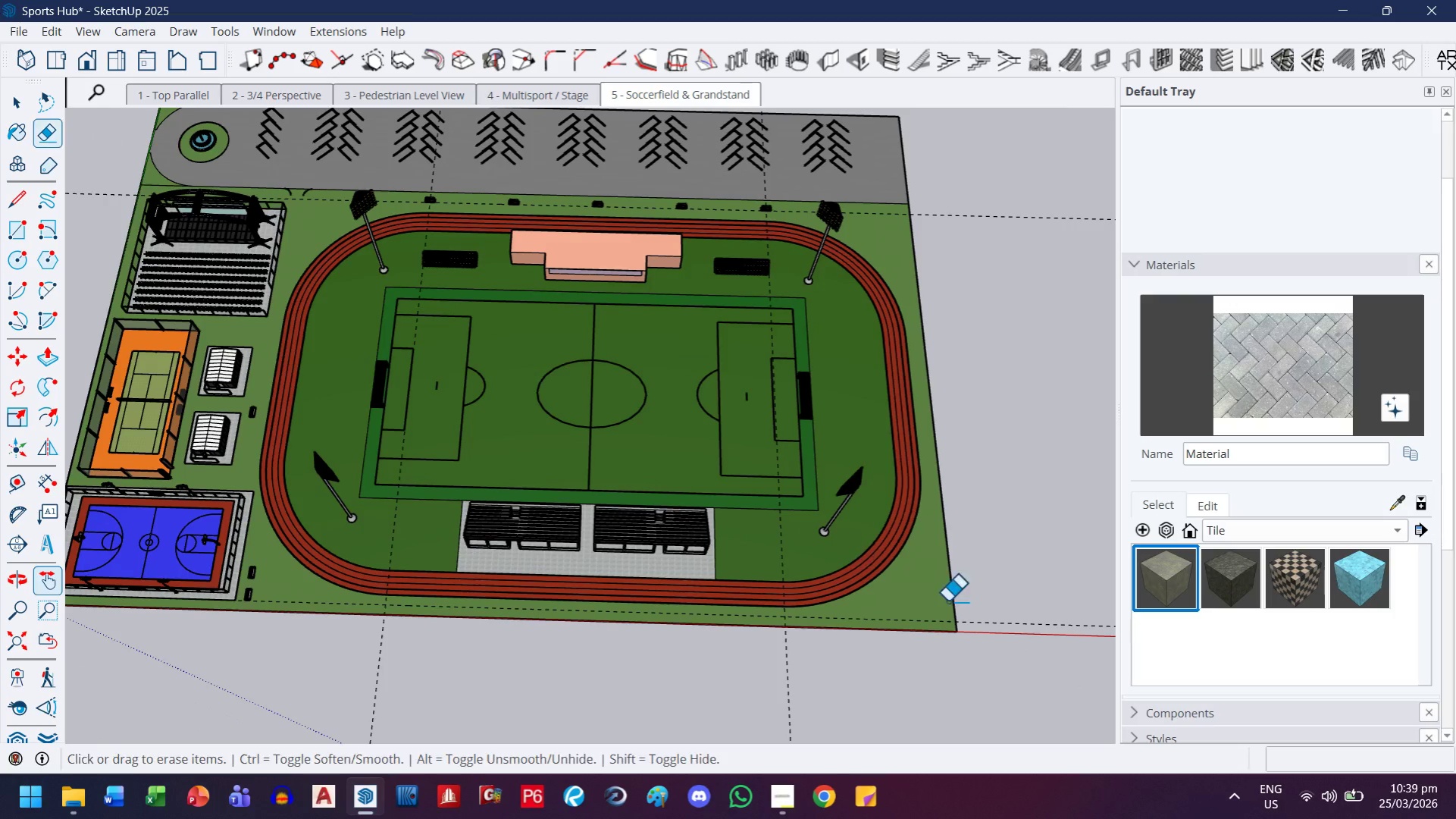 
key(E)
 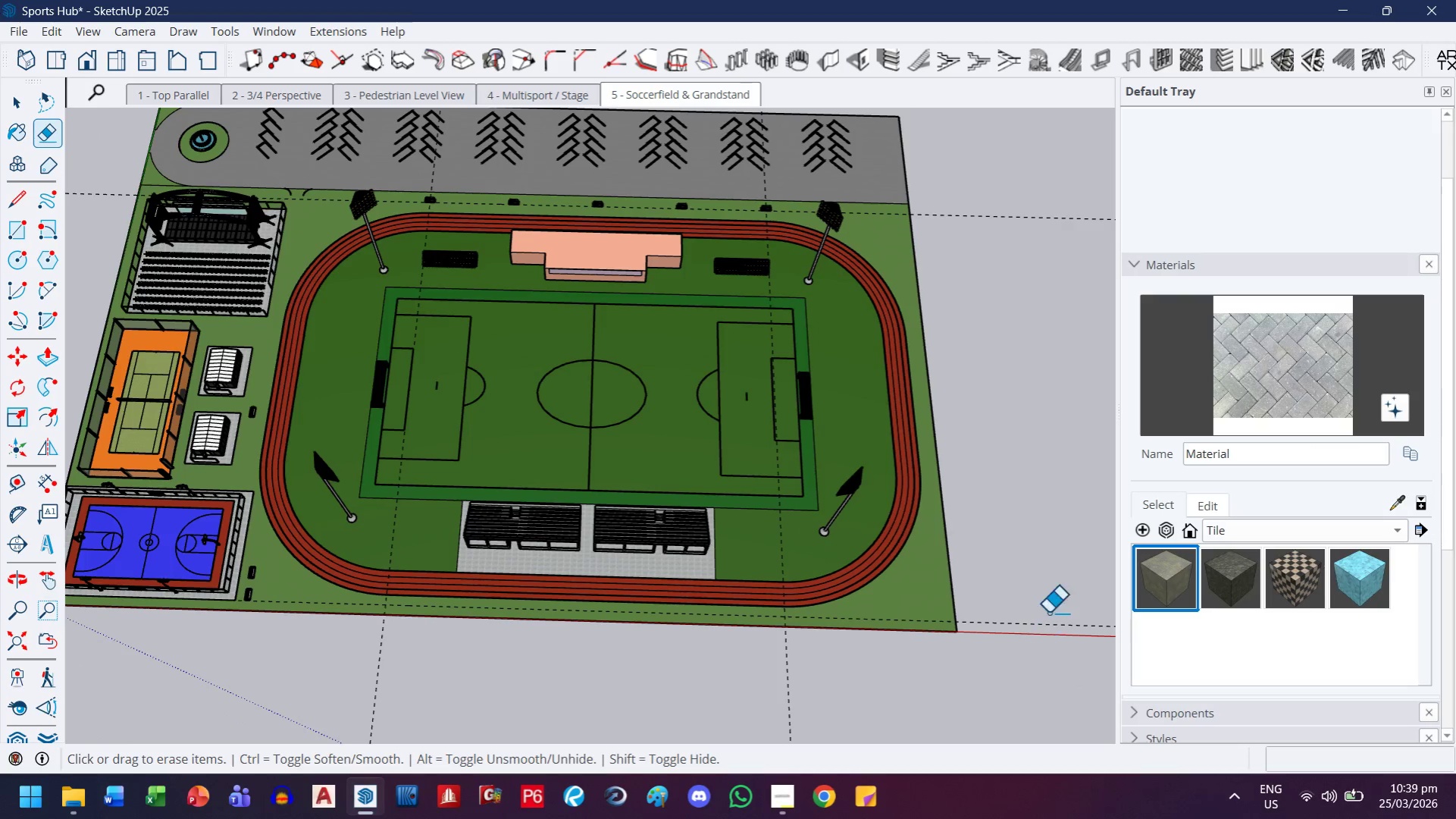 
scroll: coordinate [766, 526], scroll_direction: down, amount: 5.0
 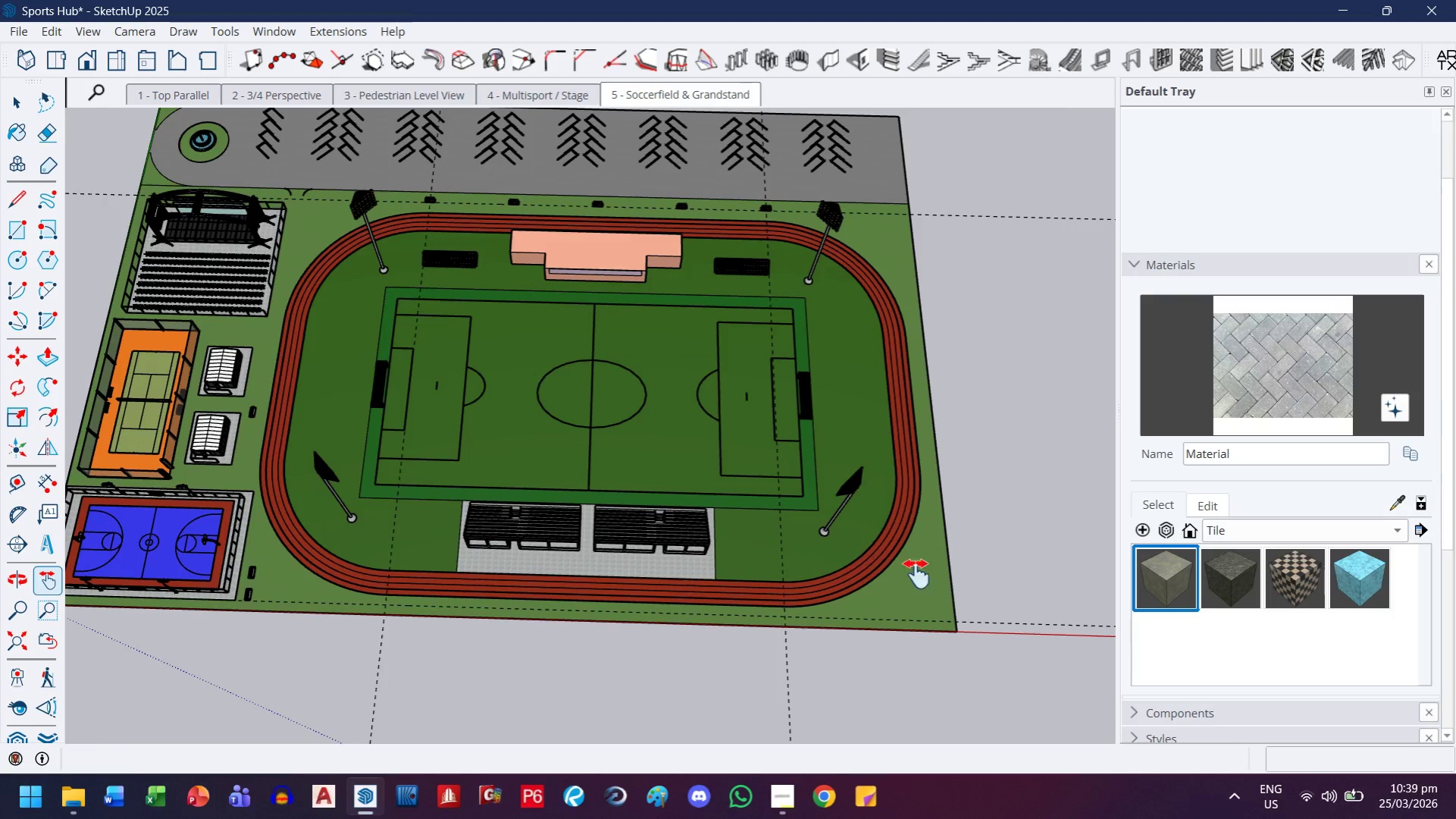 
left_click_drag(start_coordinate=[1060, 576], to_coordinate=[1056, 638])
 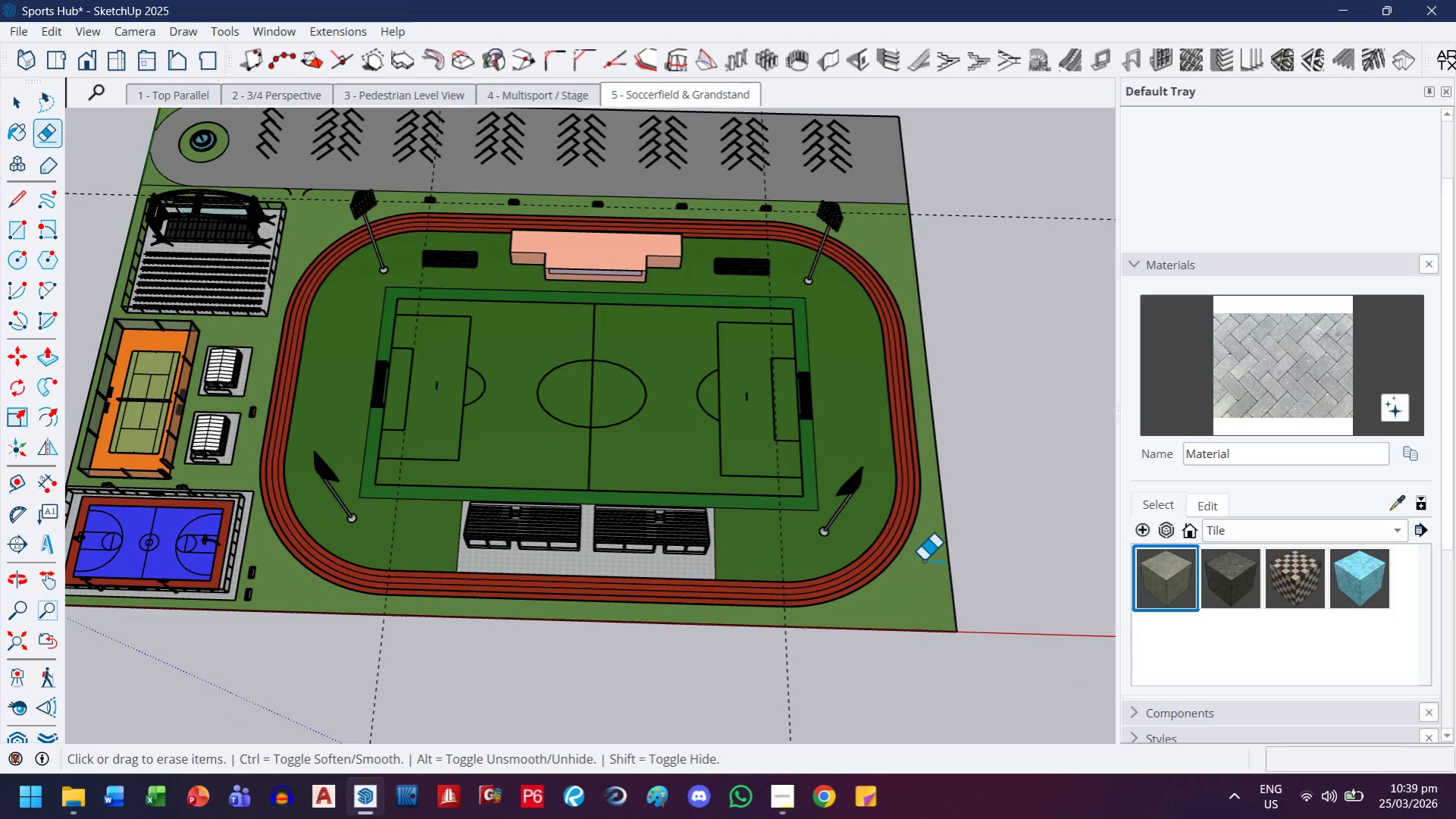 
key(H)
 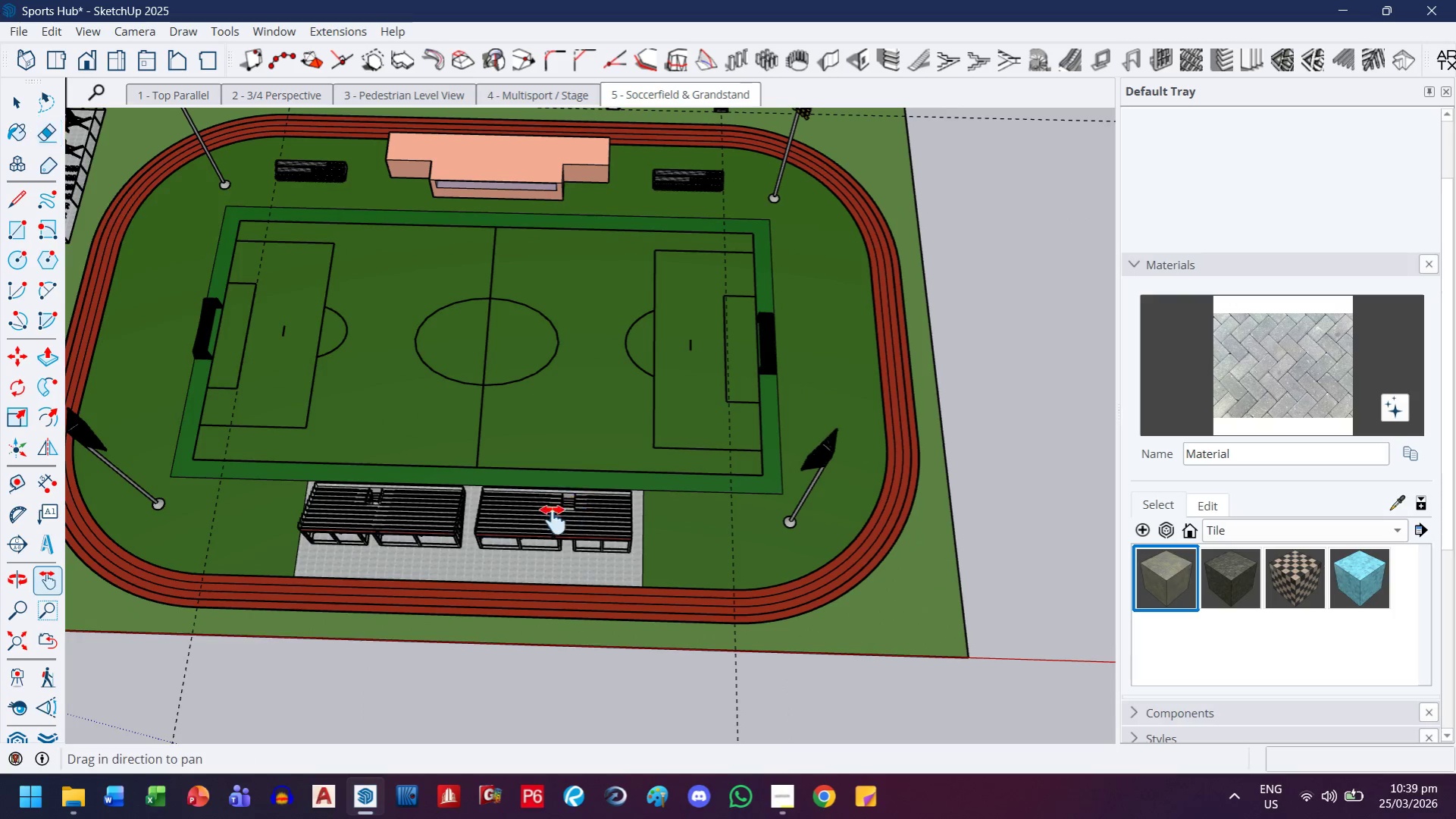 
left_click_drag(start_coordinate=[553, 505], to_coordinate=[562, 578])
 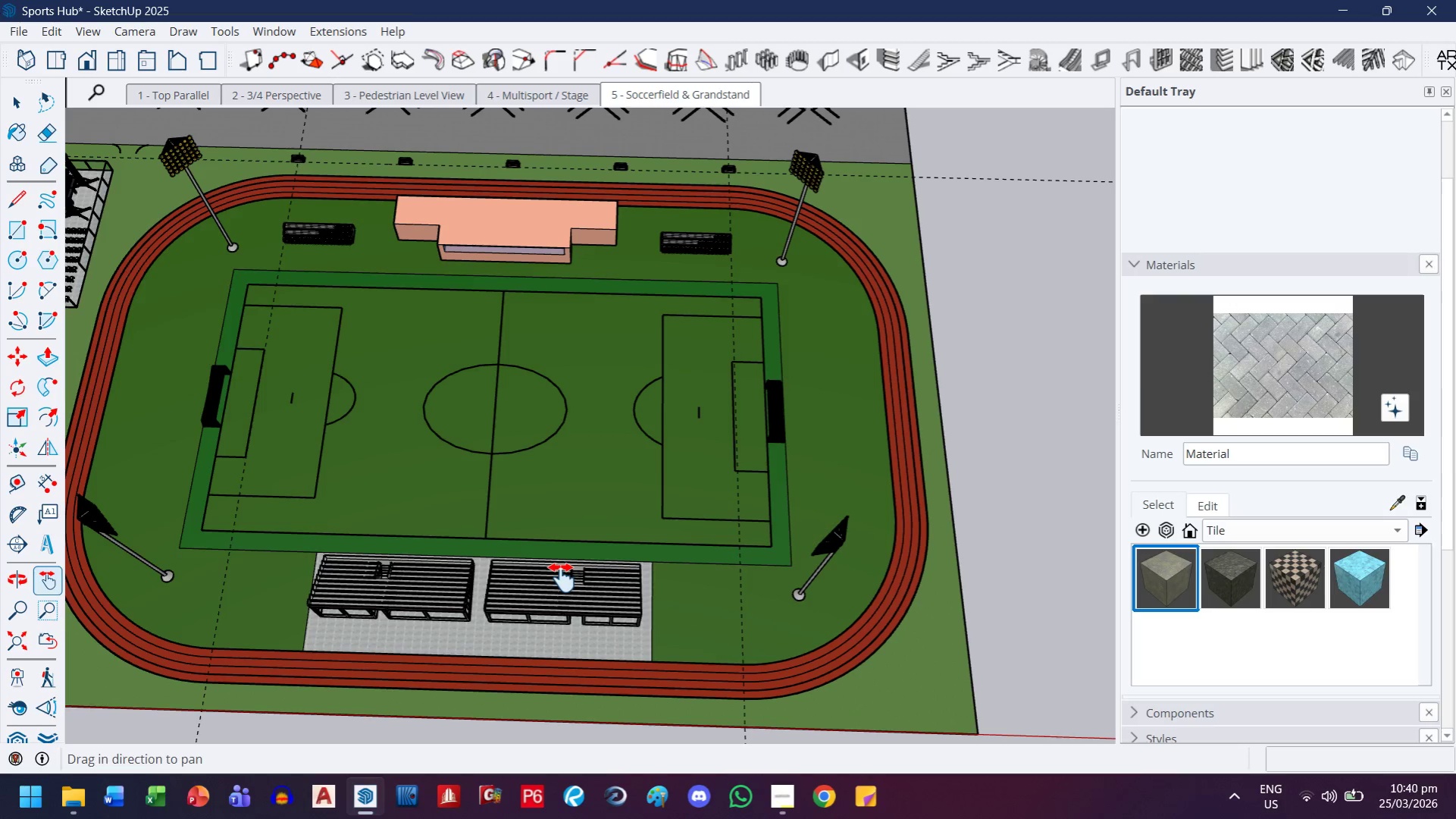 
scroll: coordinate [923, 560], scroll_direction: up, amount: 3.0
 